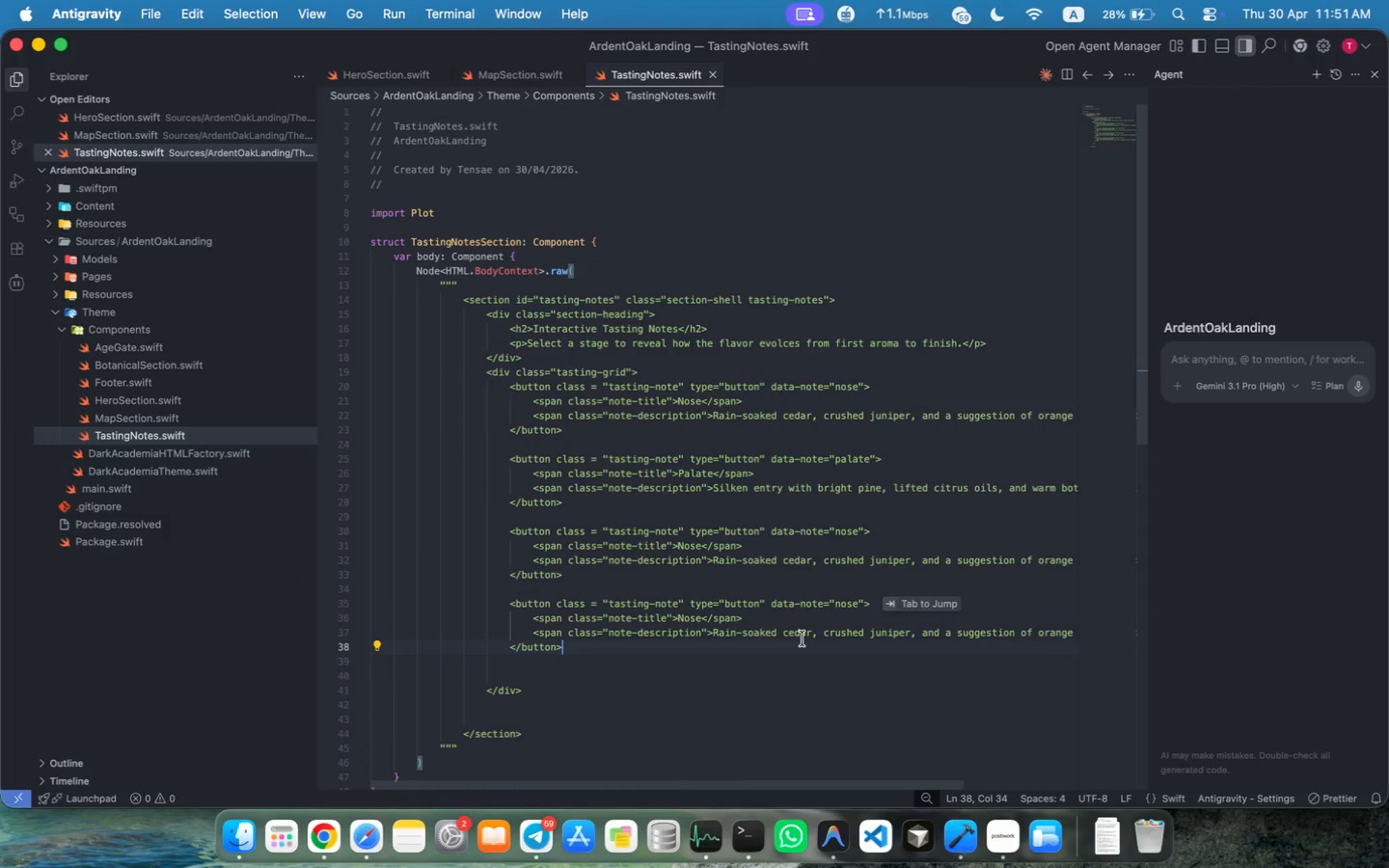 
key(Meta+S)
 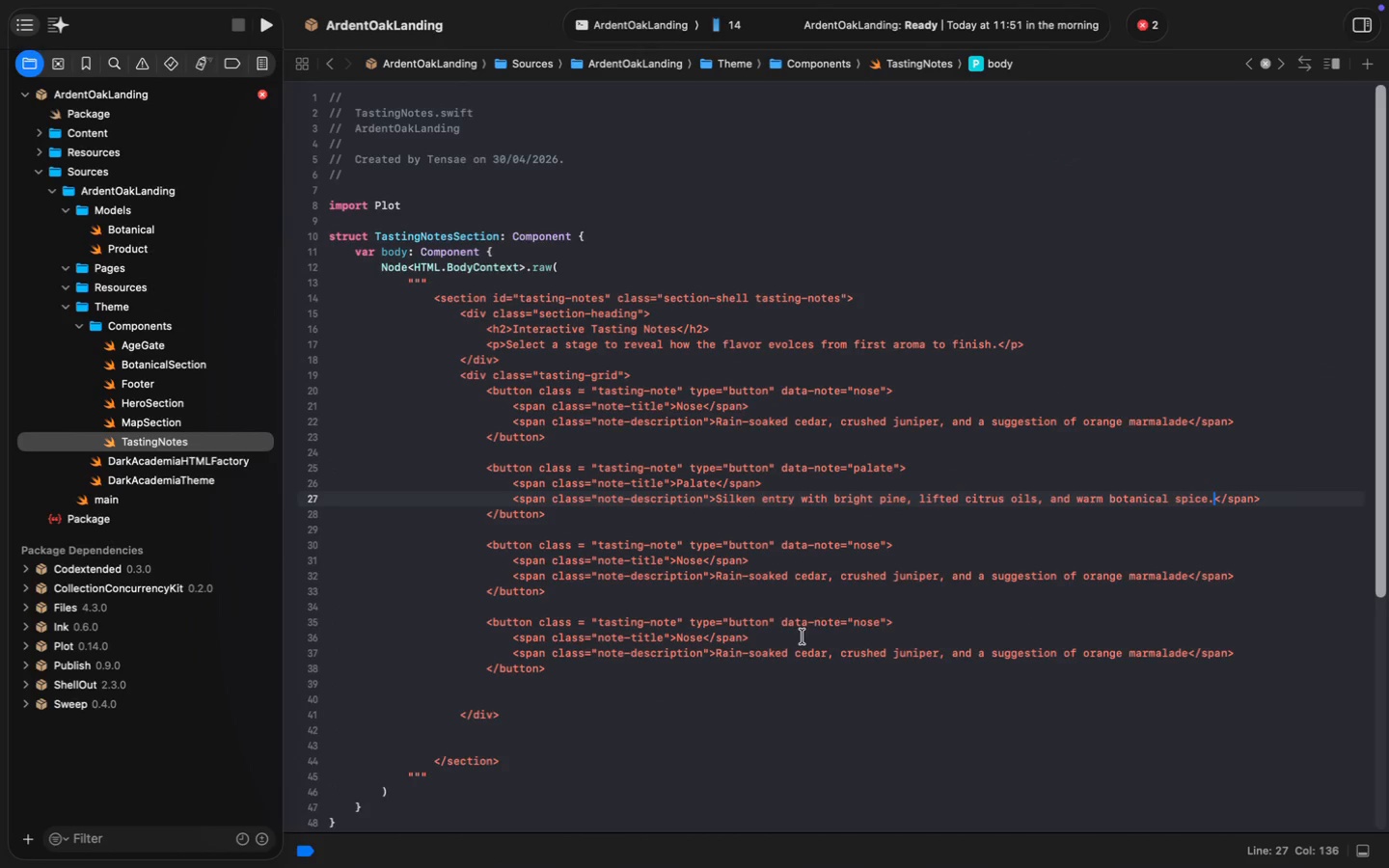 
key(Meta+S)
 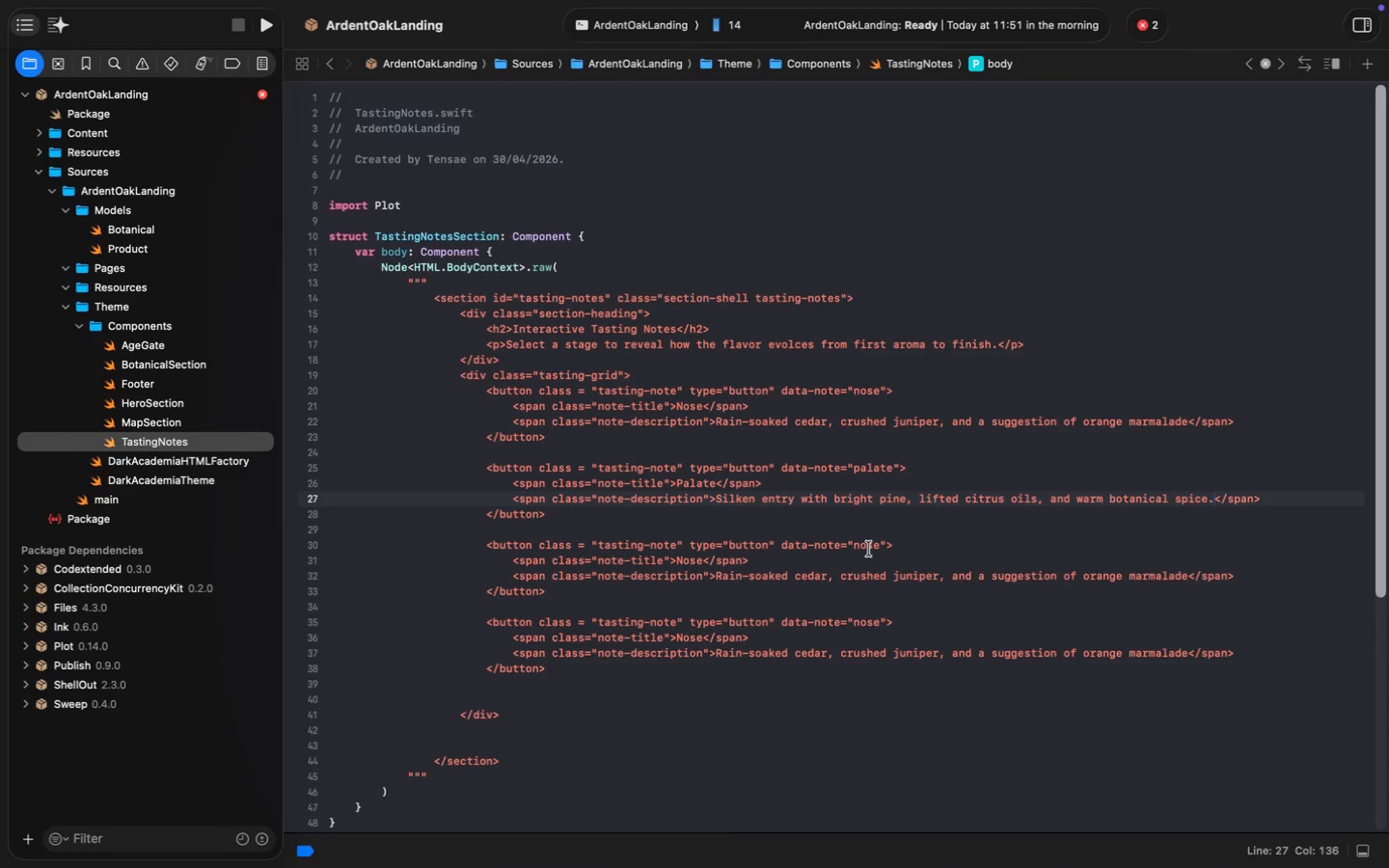 
wait(9.3)
 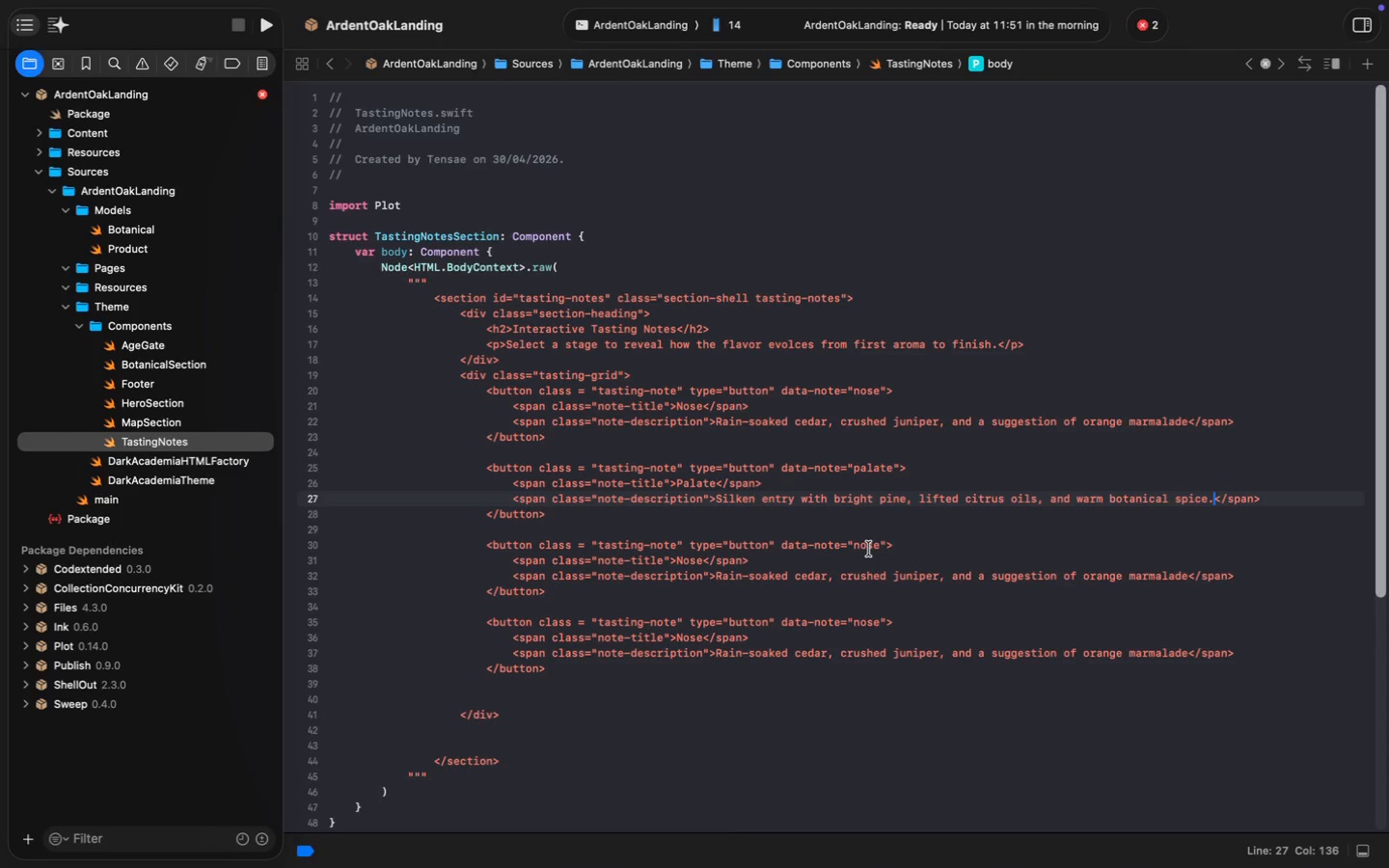 
double_click([873, 546])
 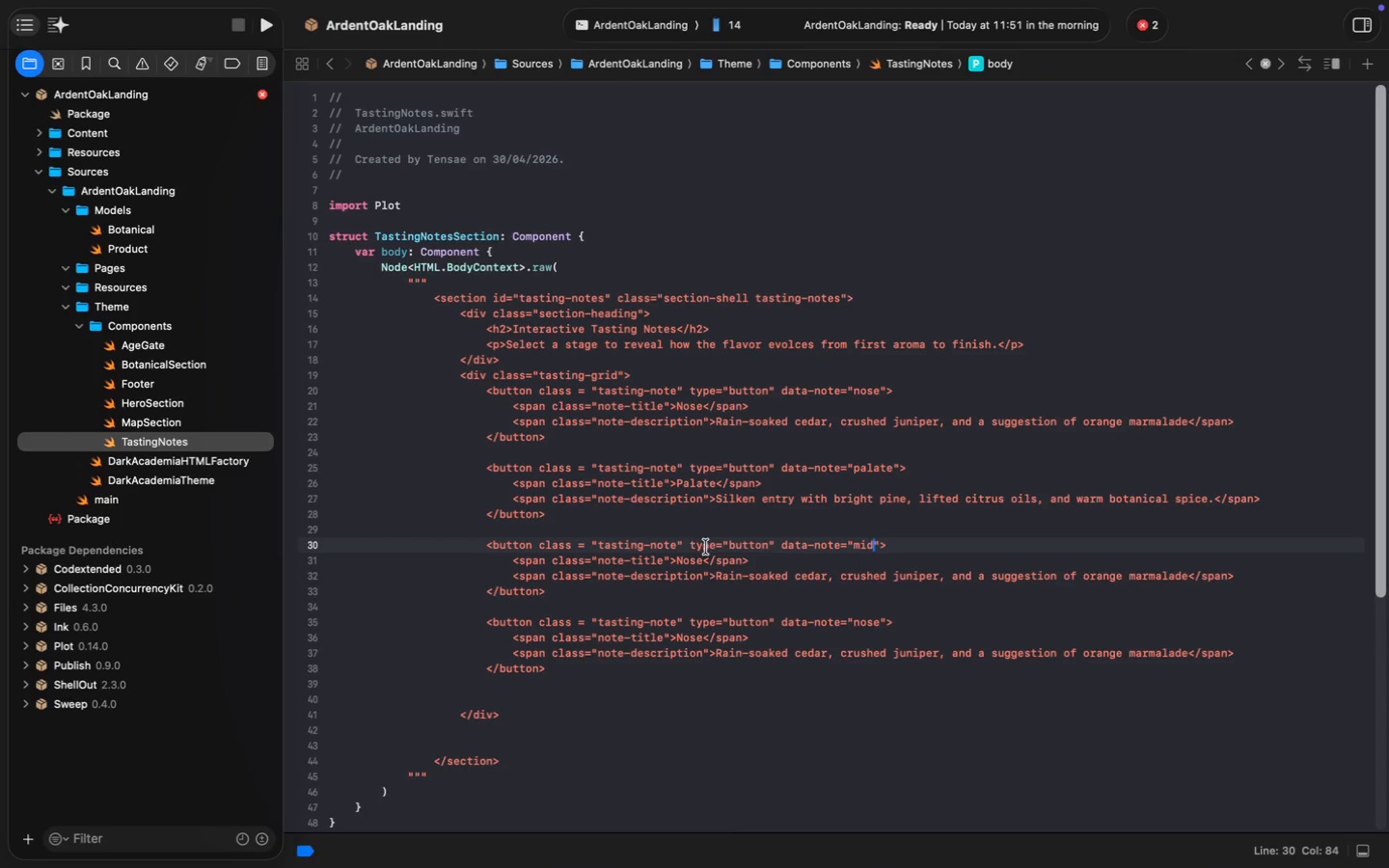 
type(mid)
 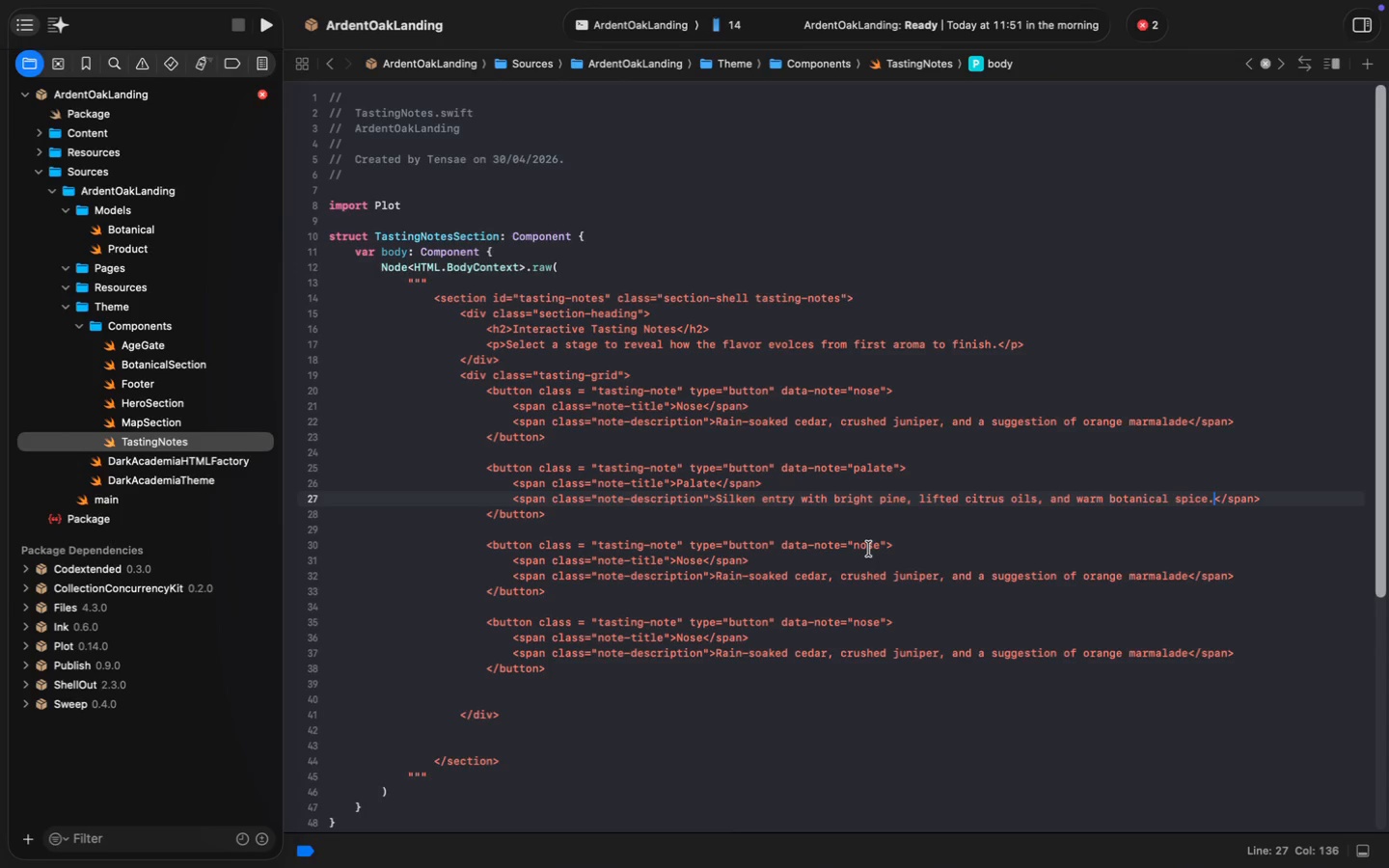 
double_click([695, 558])
 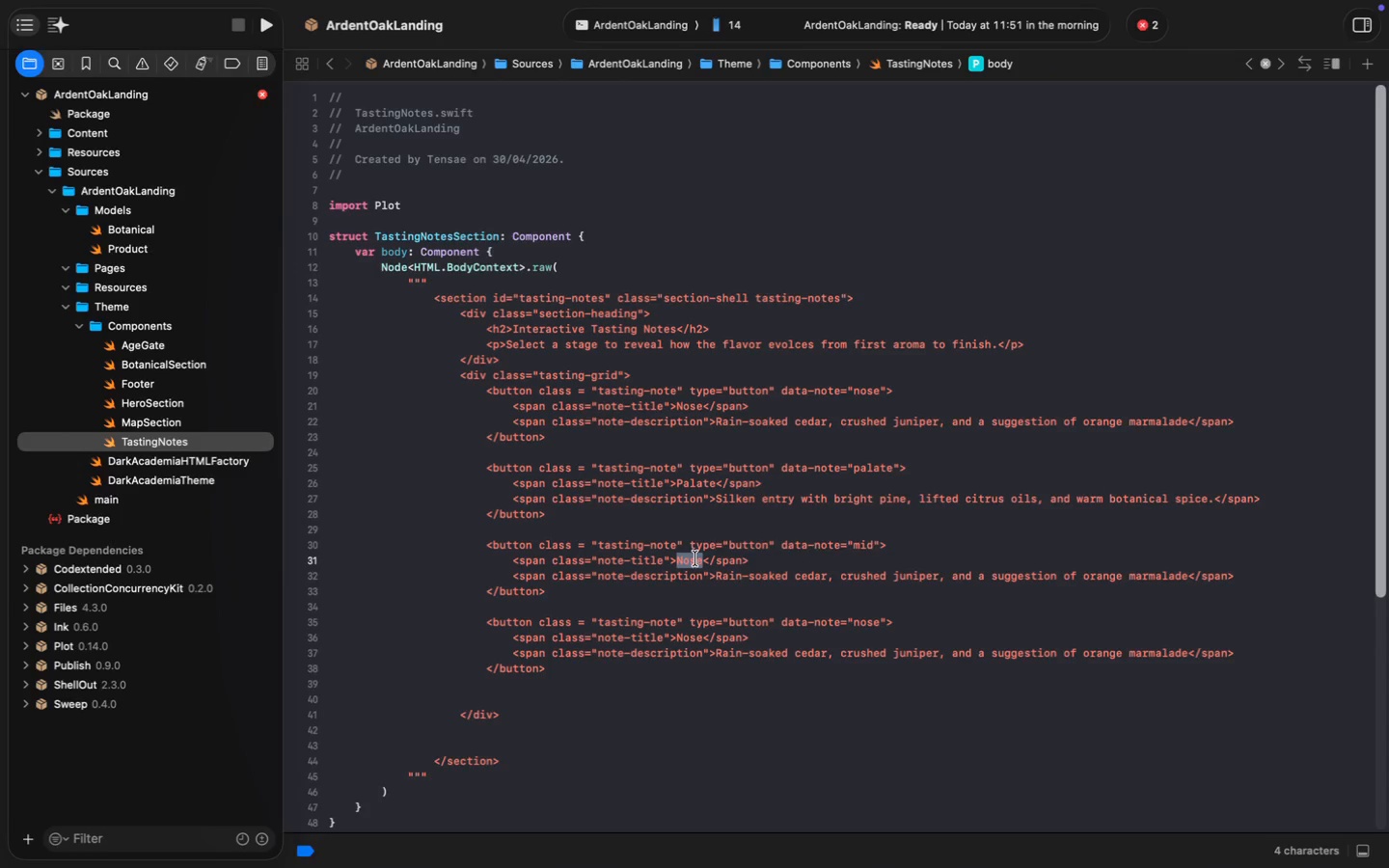 
type(Mid)
 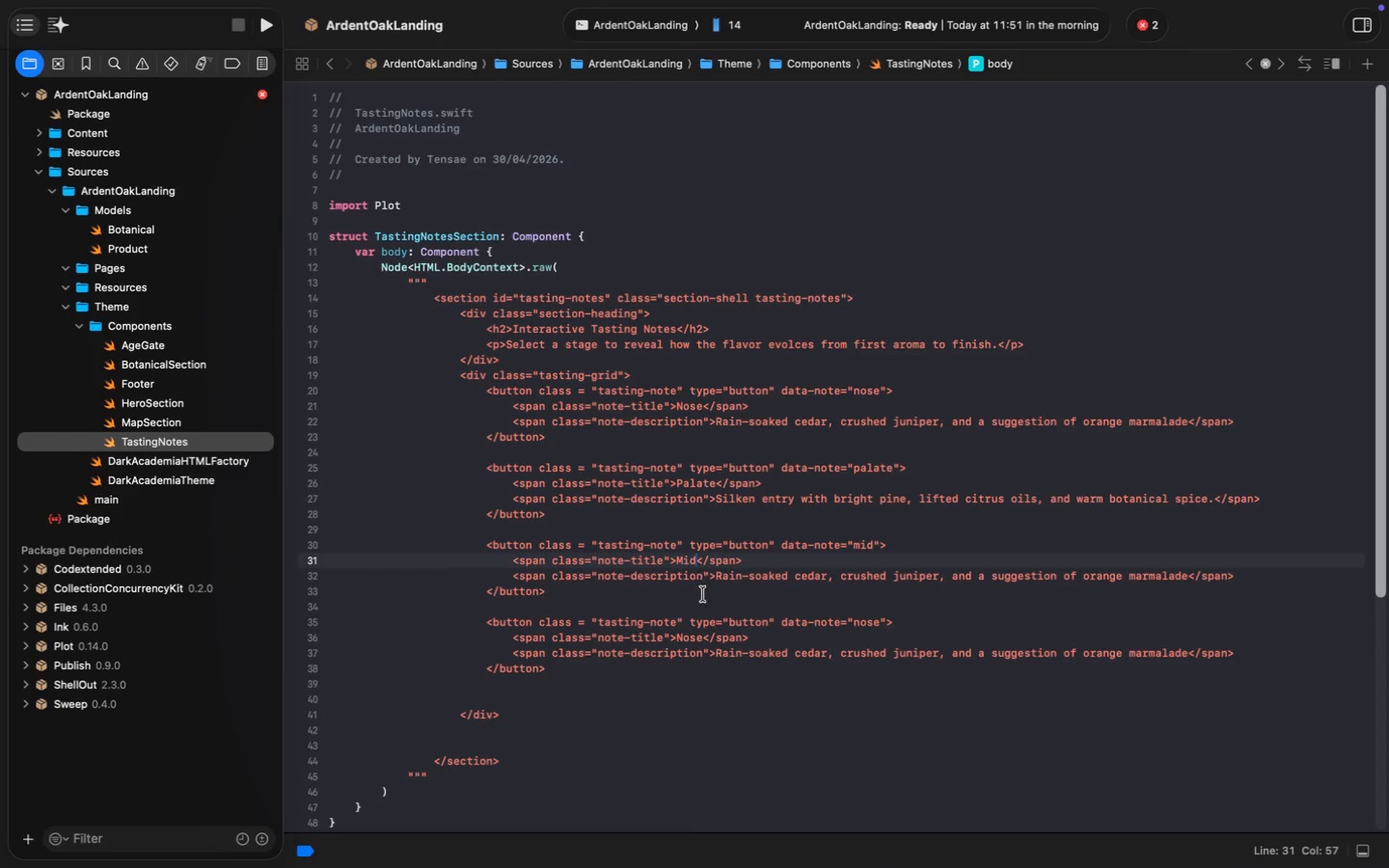 
wait(5.32)
 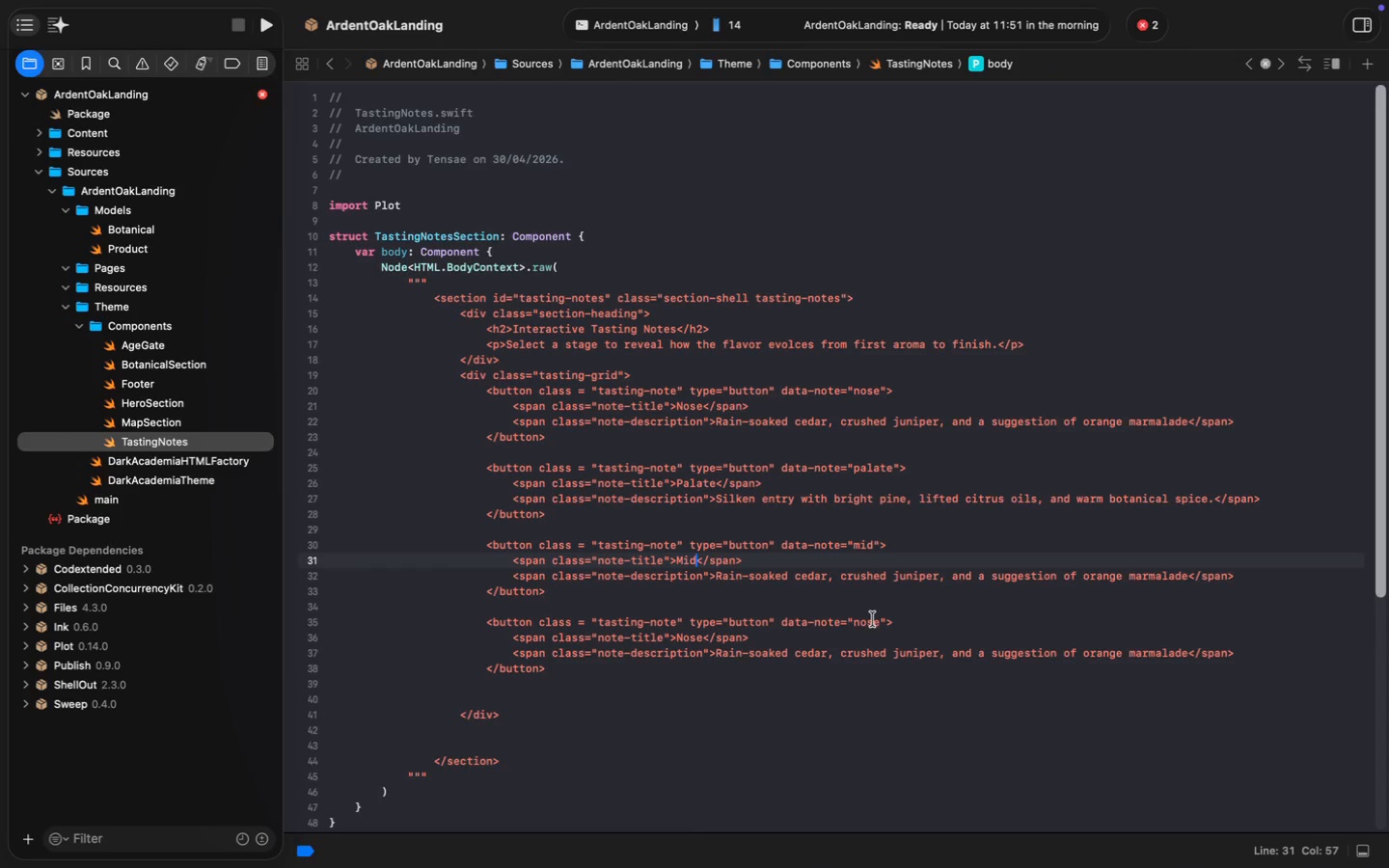 
double_click([869, 619])
 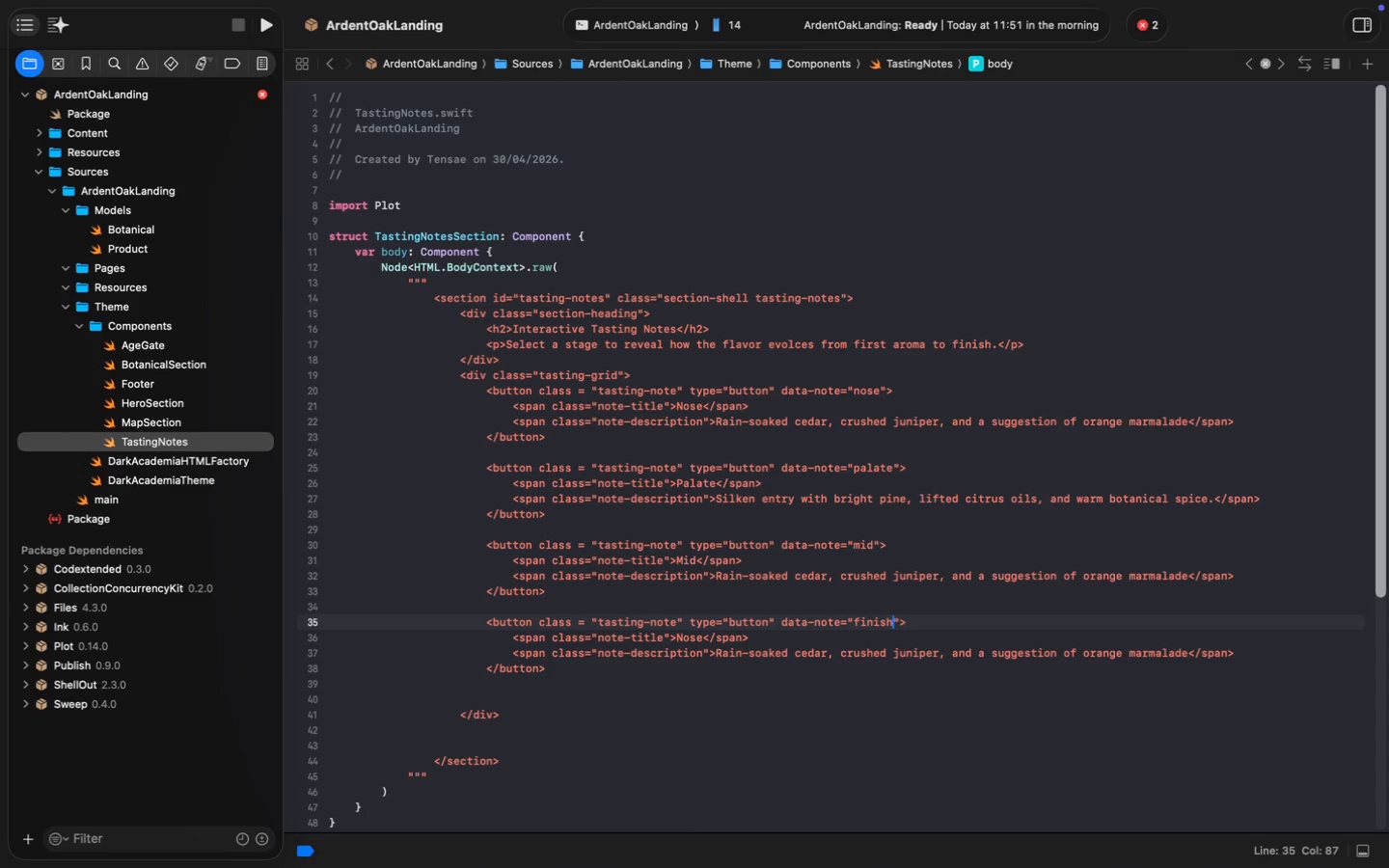 
type(finish)
 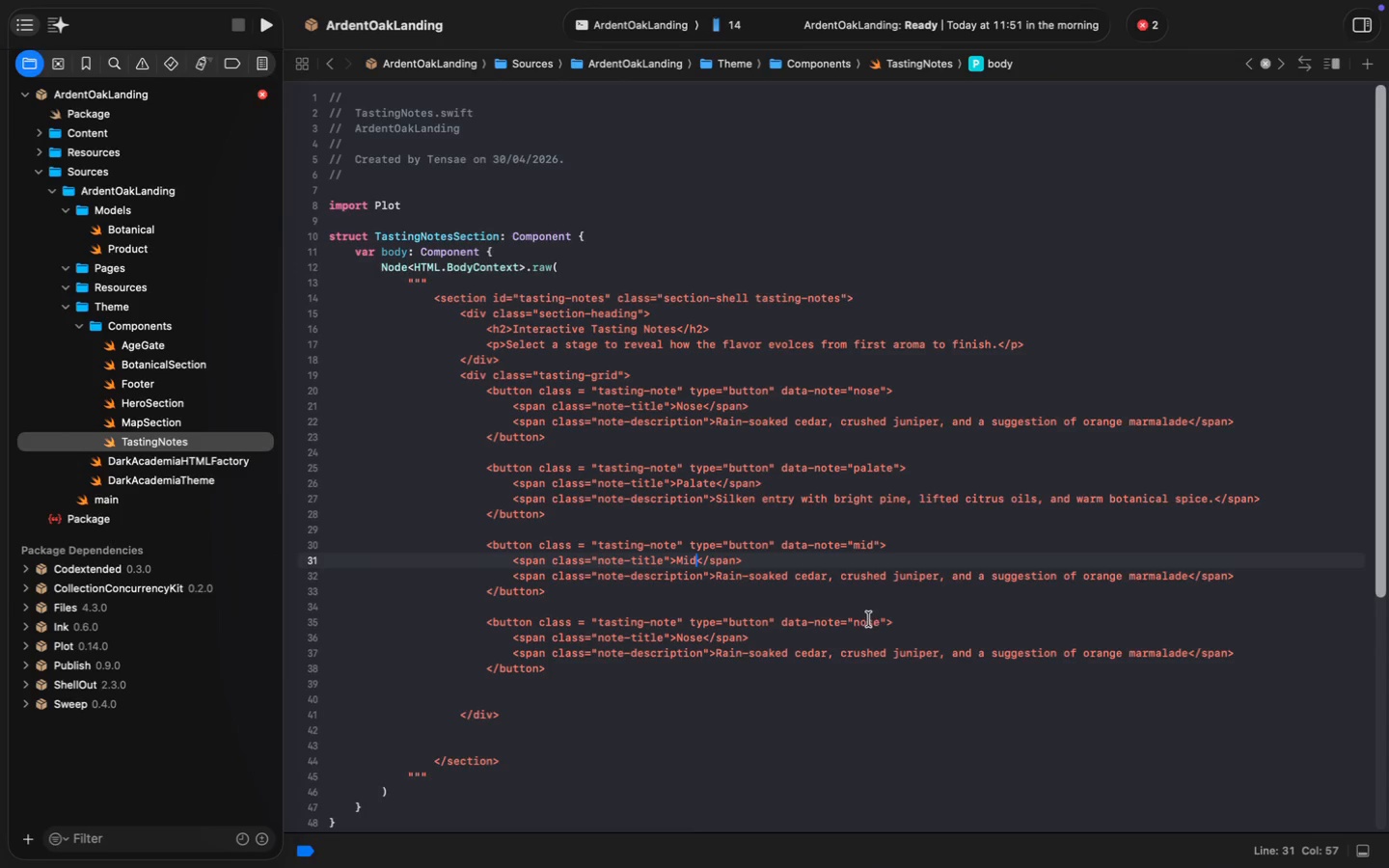 
double_click([684, 640])
 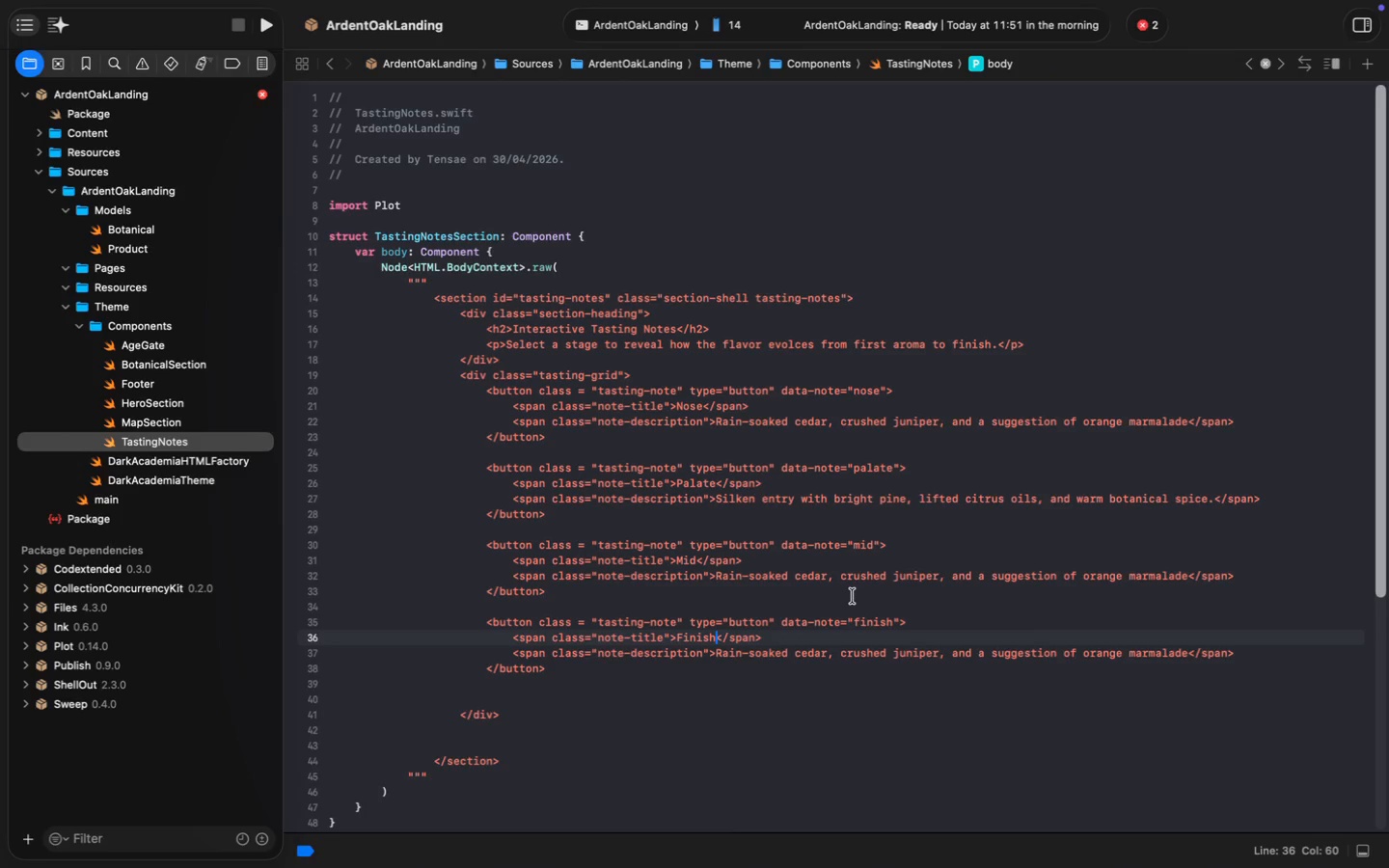 
type(Finish)
 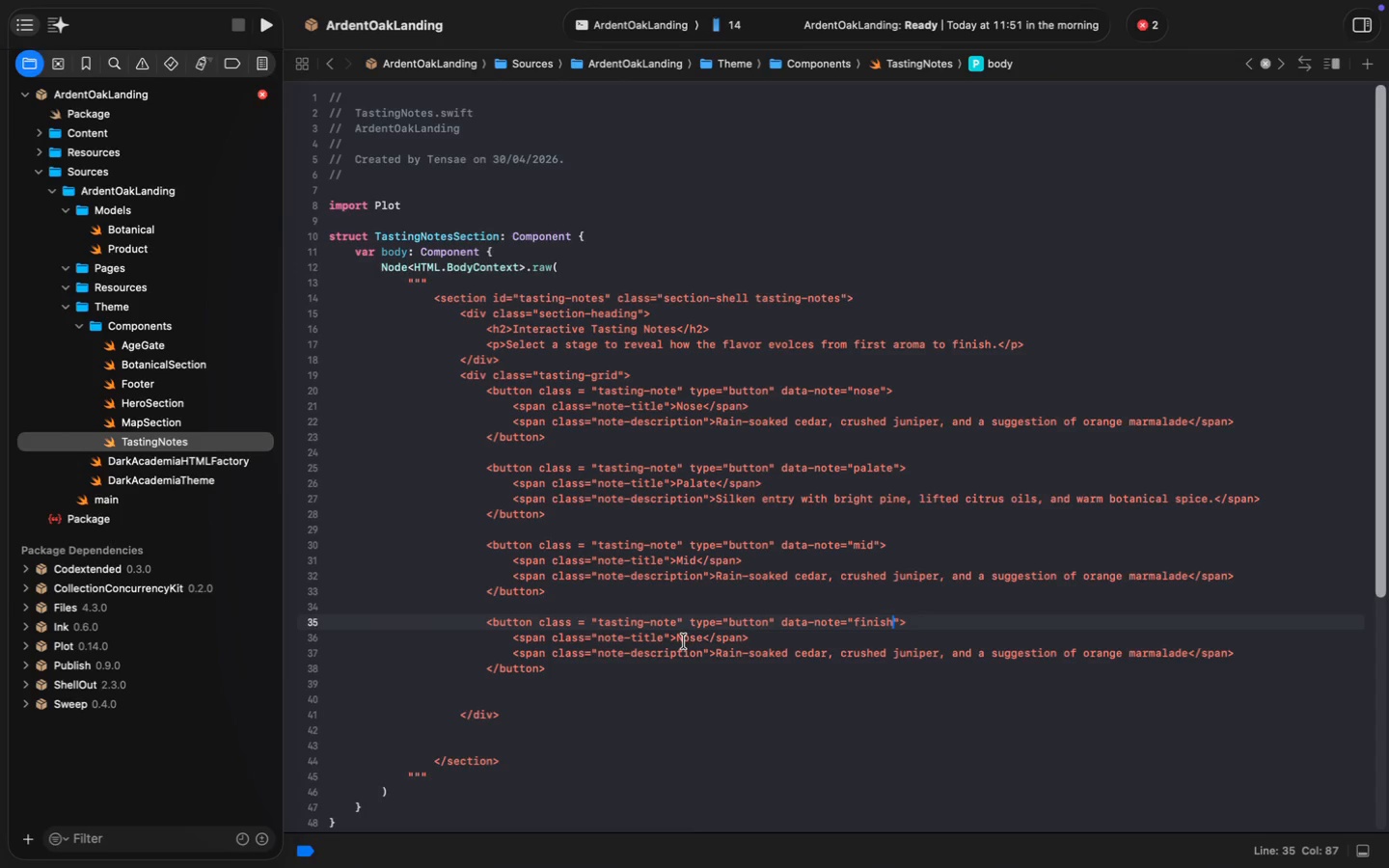 
wait(17.09)
 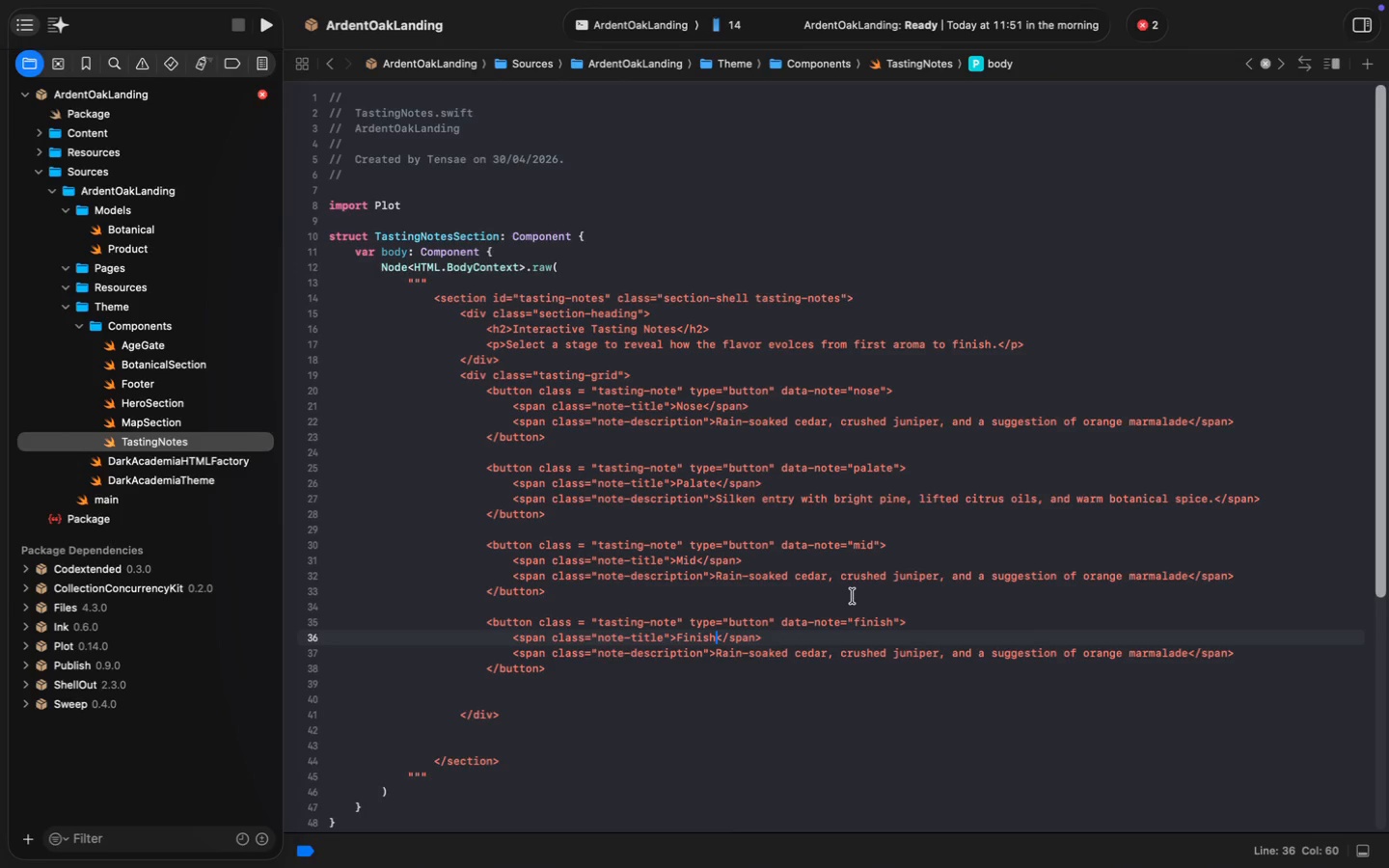 
left_click([715, 573])
 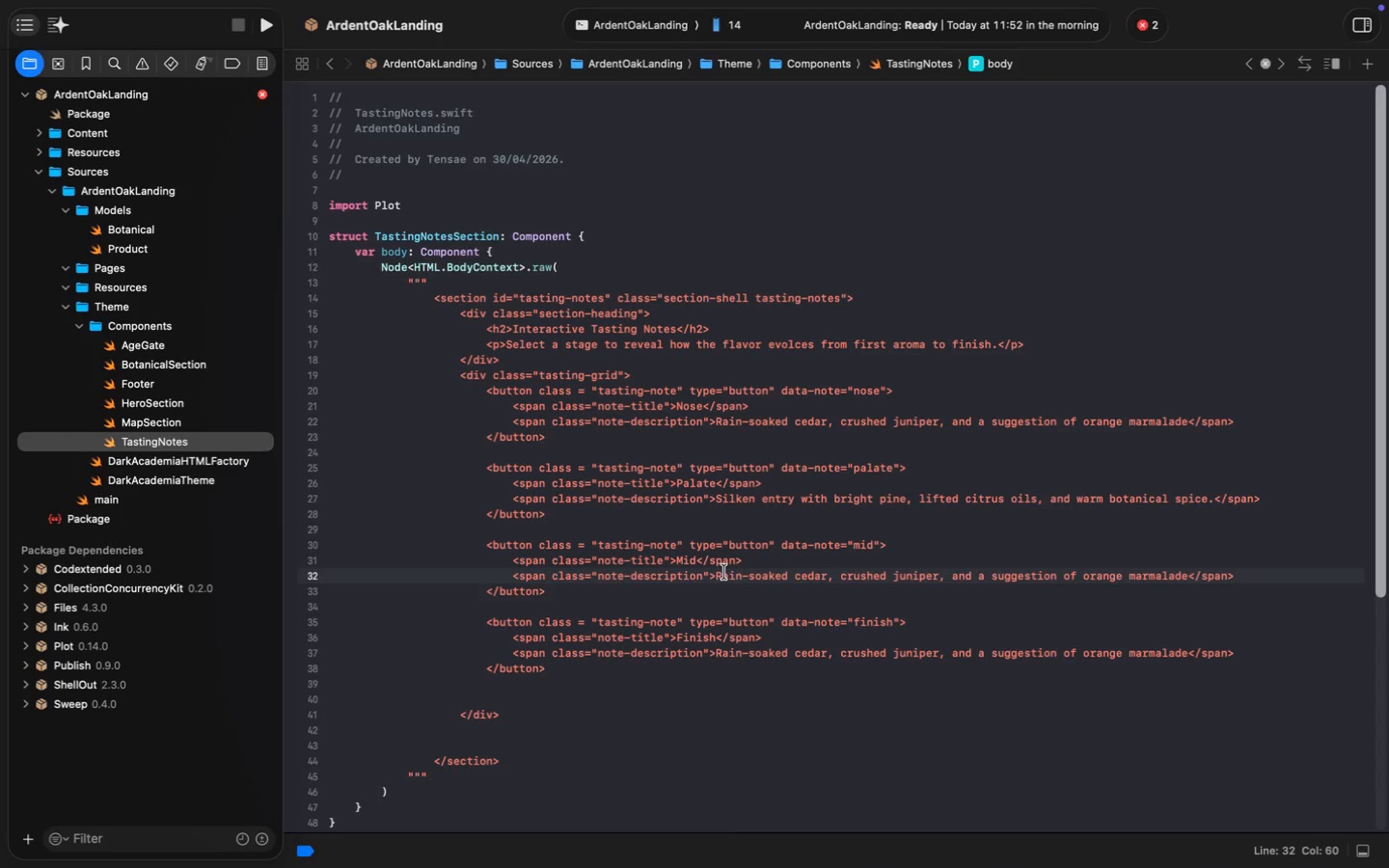 
key(Meta+Shift+ArrowRight)
 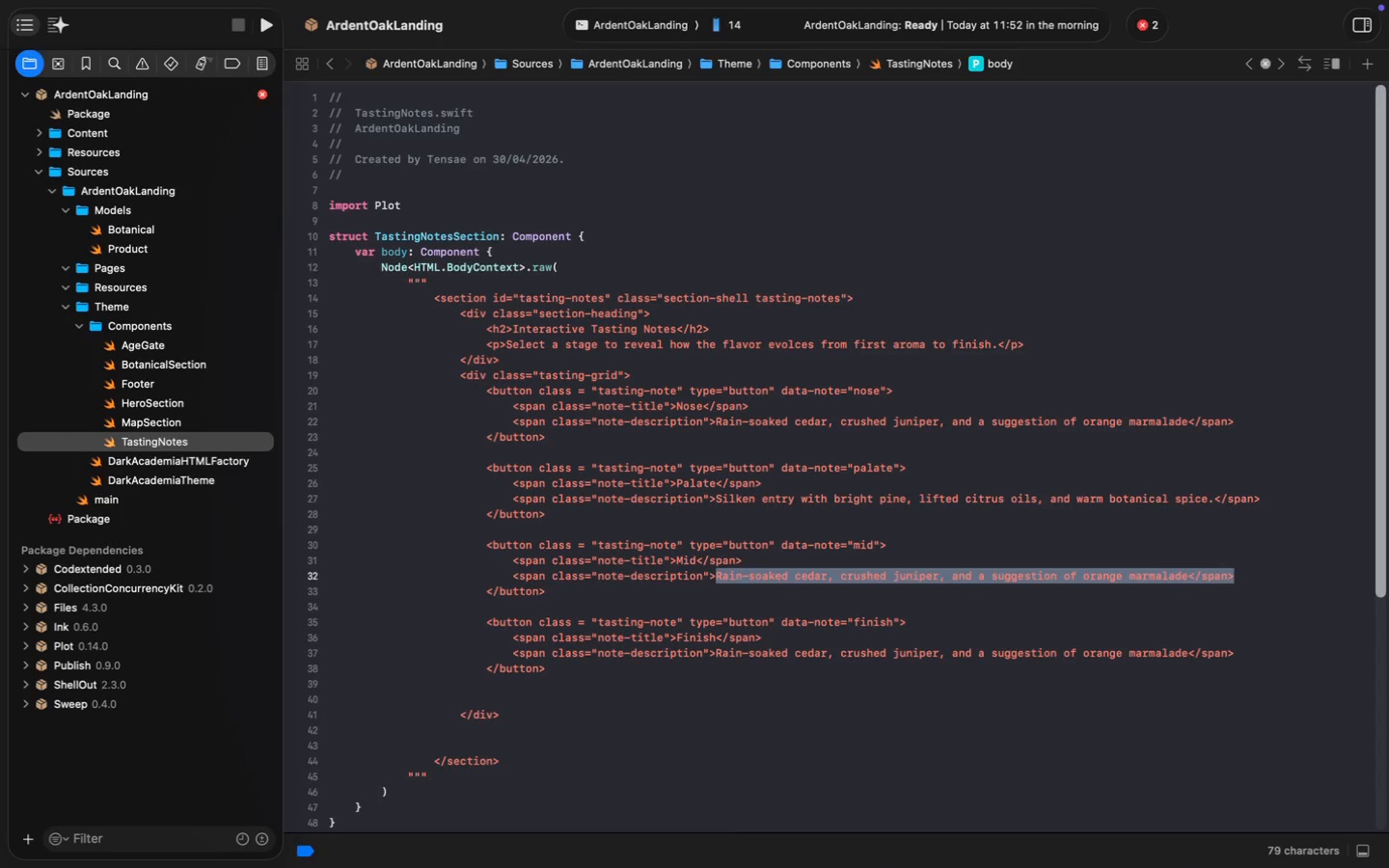 
key(Shift+ArrowLeft)
 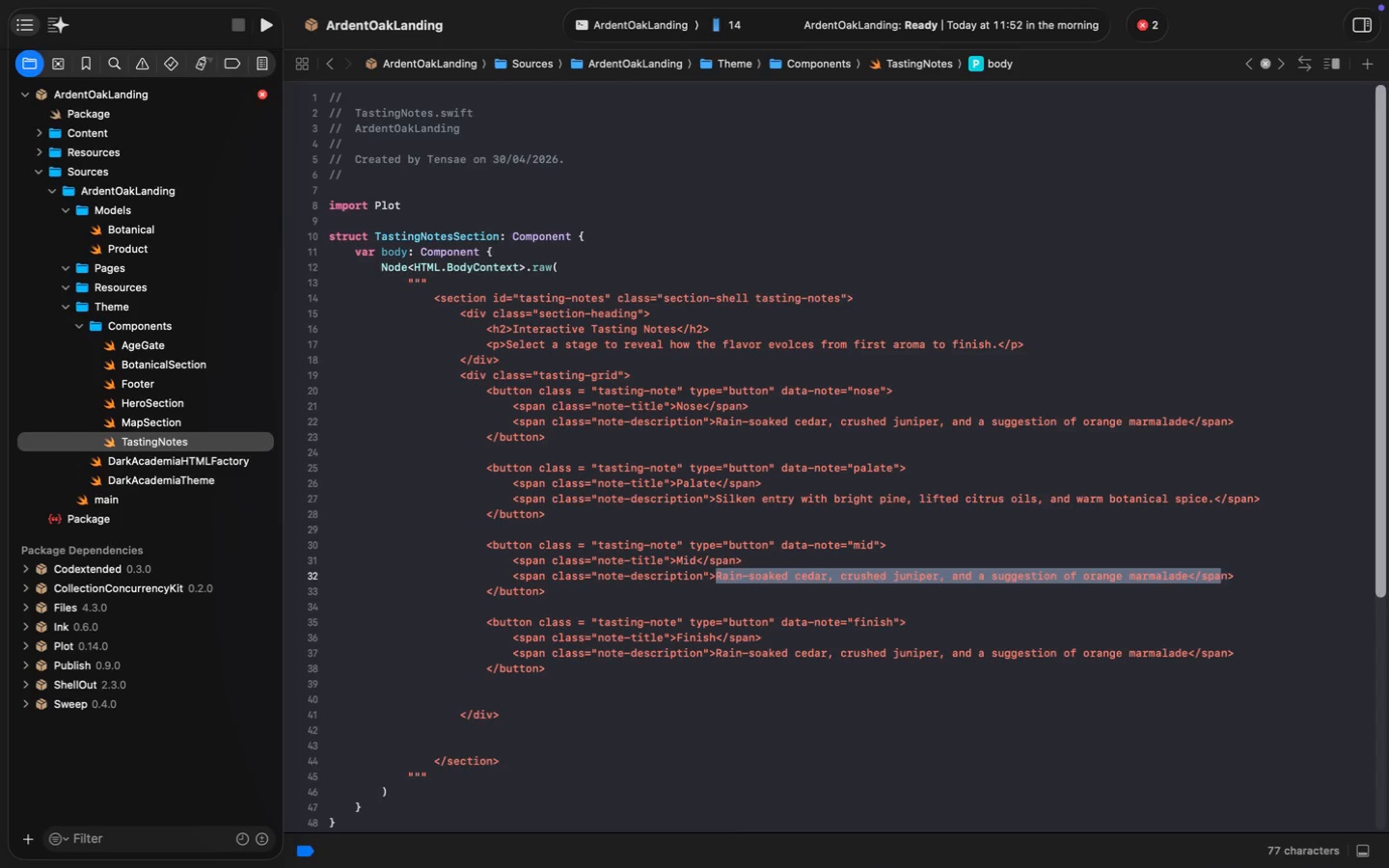 
key(Shift+ArrowLeft)
 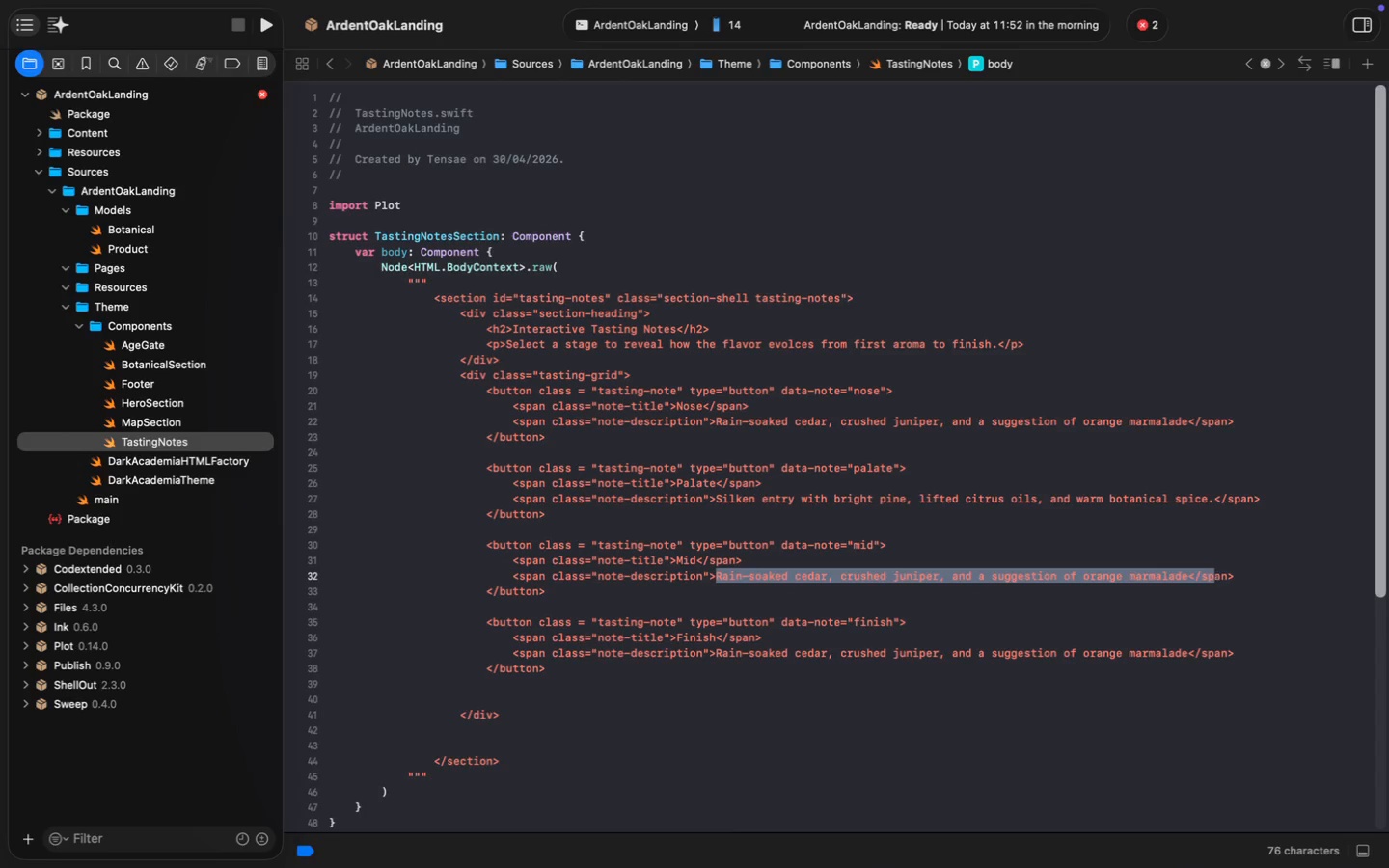 
key(Shift+ArrowLeft)
 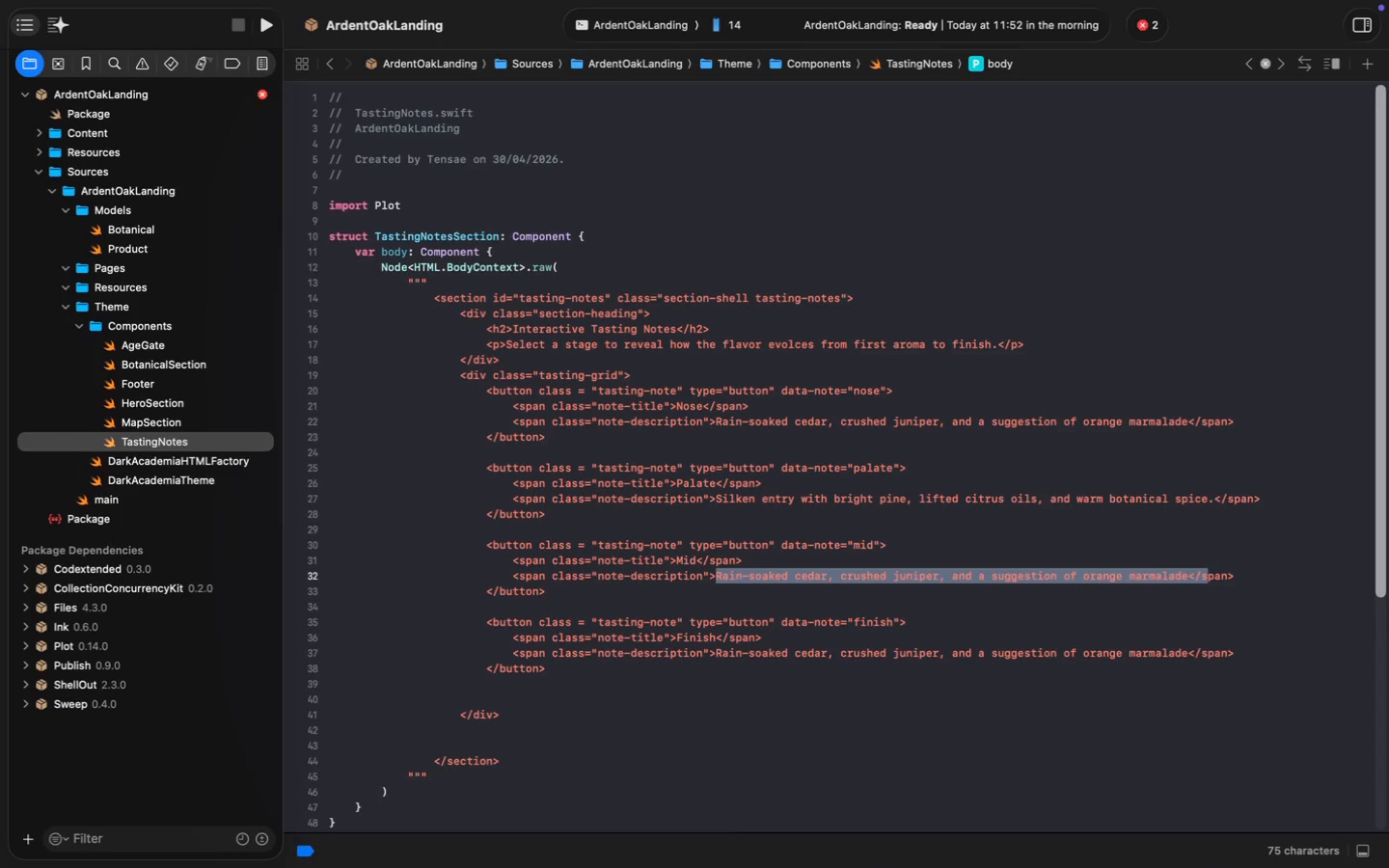 
key(Shift+ArrowLeft)
 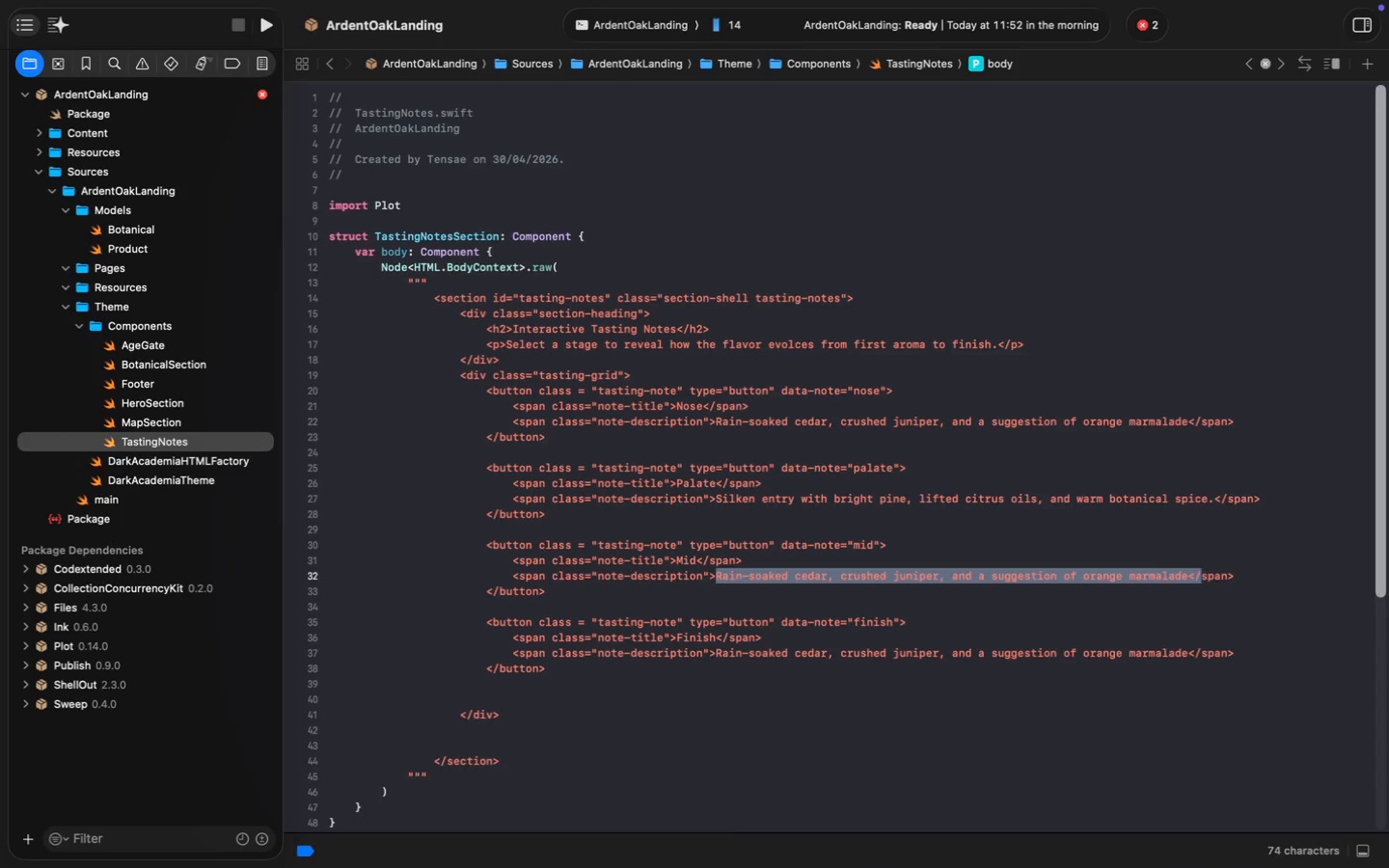 
key(Shift+ArrowLeft)
 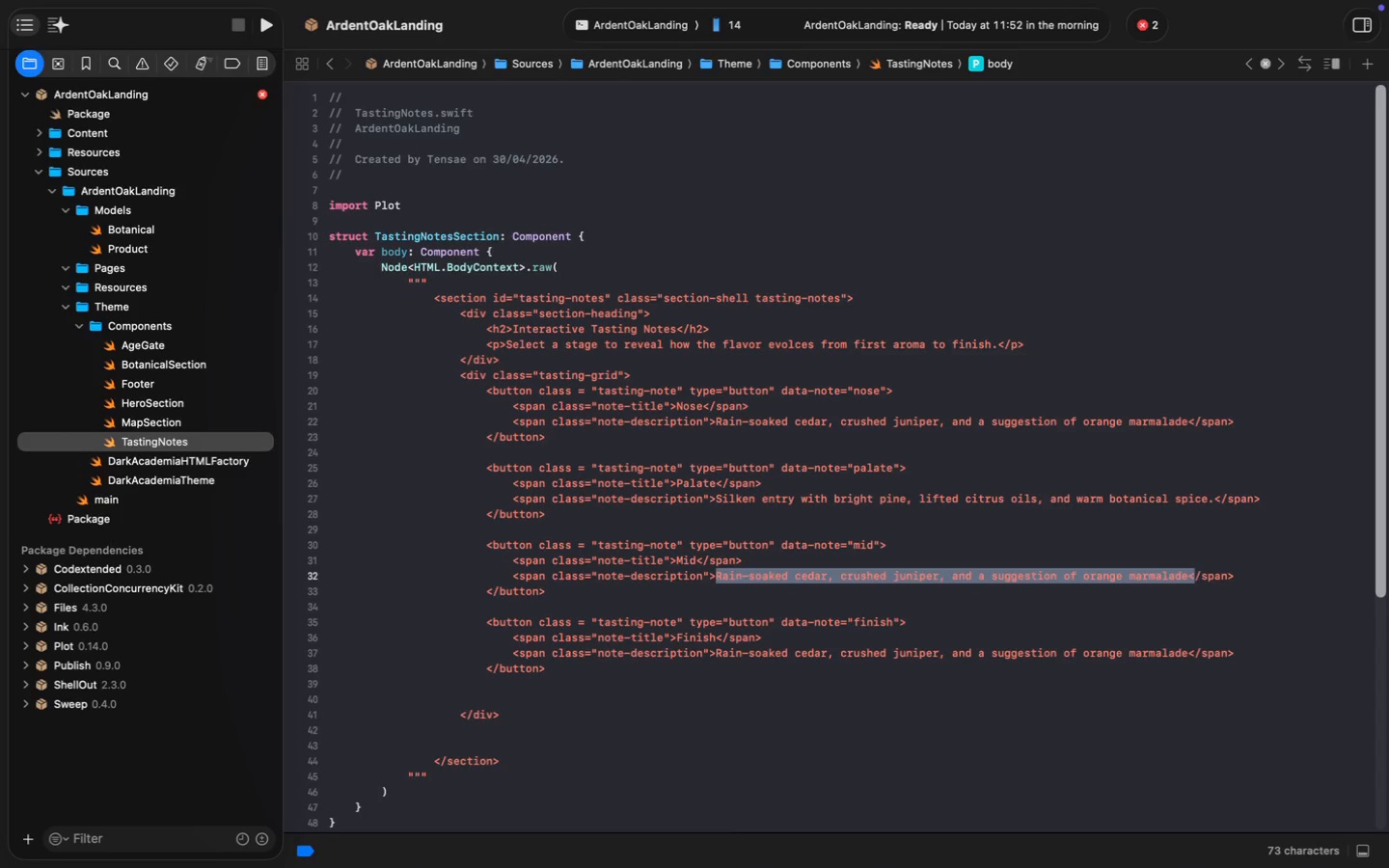 
key(Shift+ArrowLeft)
 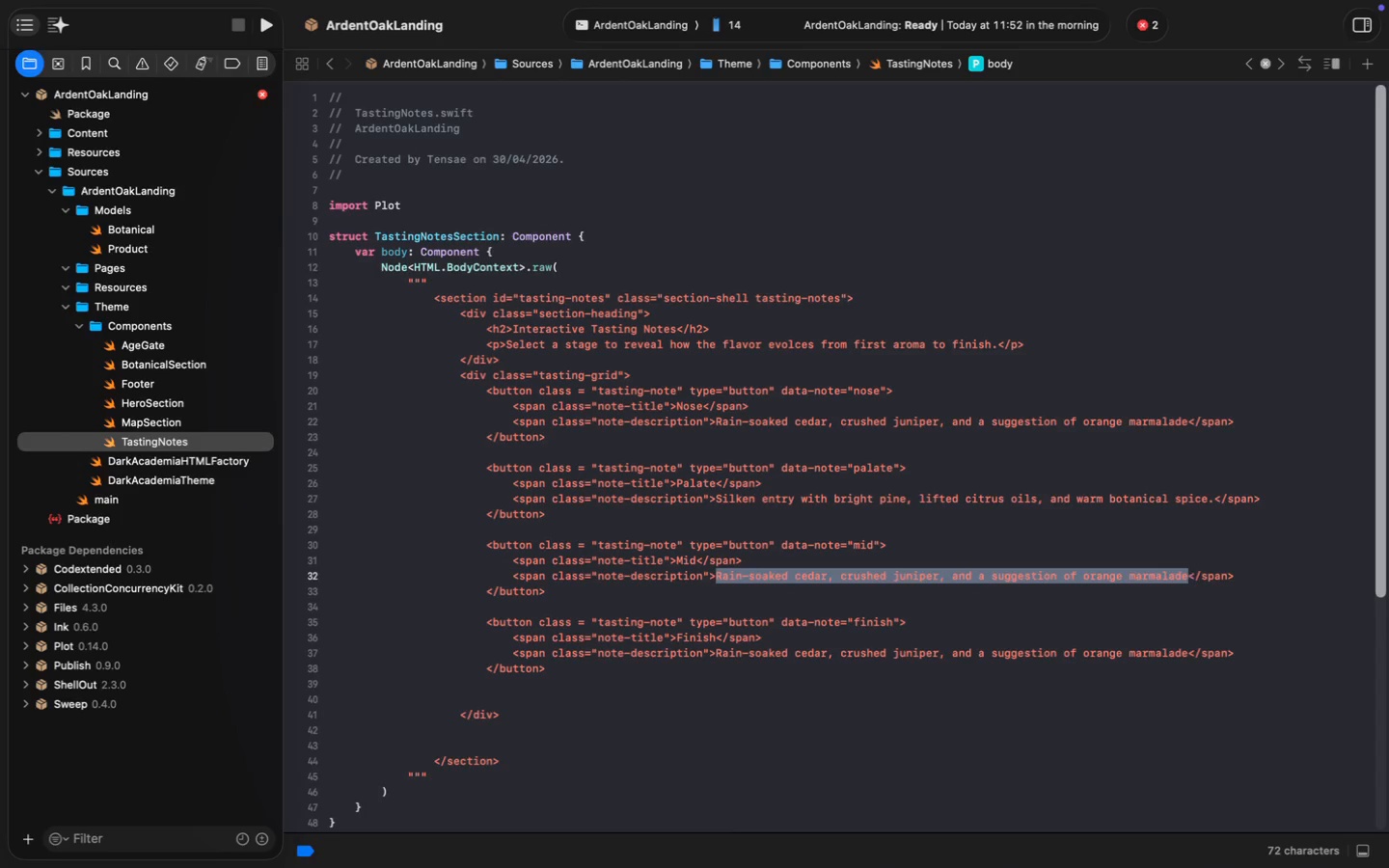 
key(Shift+ArrowLeft)
 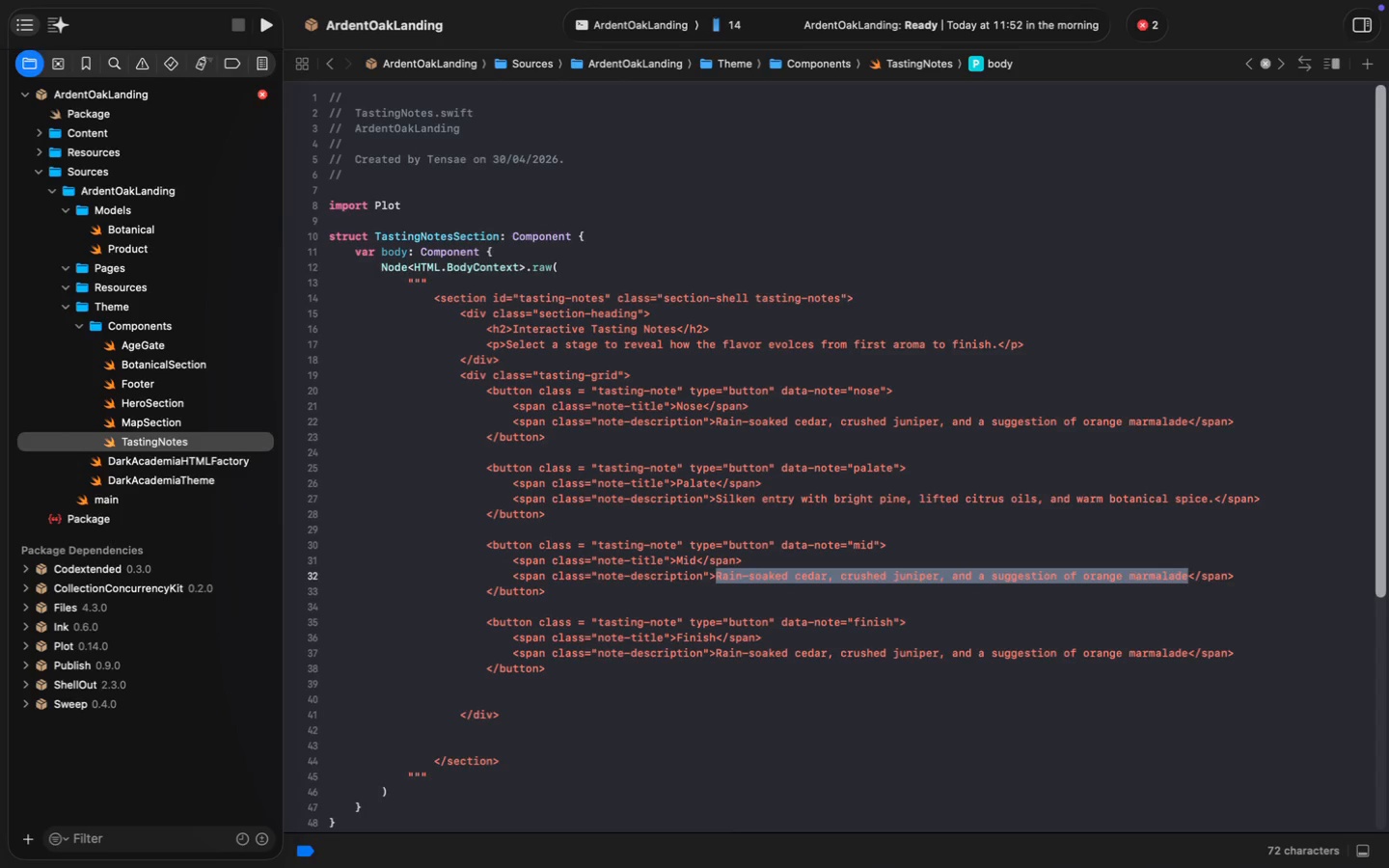 
type(Oak-aged character unfolds as cacoa)
key(Backspace)
key(Backspace)
key(Backspace)
key(Backspace)
type(ocoa husk, vanilla pod, and dry tea tannin.)
 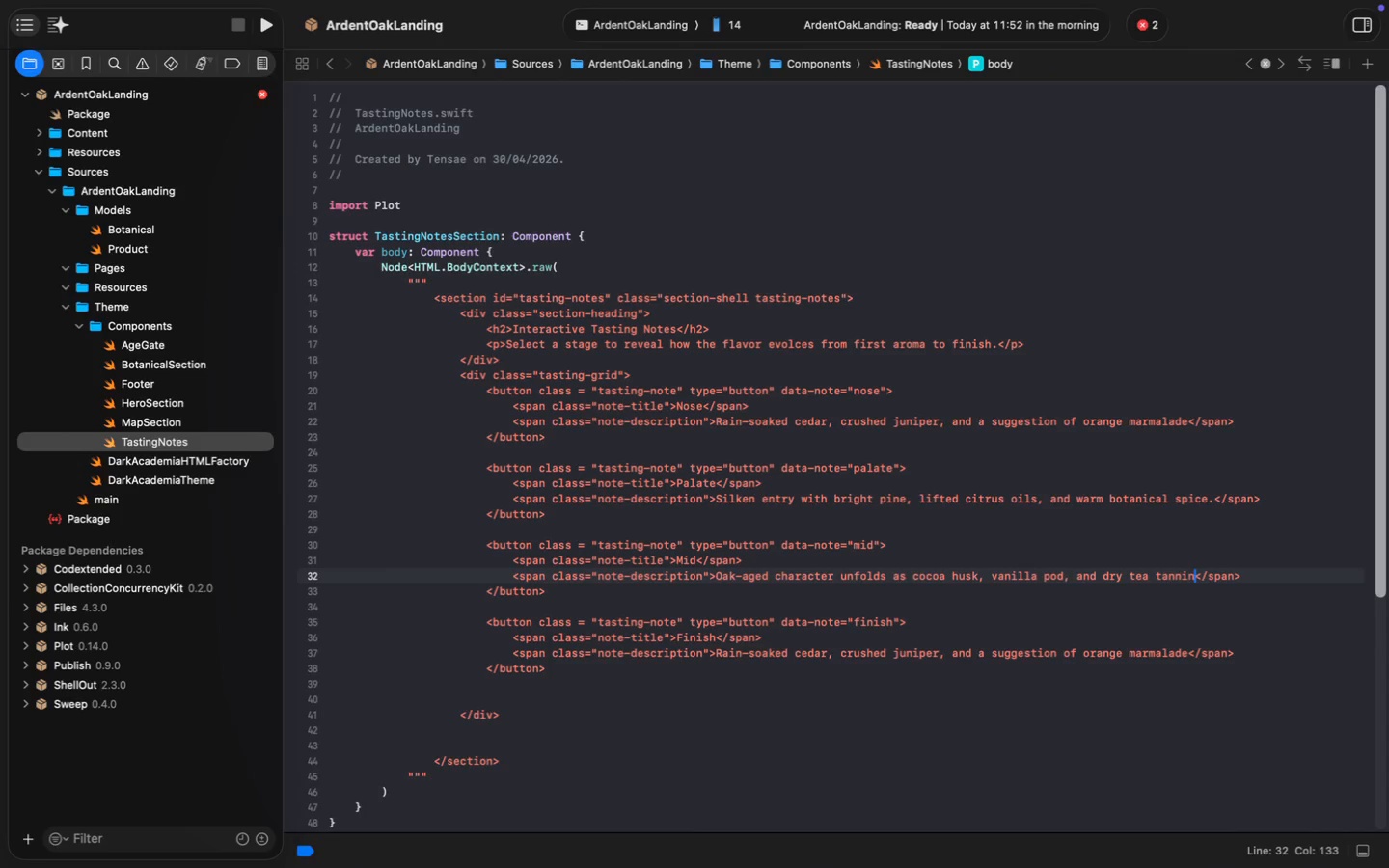 
left_click([718, 656])
 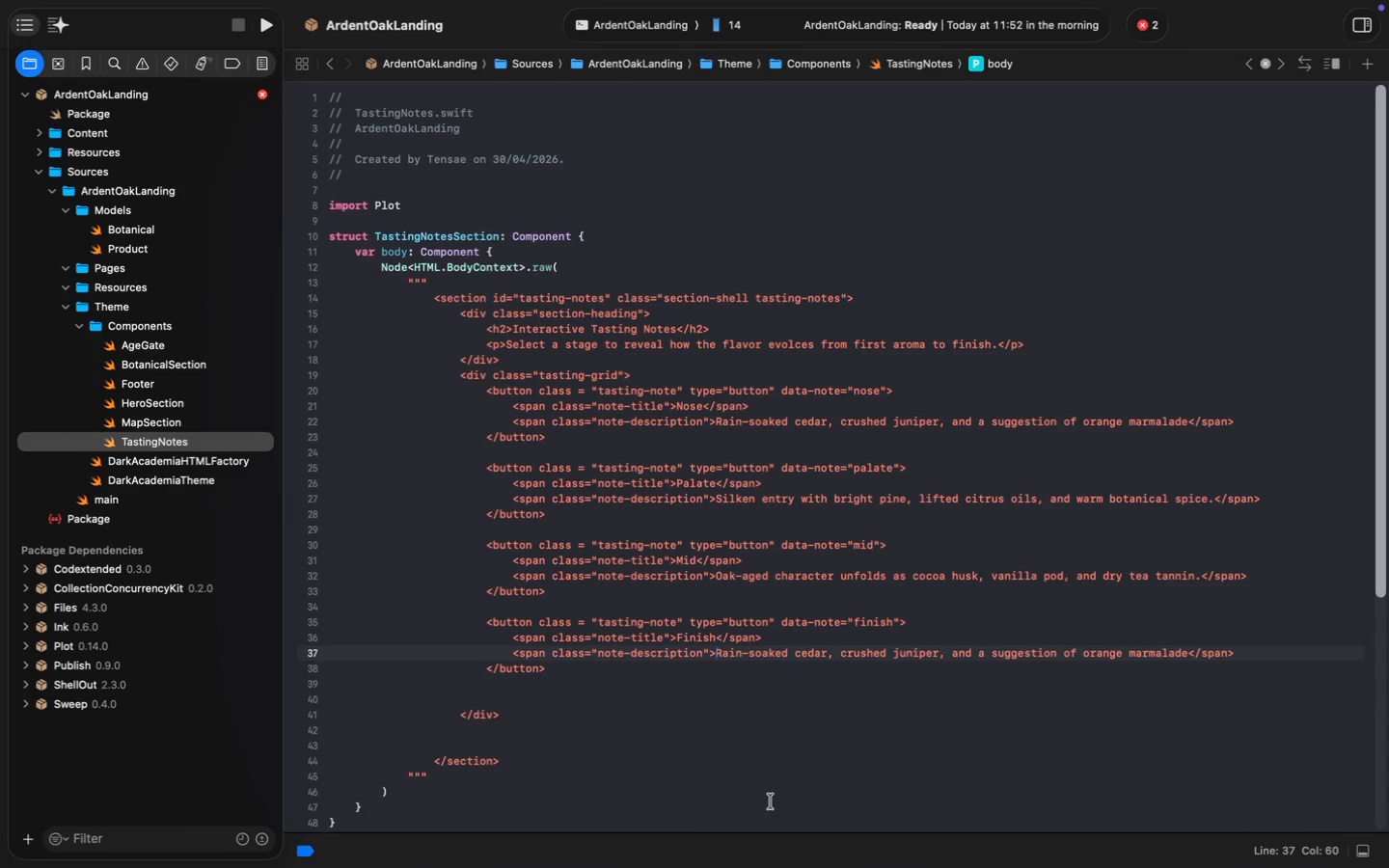 
key(Meta+Shift+ArrowRight)
 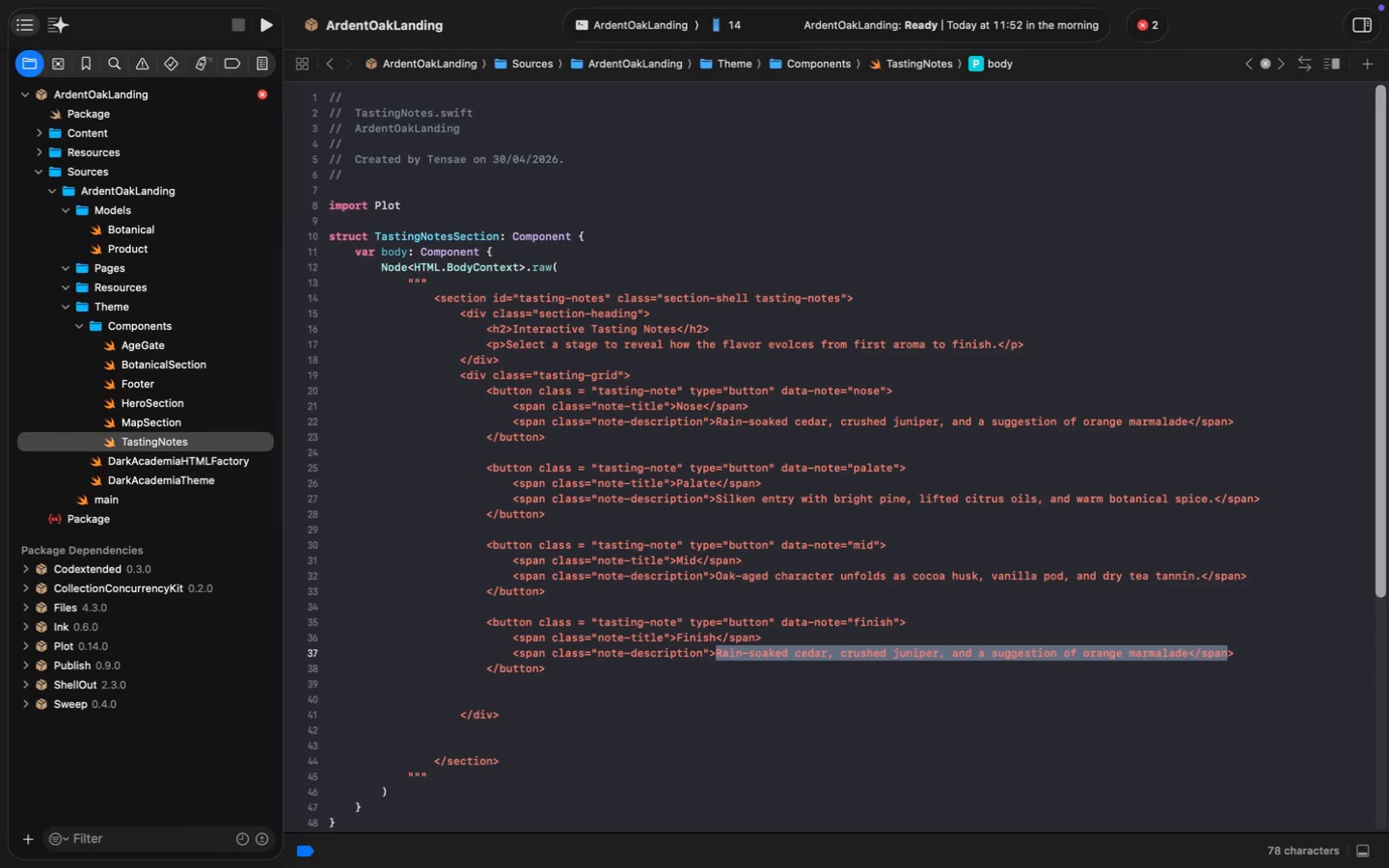 
key(Shift+ArrowLeft)
 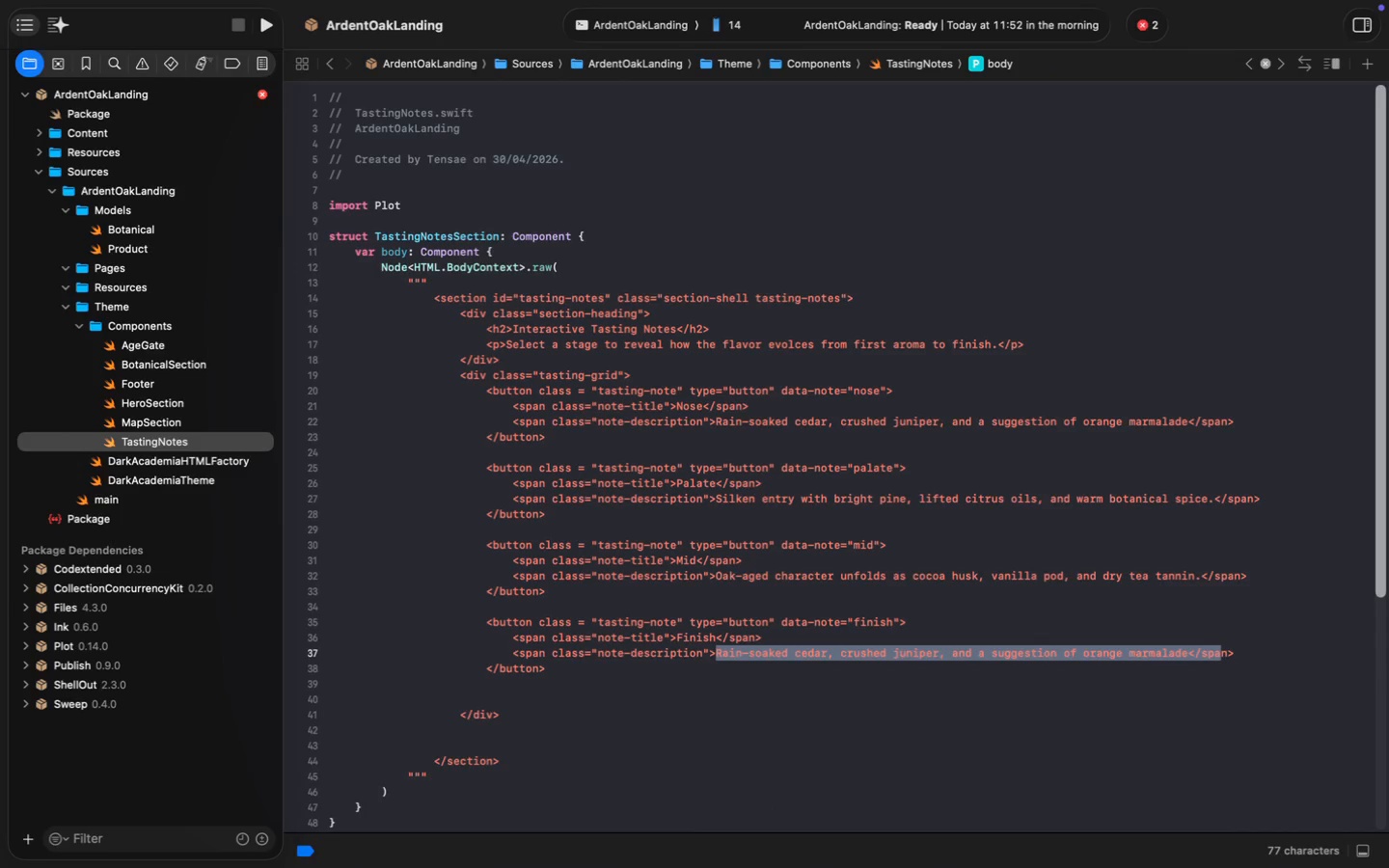 
key(Shift+ArrowLeft)
 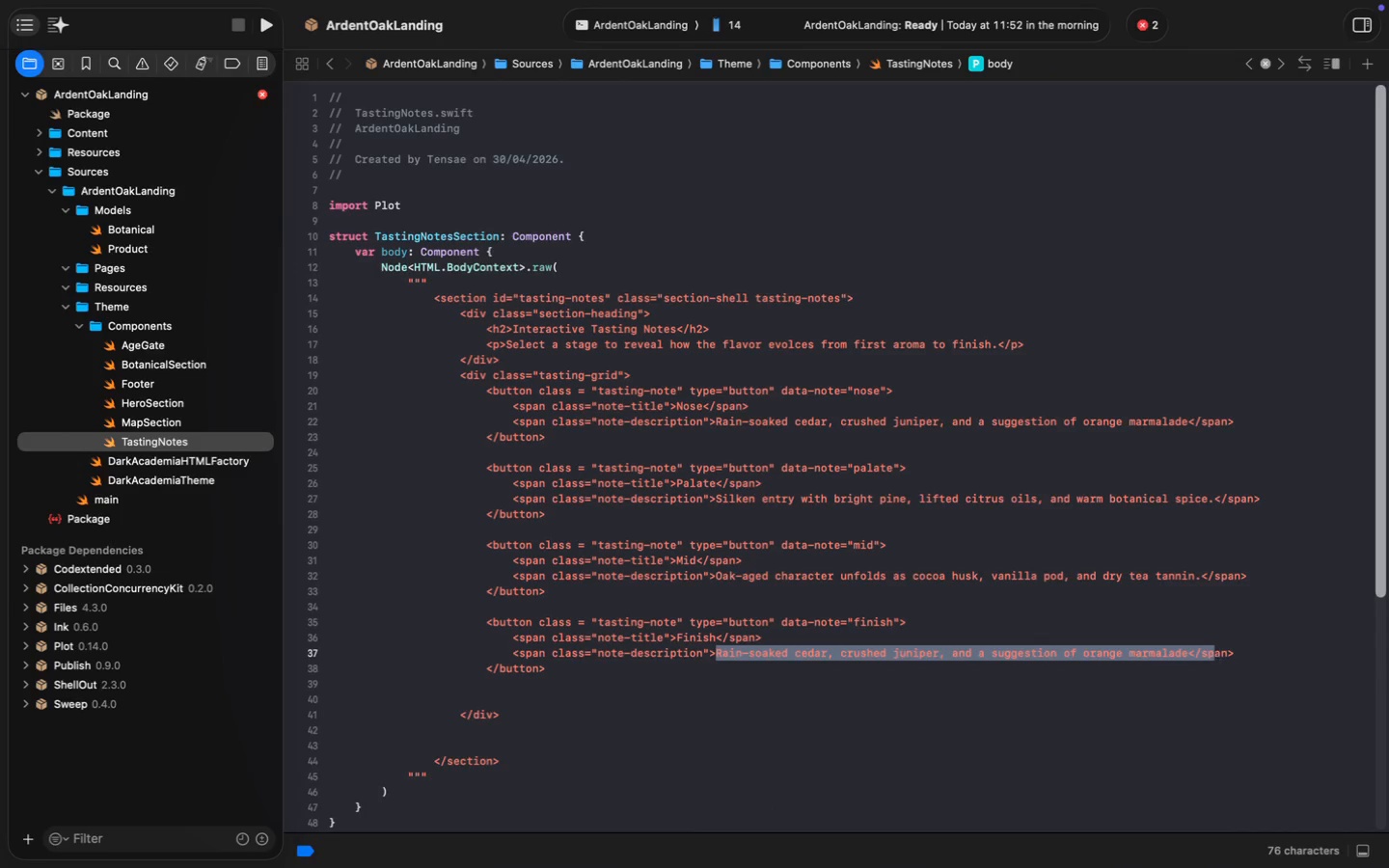 
key(Shift+ArrowLeft)
 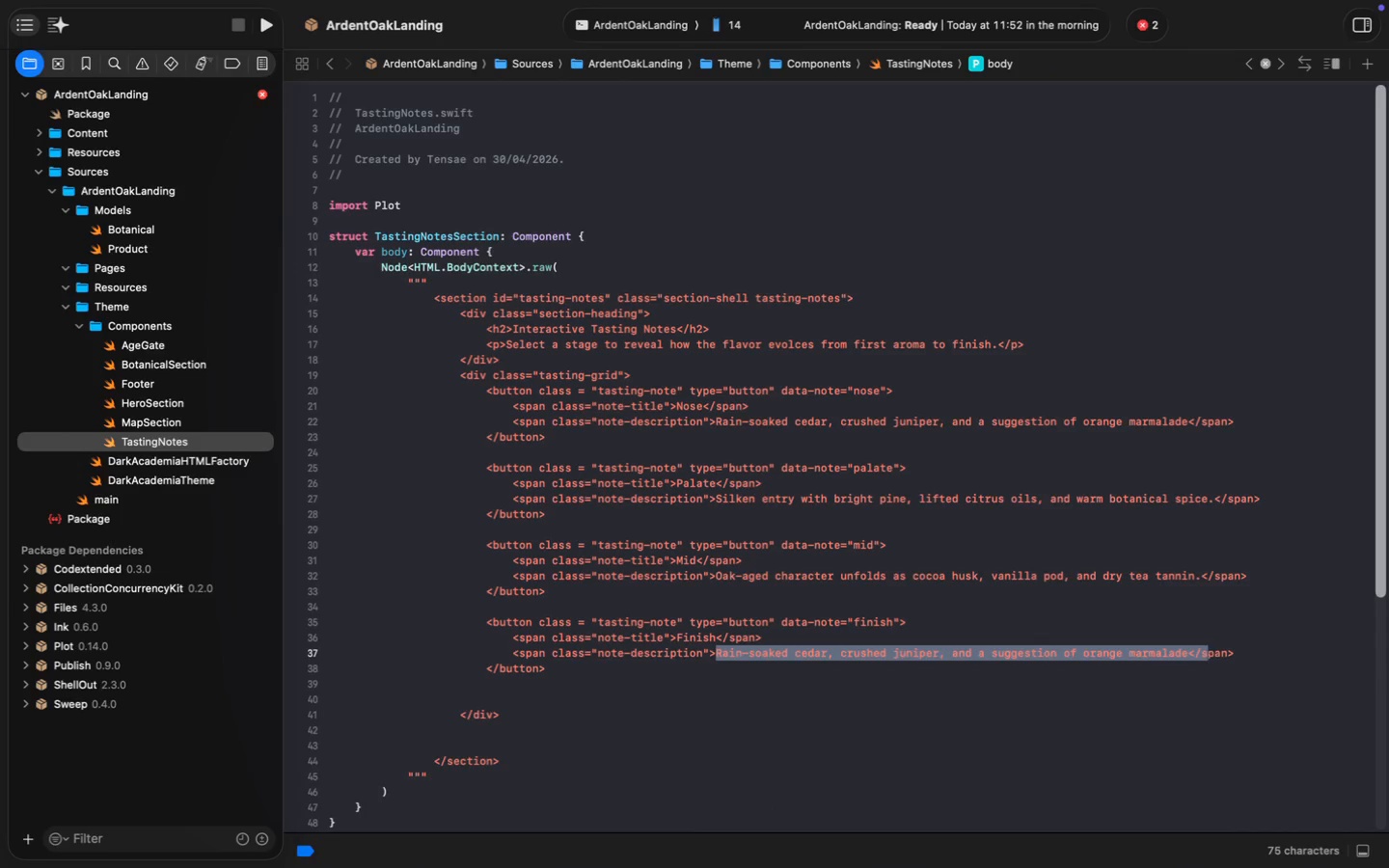 
key(Shift+ArrowLeft)
 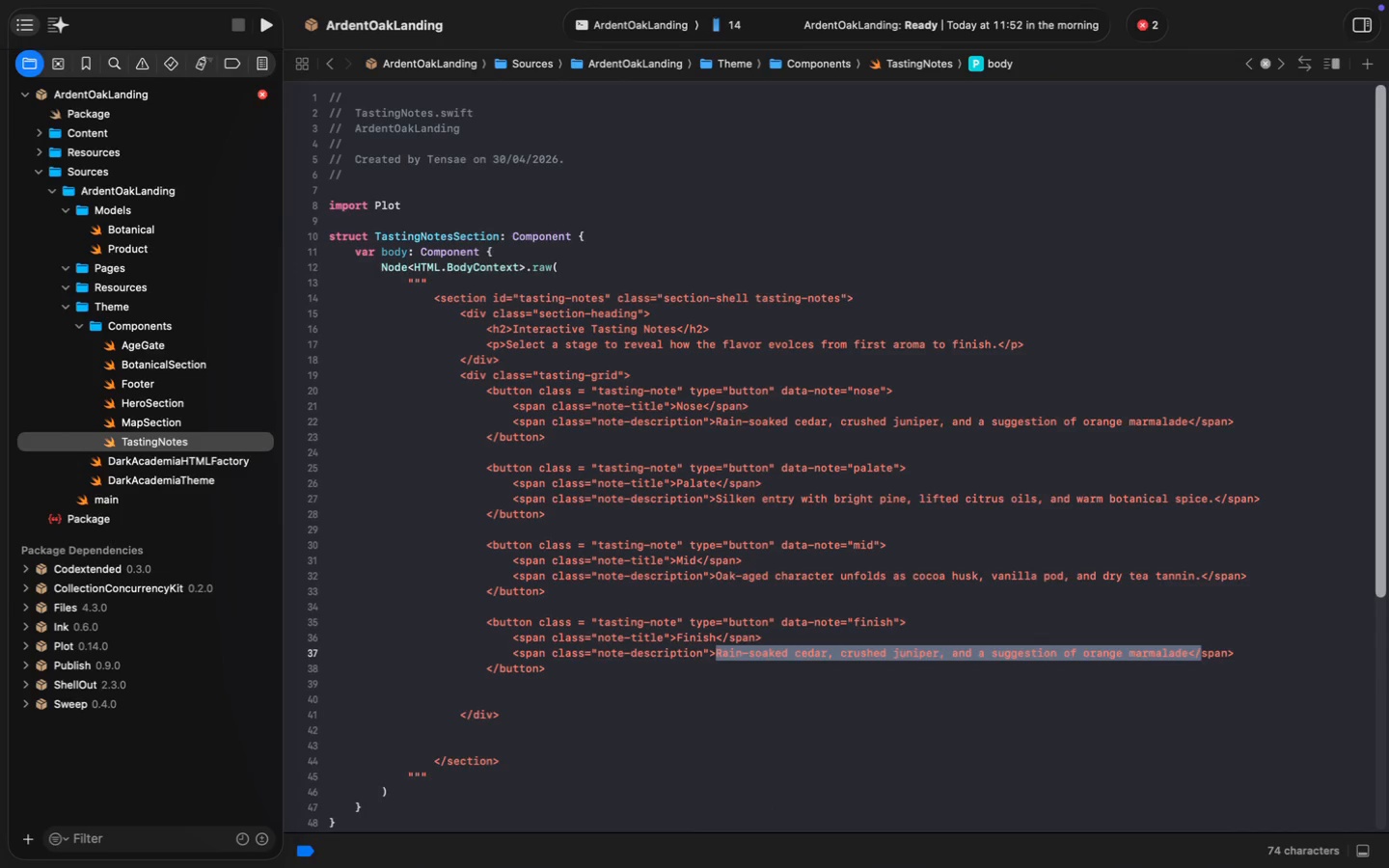 
key(Shift+ArrowLeft)
 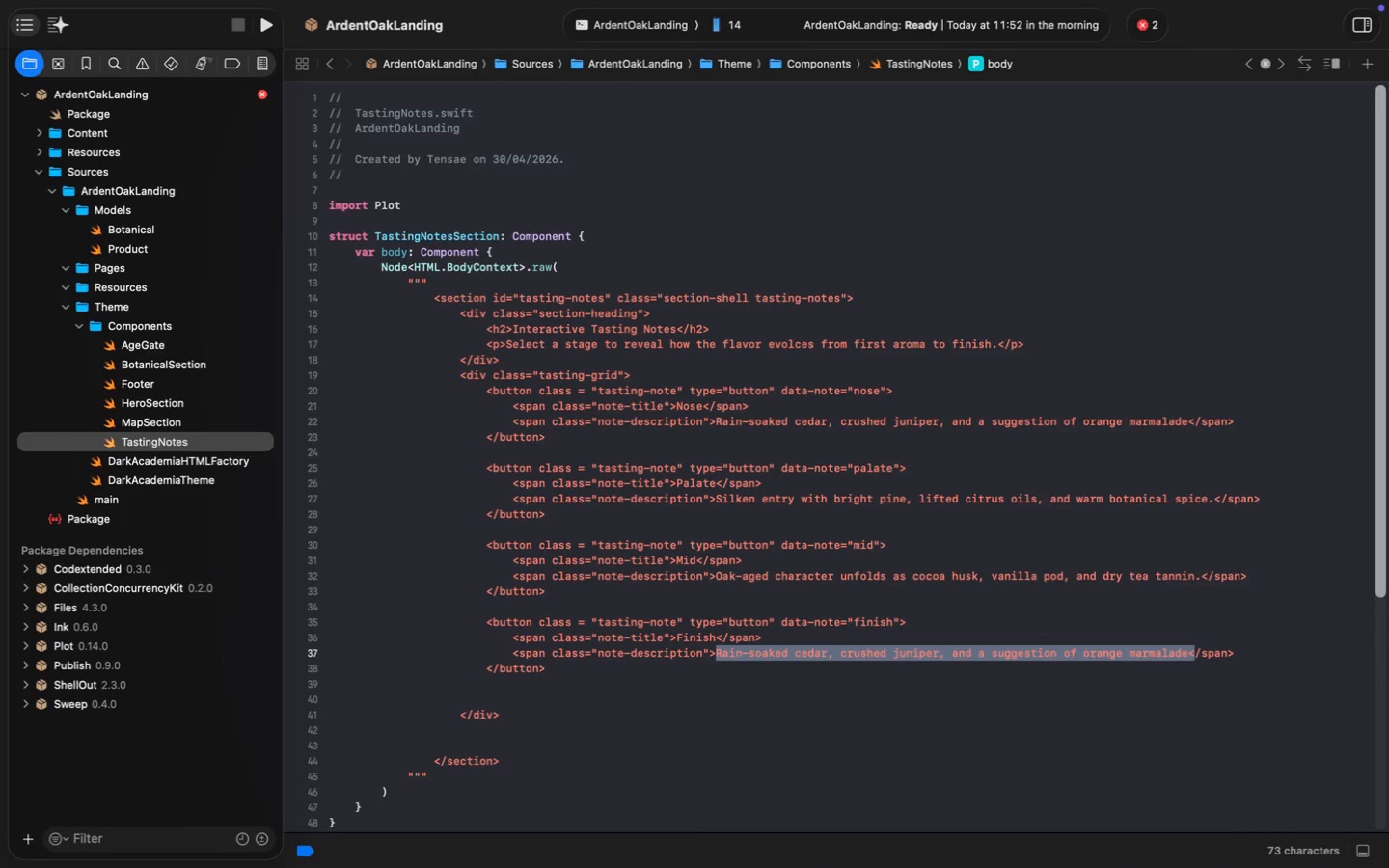 
key(Shift+ArrowLeft)
 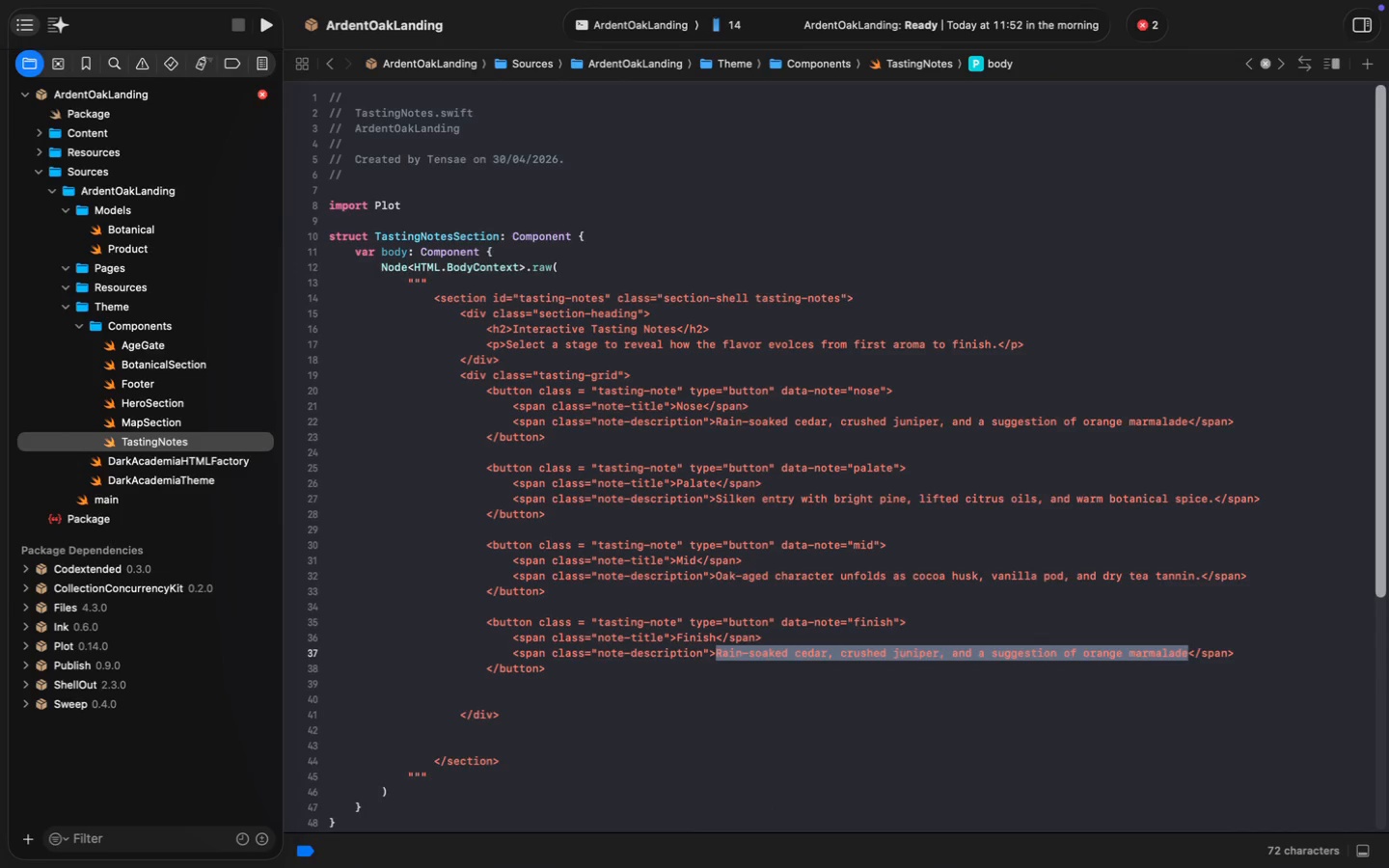 
key(Shift+ArrowLeft)
 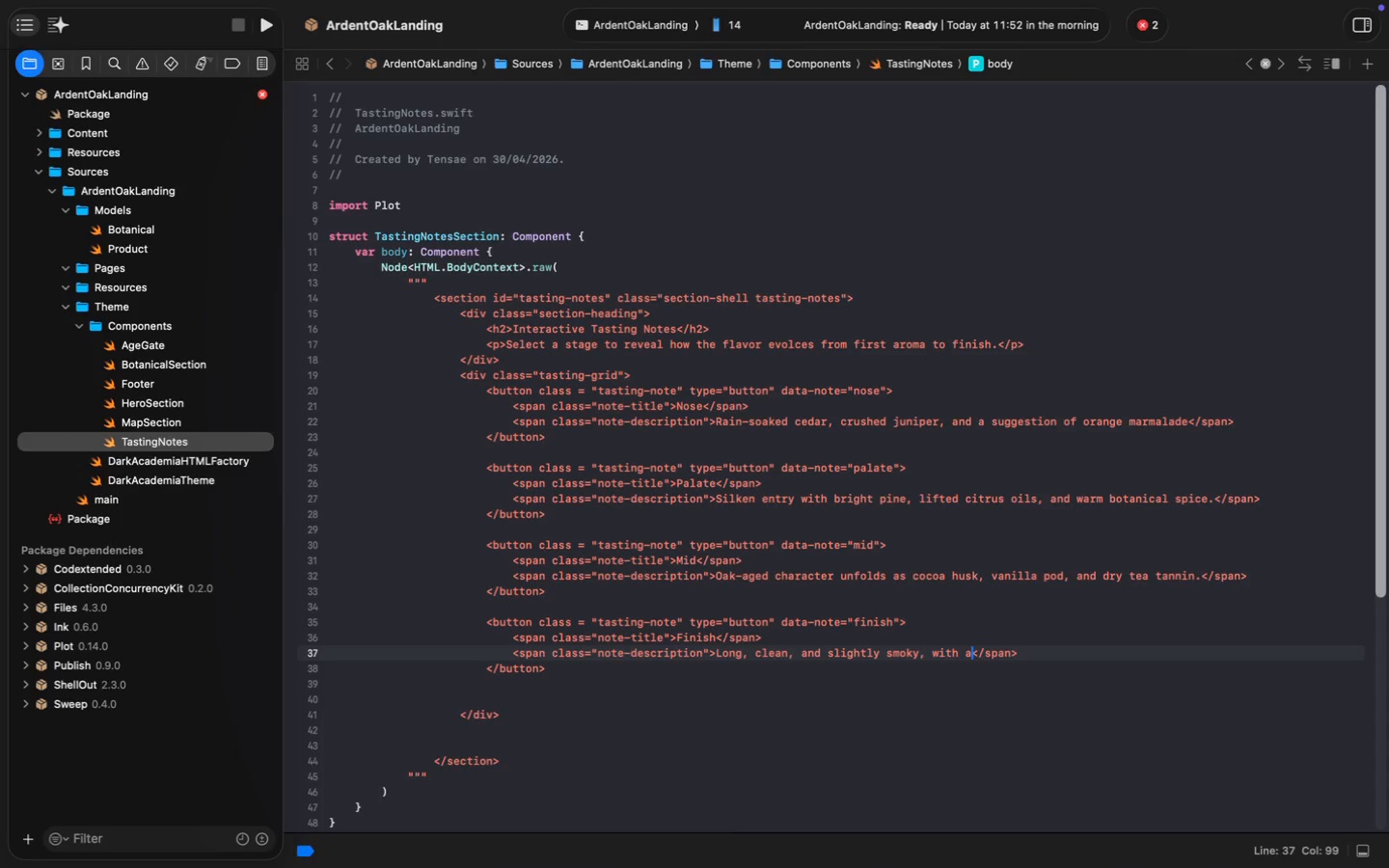 
type(Ln)
key(Backspace)
type(og,)
key(Backspace)
key(Backspace)
type(ng, clean, and SLightly )
key(Backspace)
key(Backspace)
key(Backspace)
key(Backspace)
key(Backspace)
key(Backspace)
key(Backspace)
key(Backspace)
key(Backspace)
type(slightly smocky)
key(Backspace)
key(Backspace)
key(Backspace)
type(ky, with a mineral snapand )
 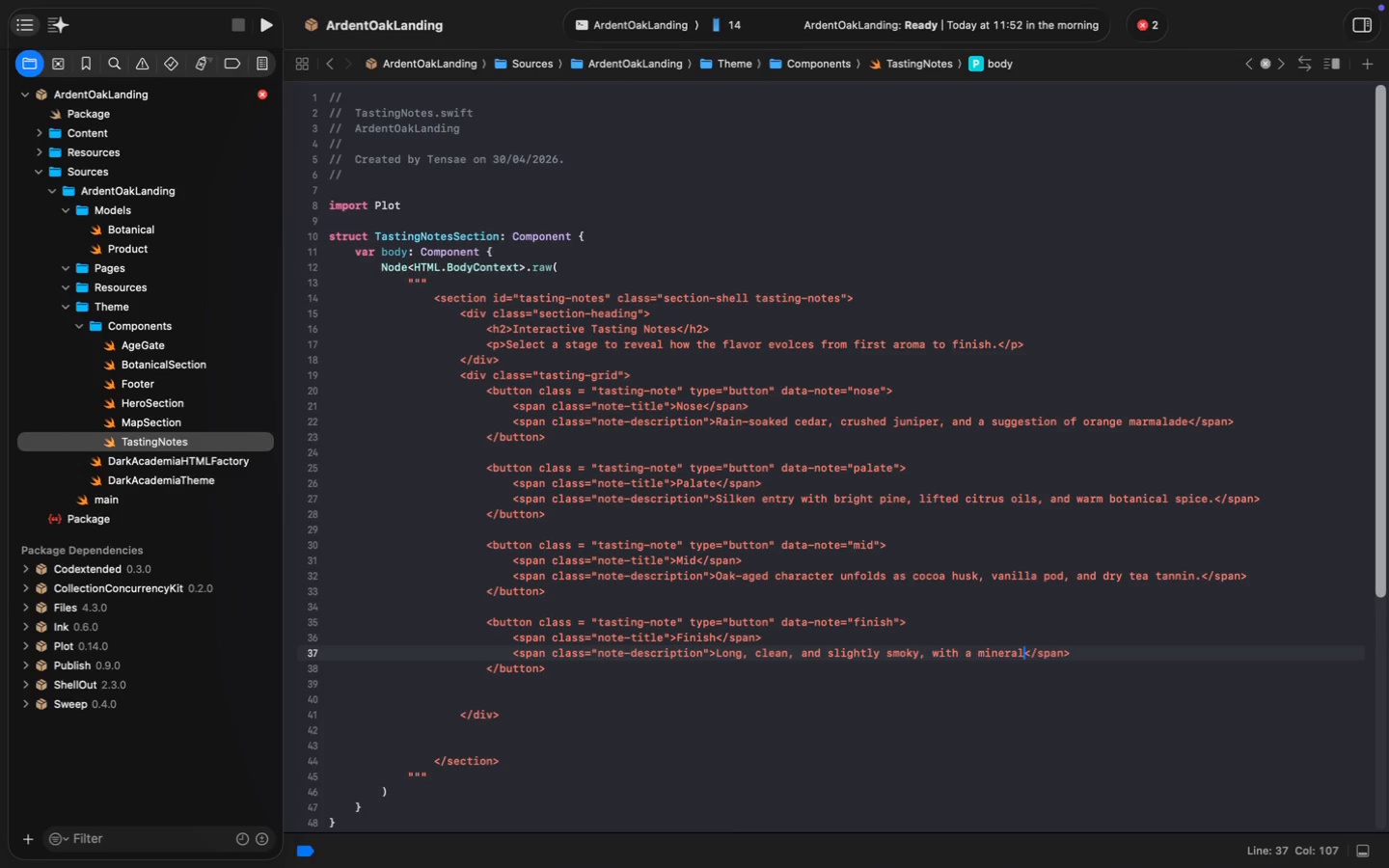 
key(ArrowLeft)
 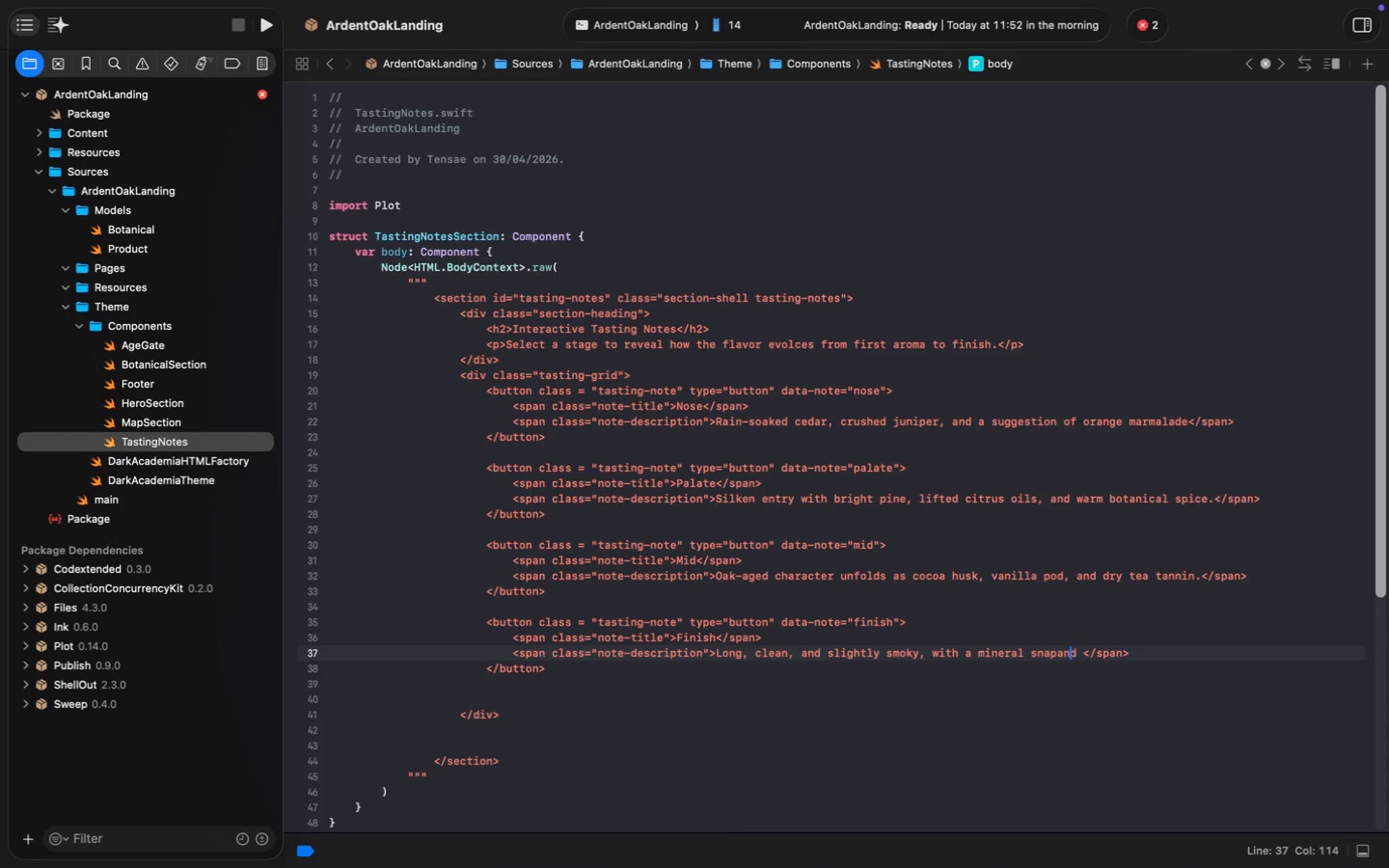 
key(ArrowLeft)
 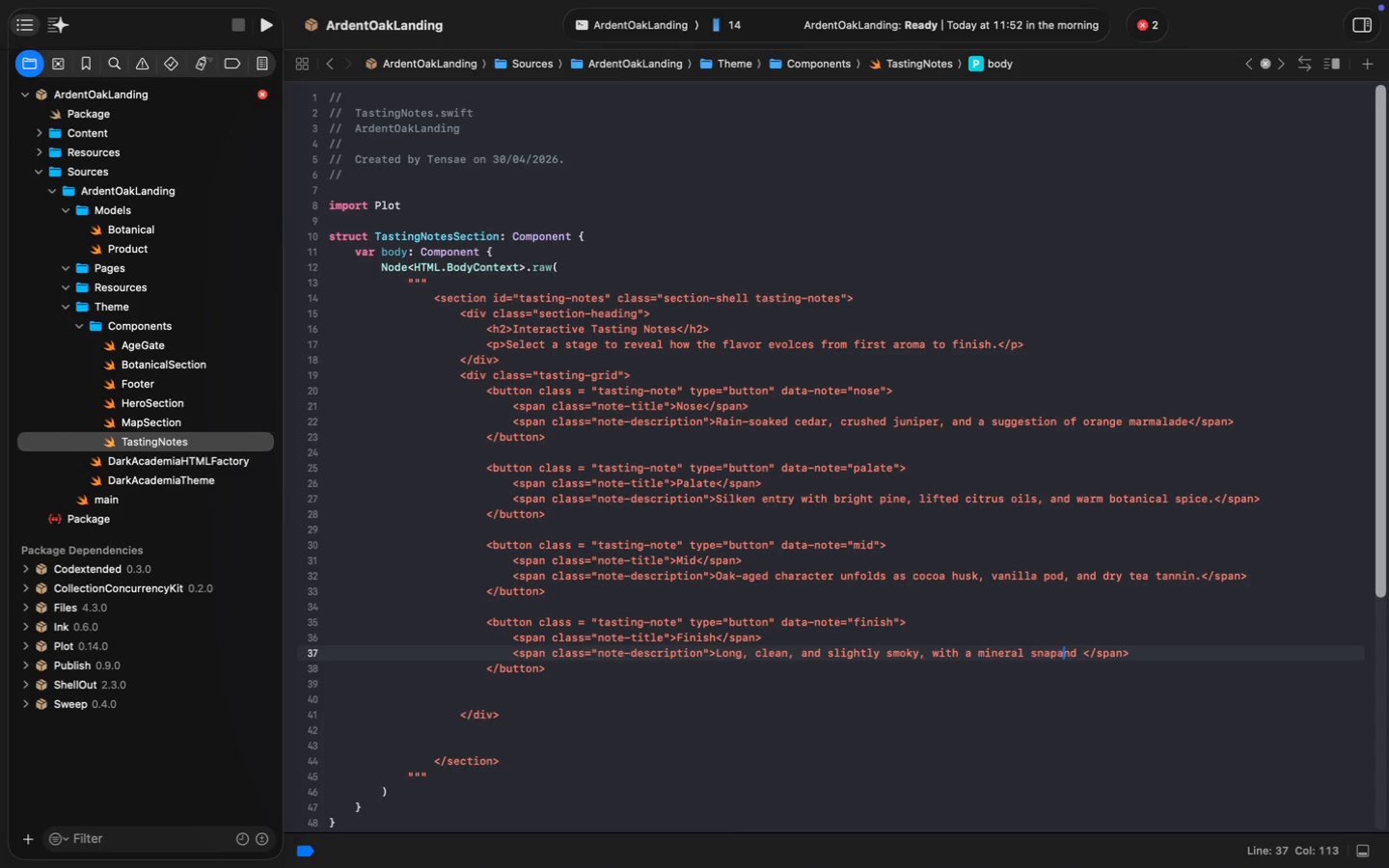 
key(ArrowLeft)
 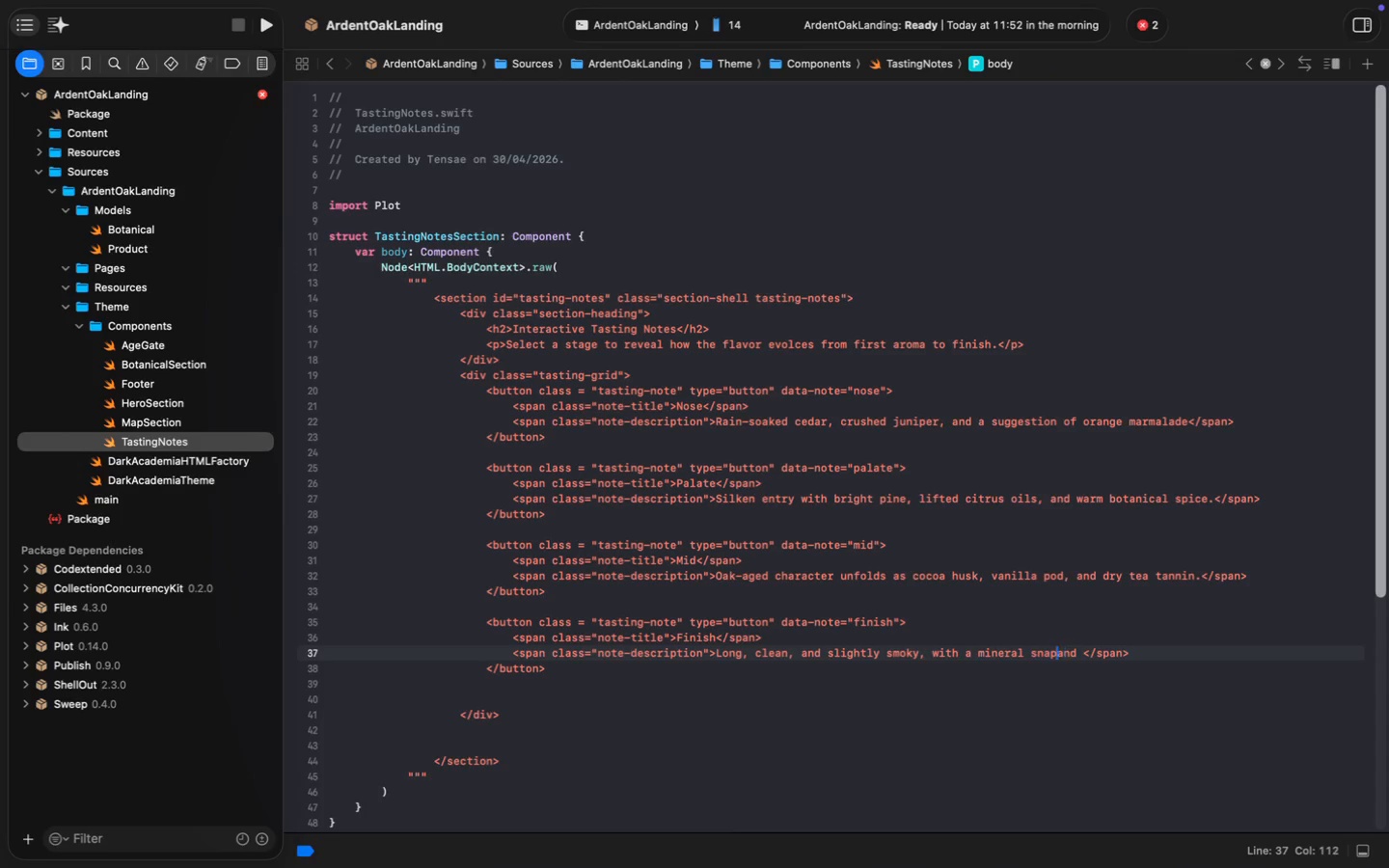 
key(ArrowLeft)
 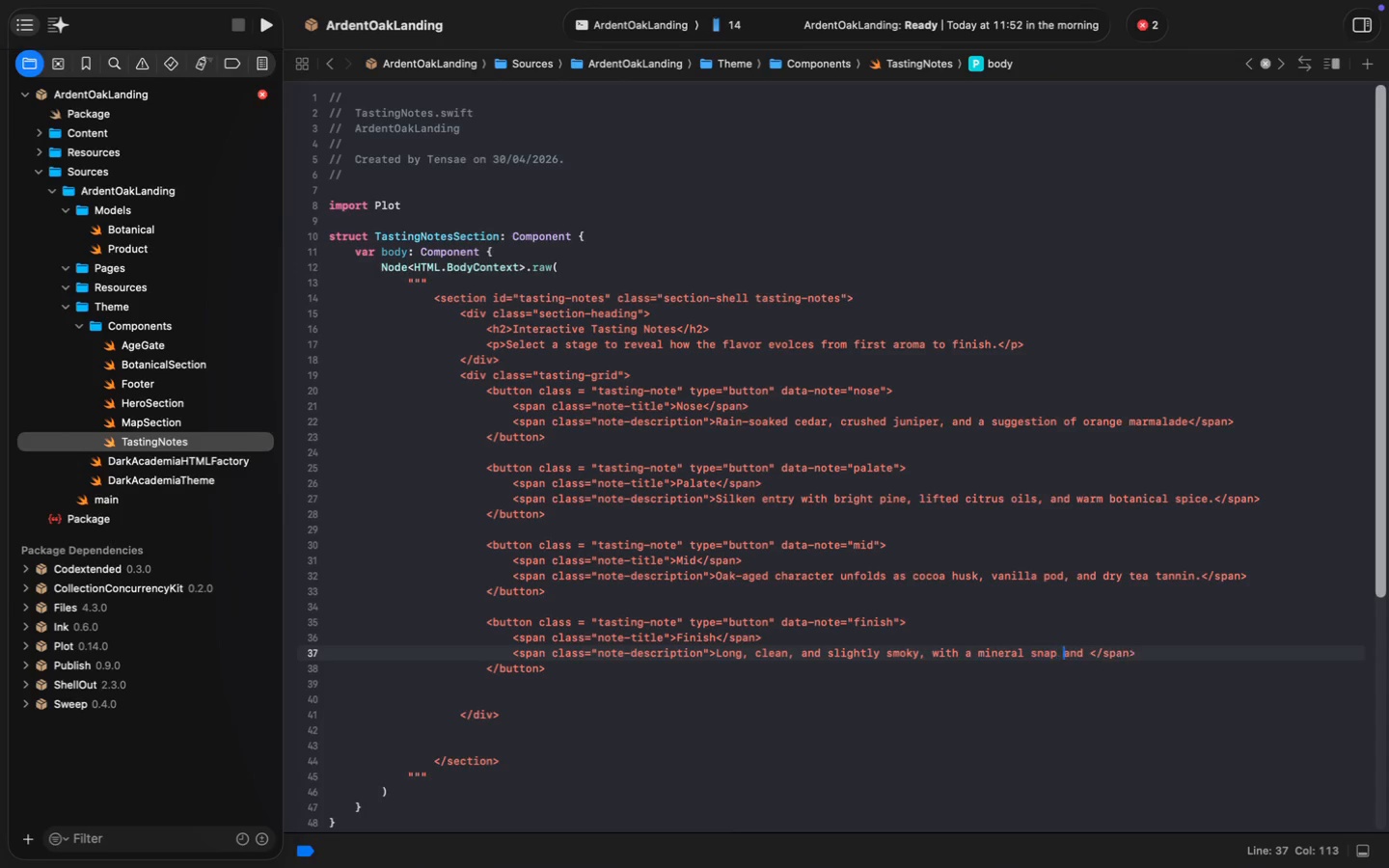 
key(Space)
 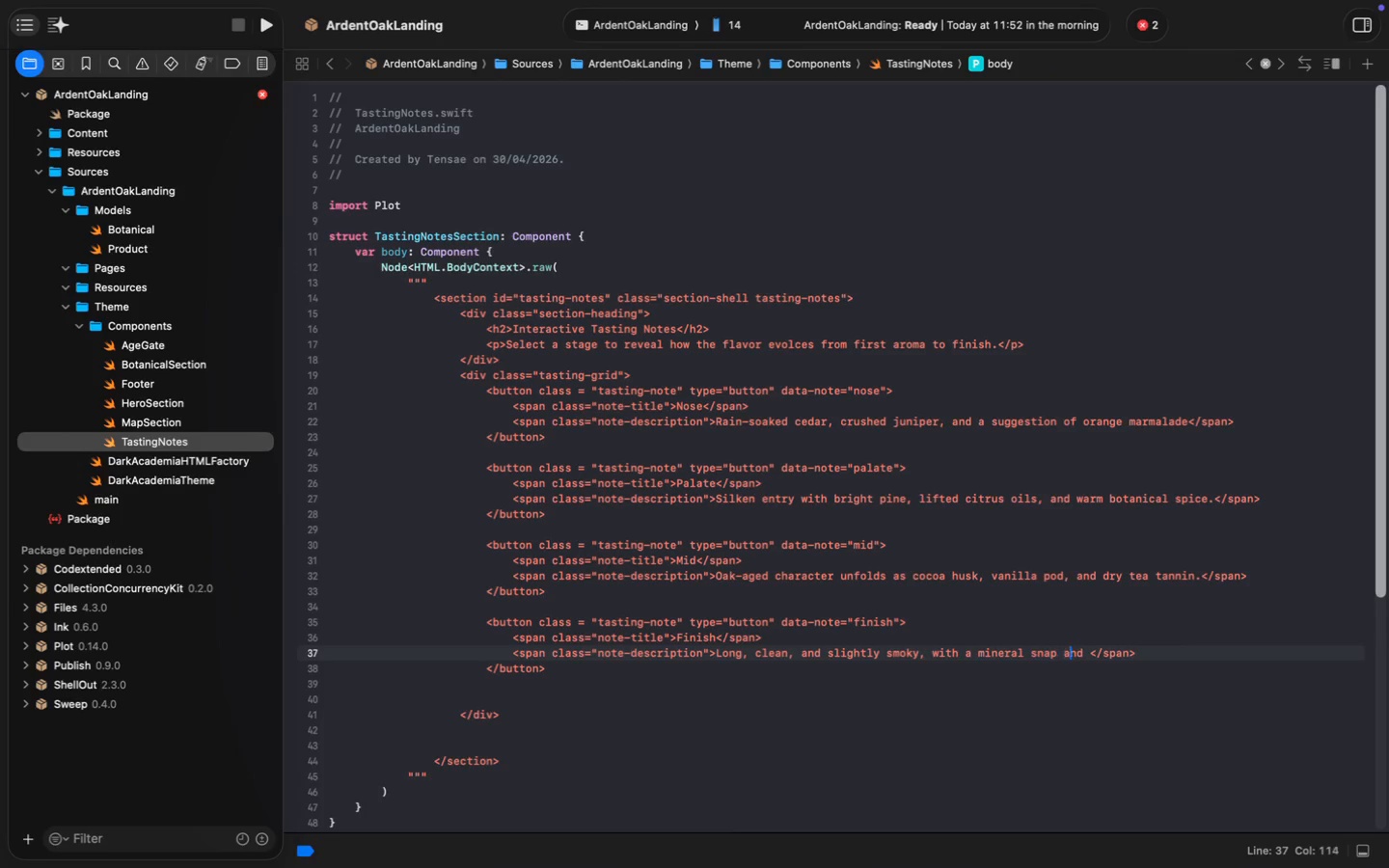 
key(ArrowRight)
 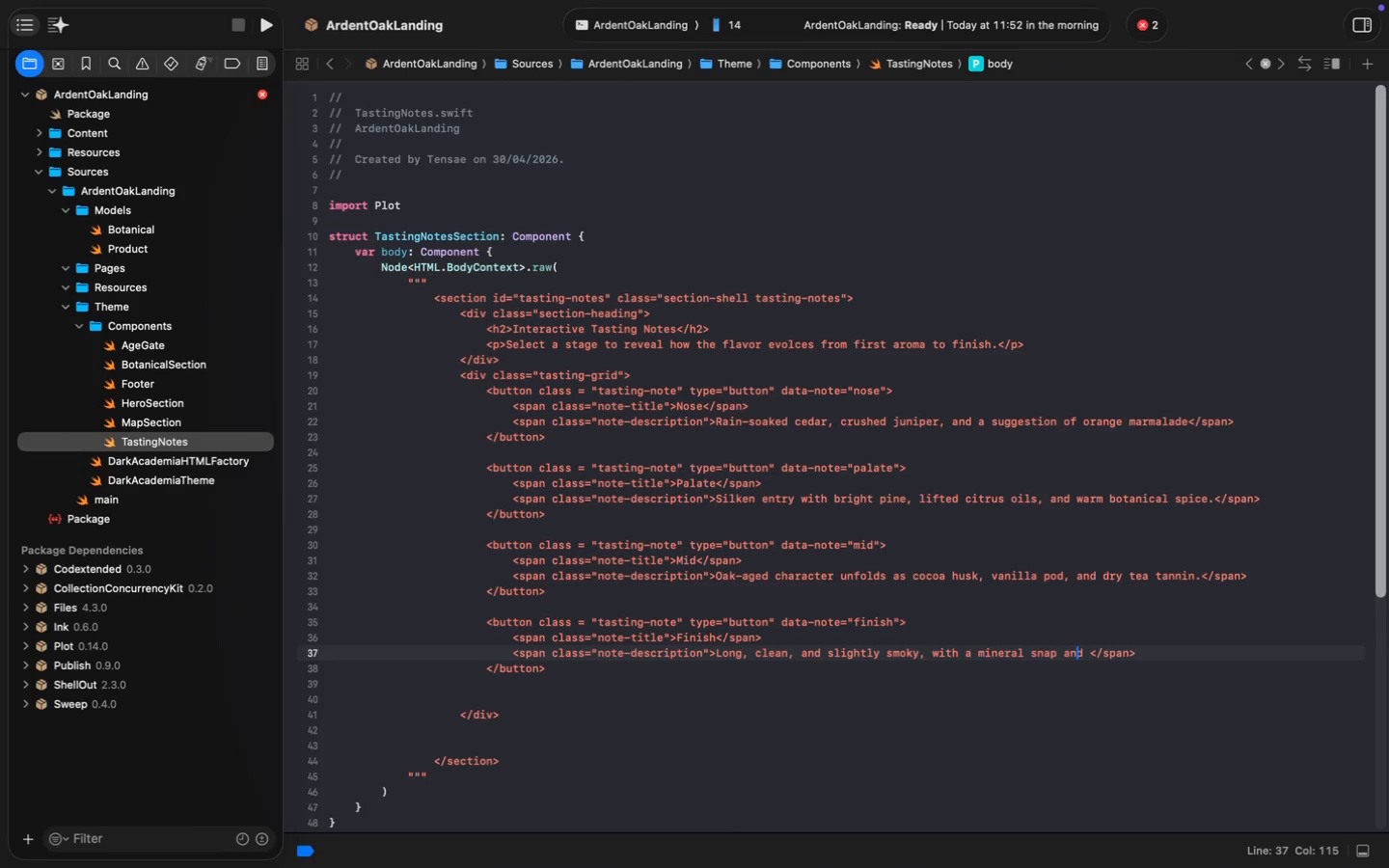 
key(ArrowRight)
 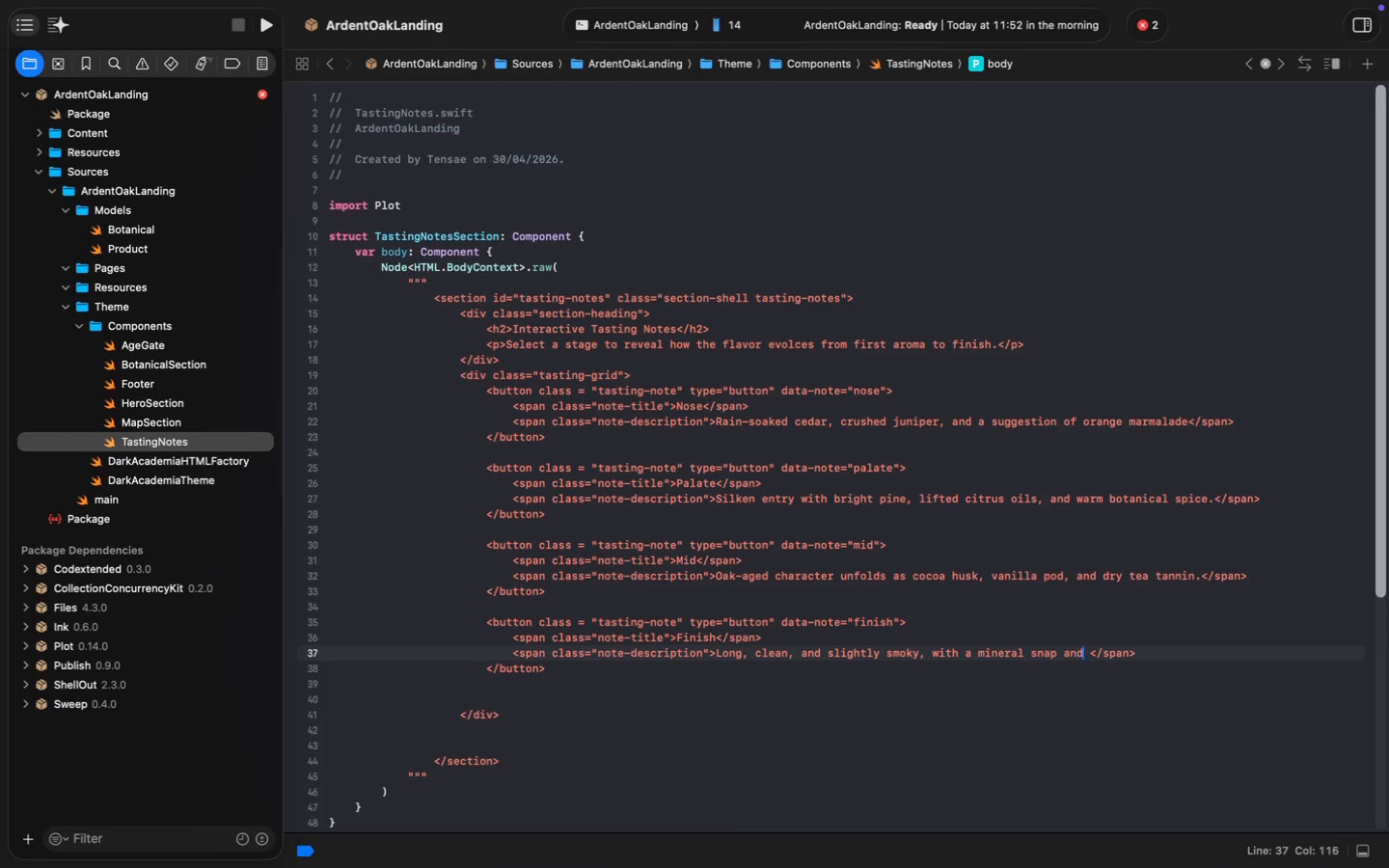 
key(ArrowRight)
 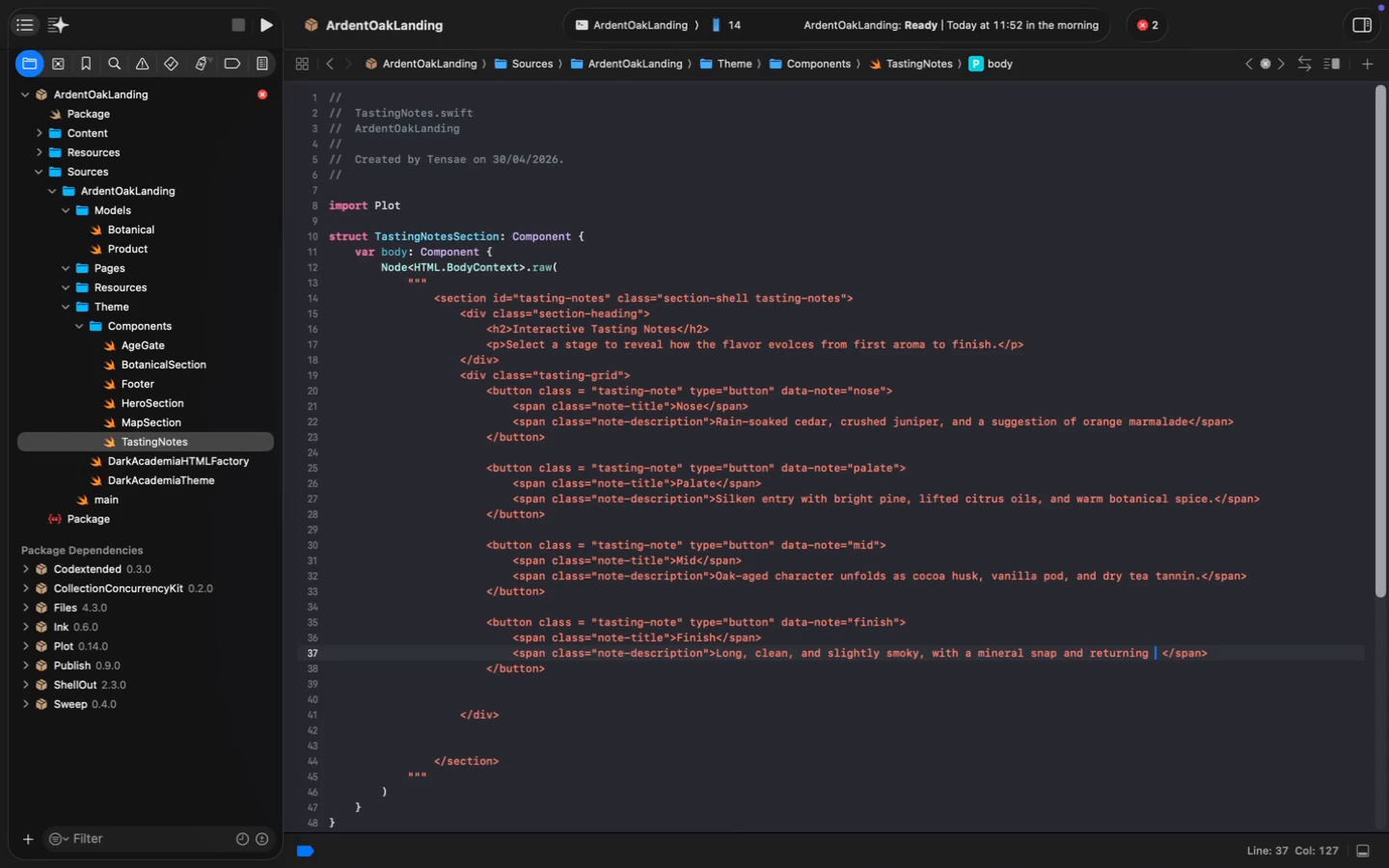 
type( returning citrus.)
 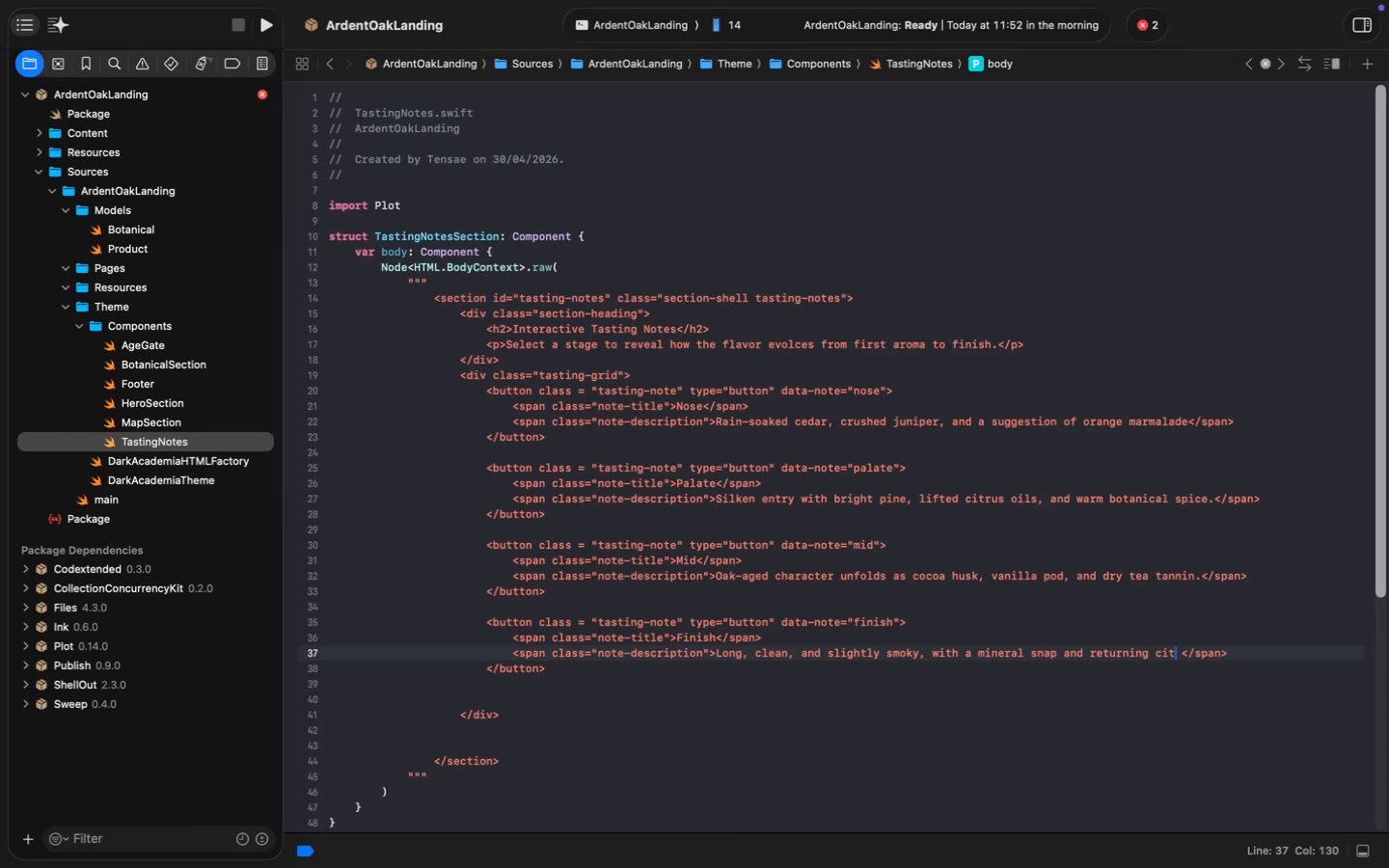 
key(Meta+S)
 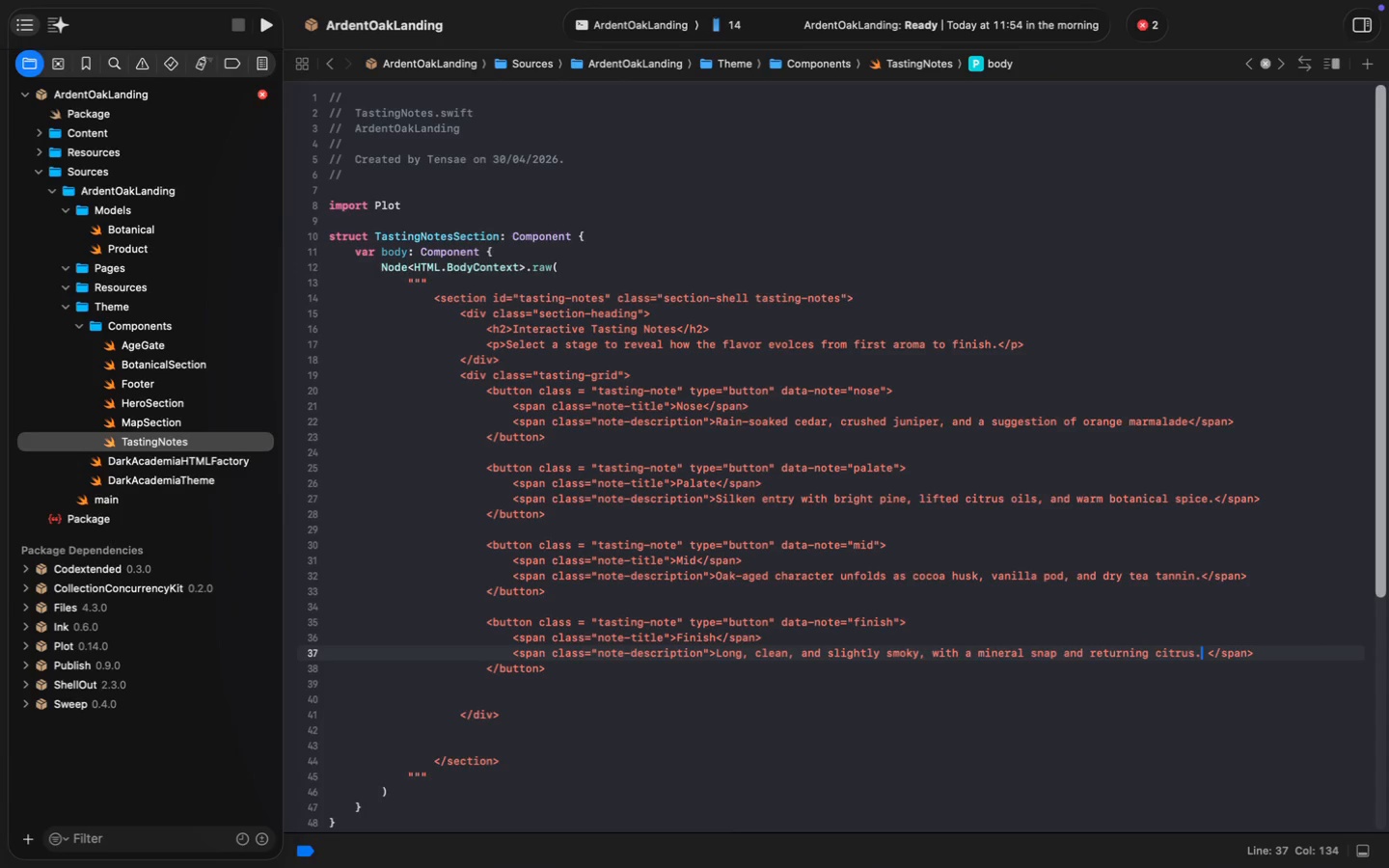 
wait(9.33)
 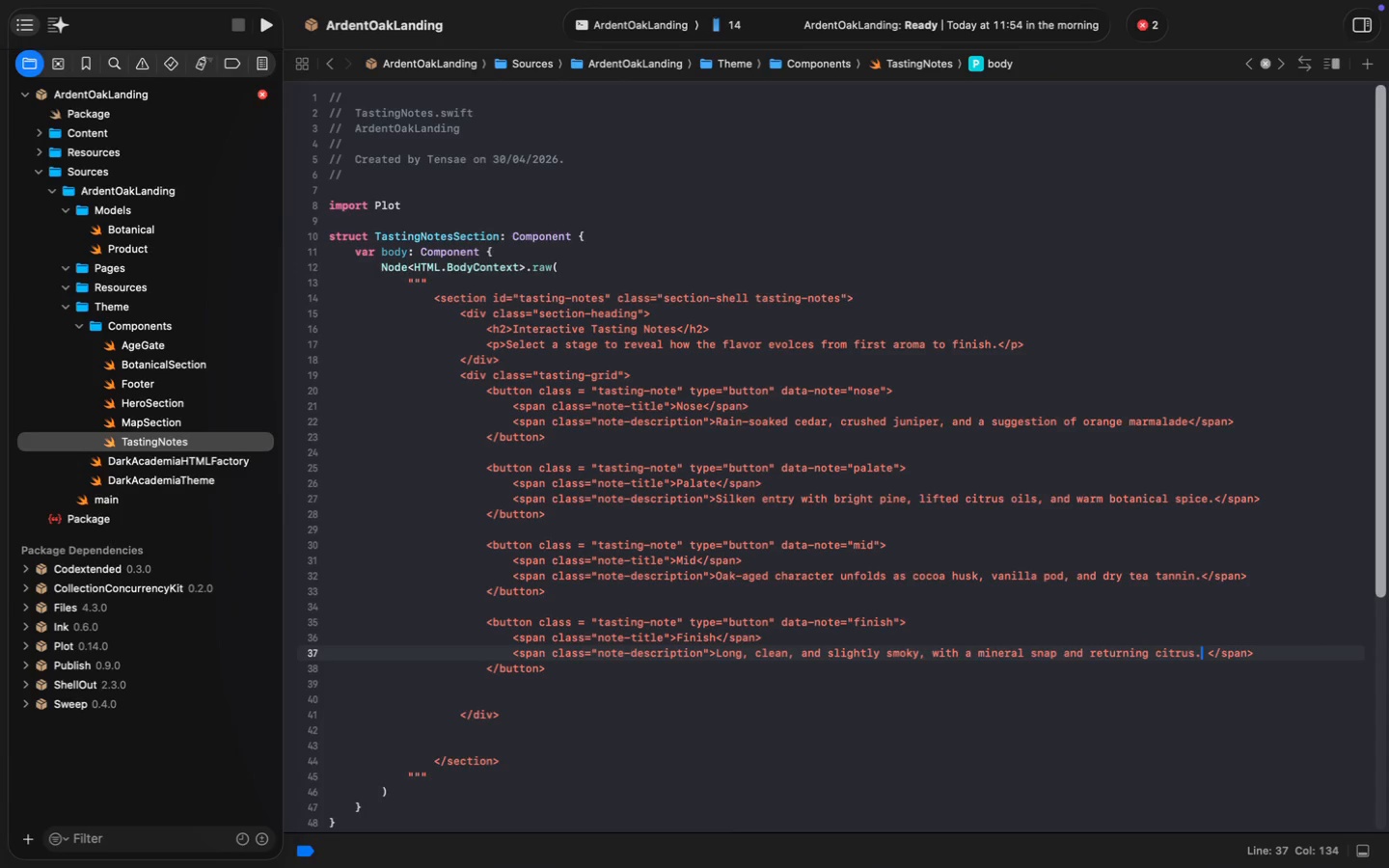 
left_click([67, 308])
 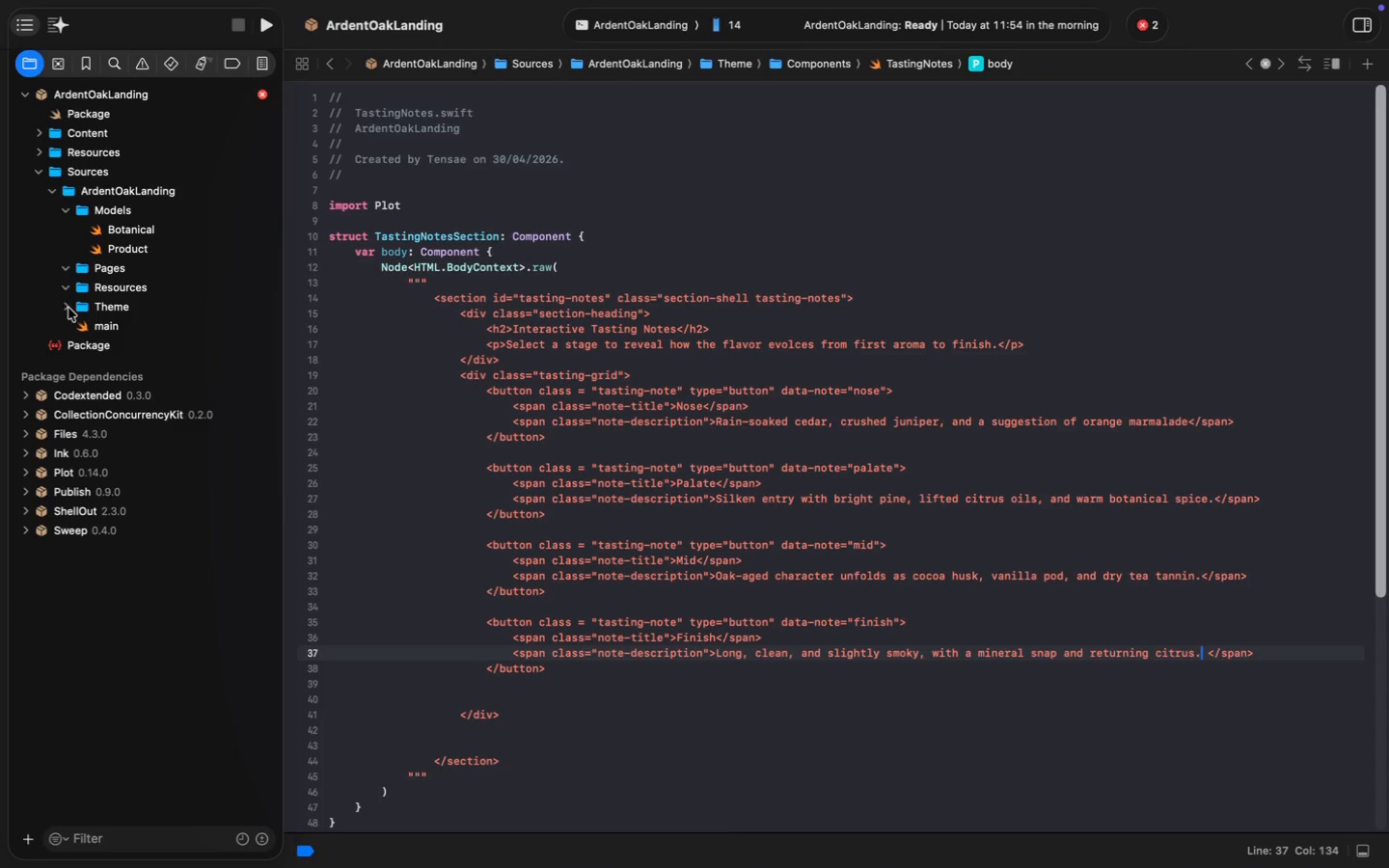 
wait(9.76)
 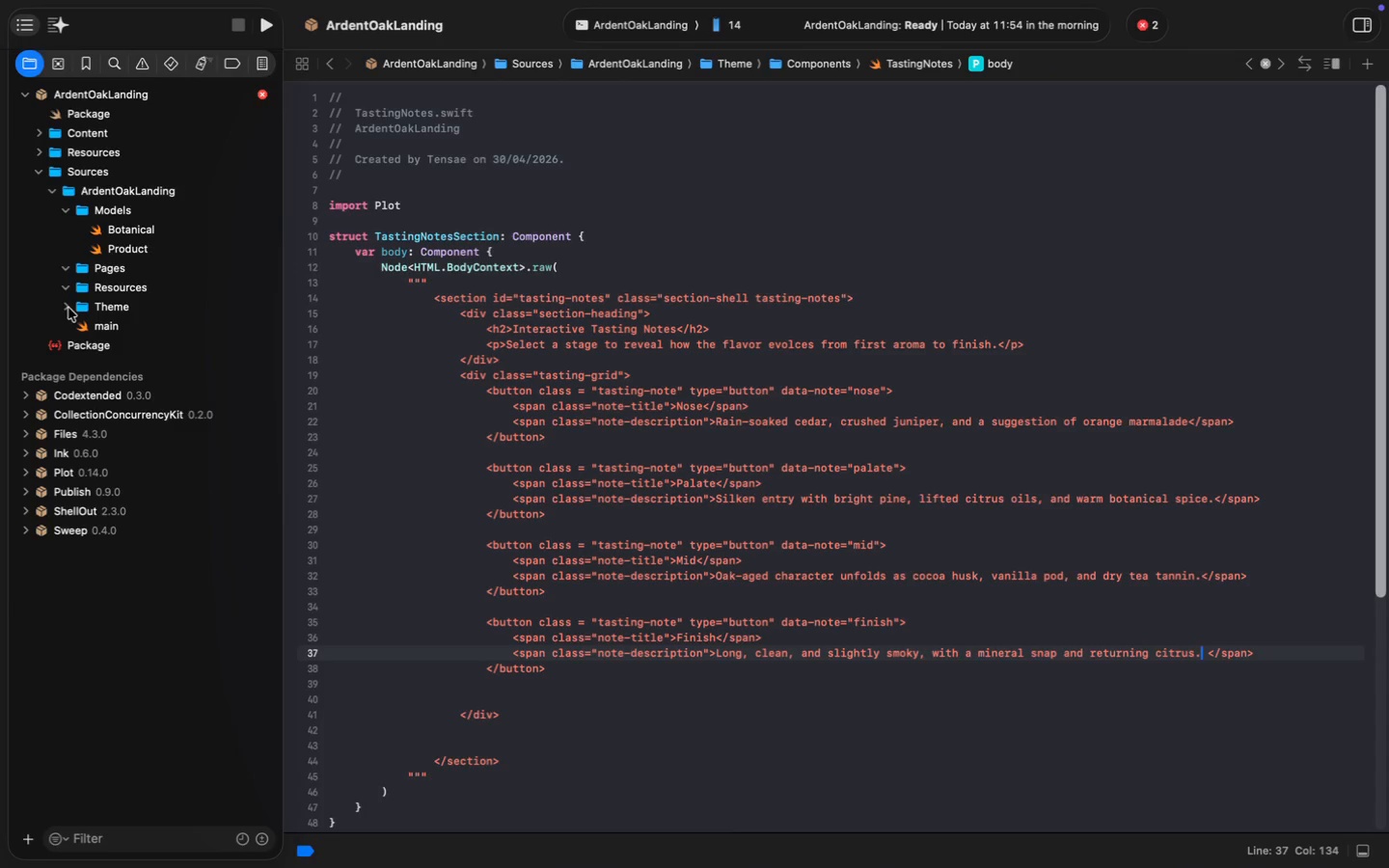 
double_click([69, 286])
 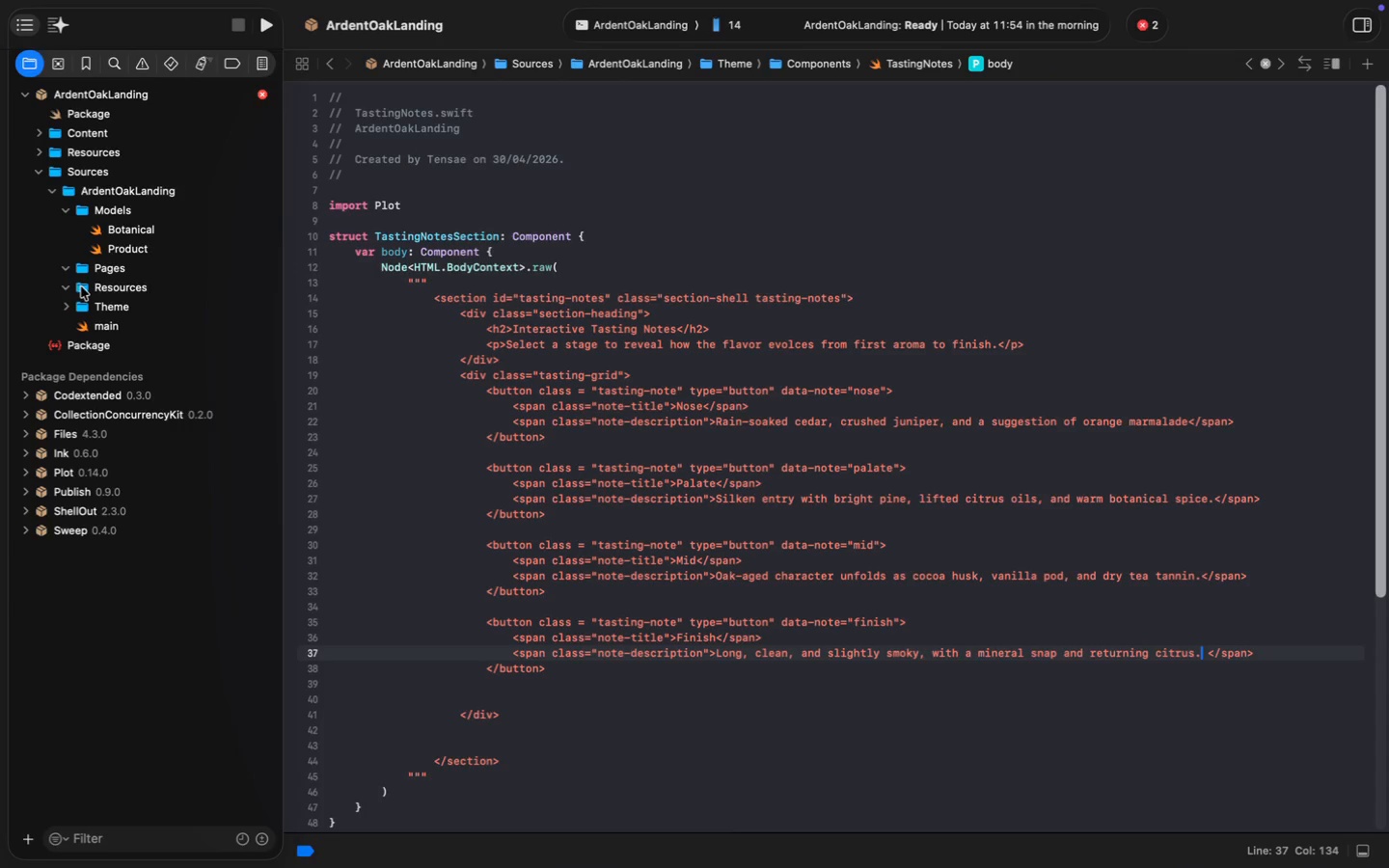 
right_click([81, 286])
 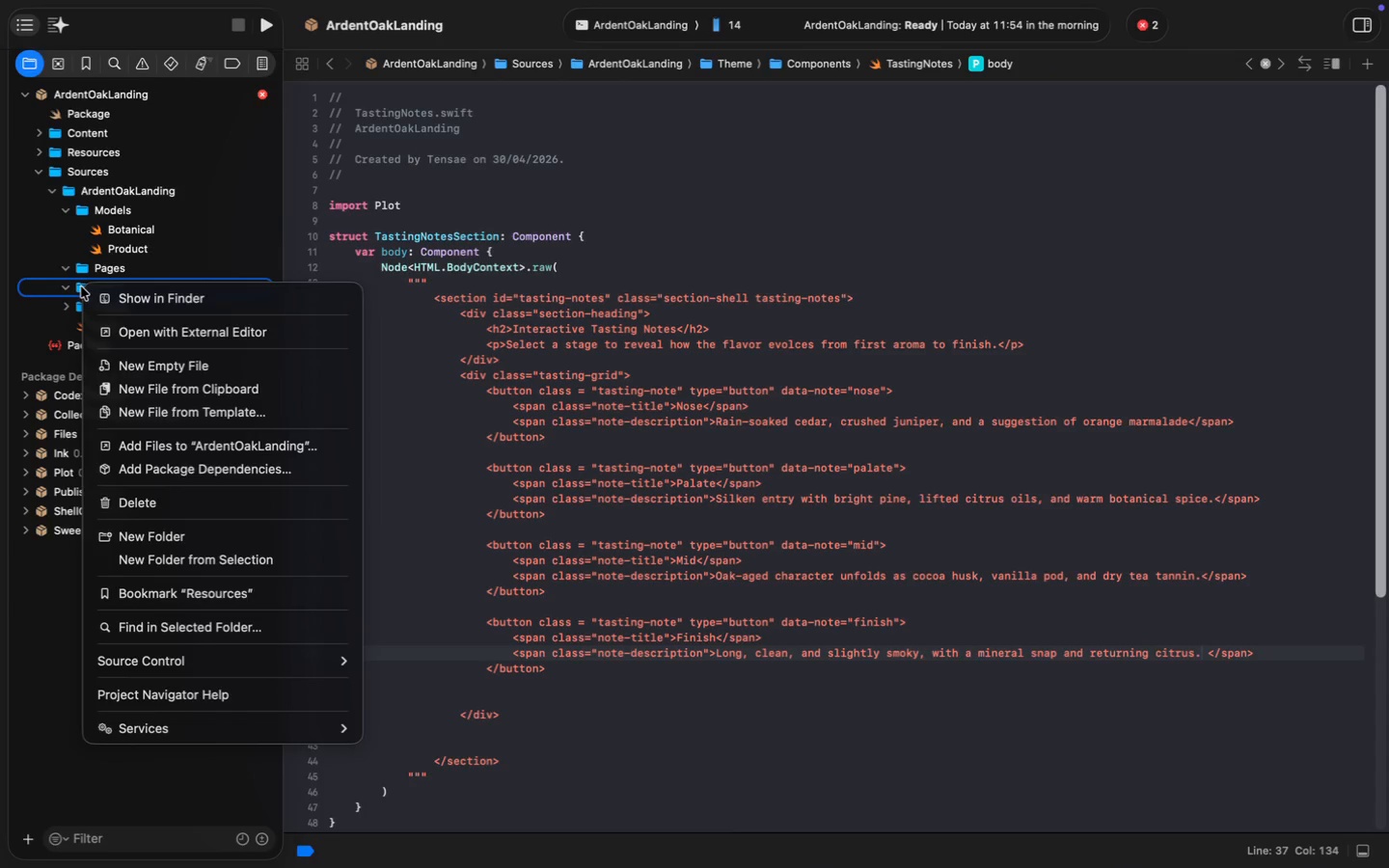 
left_click([167, 356])
 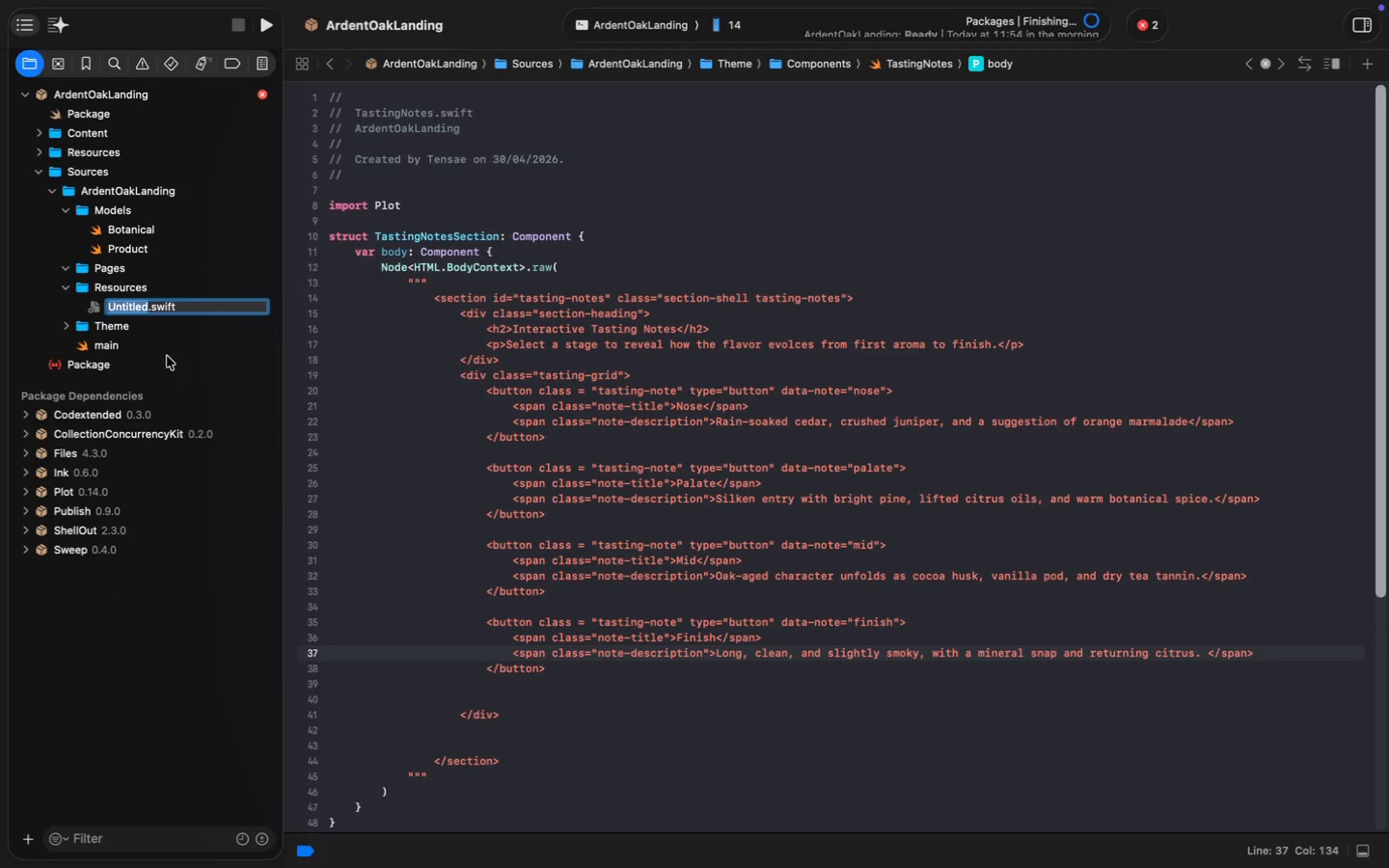 
key(Meta+A)
 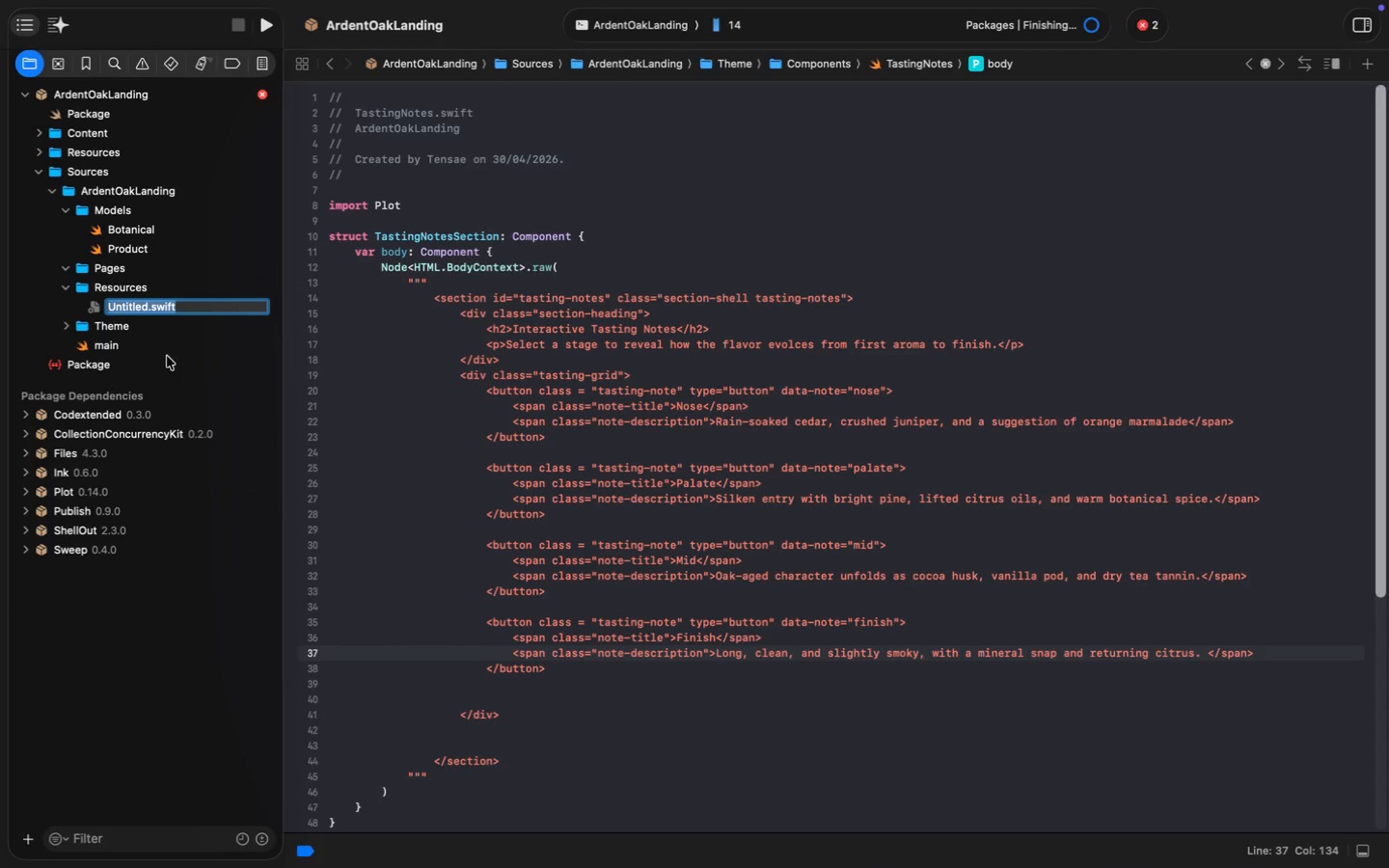 
type(styles.css)
 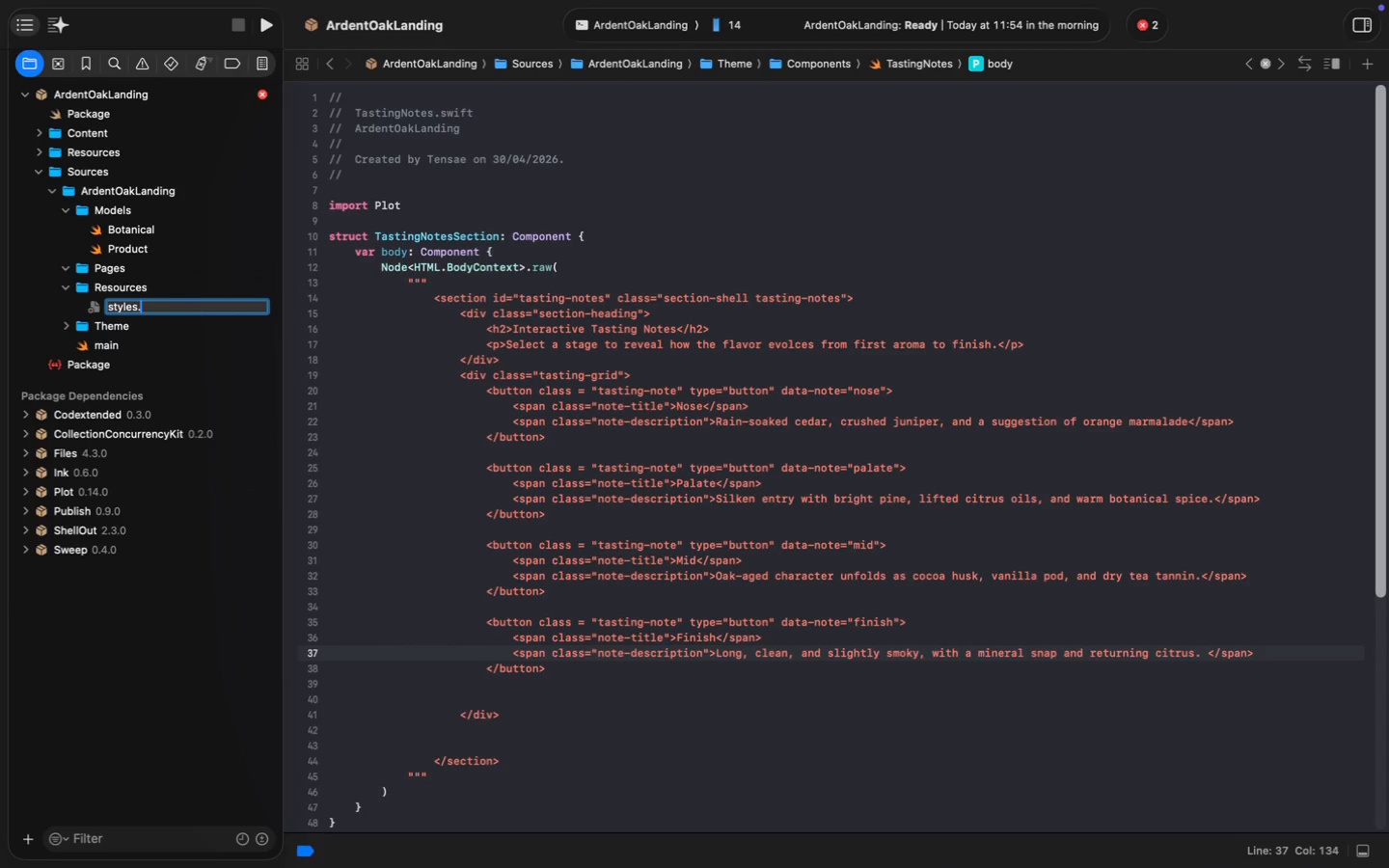 
key(Enter)
 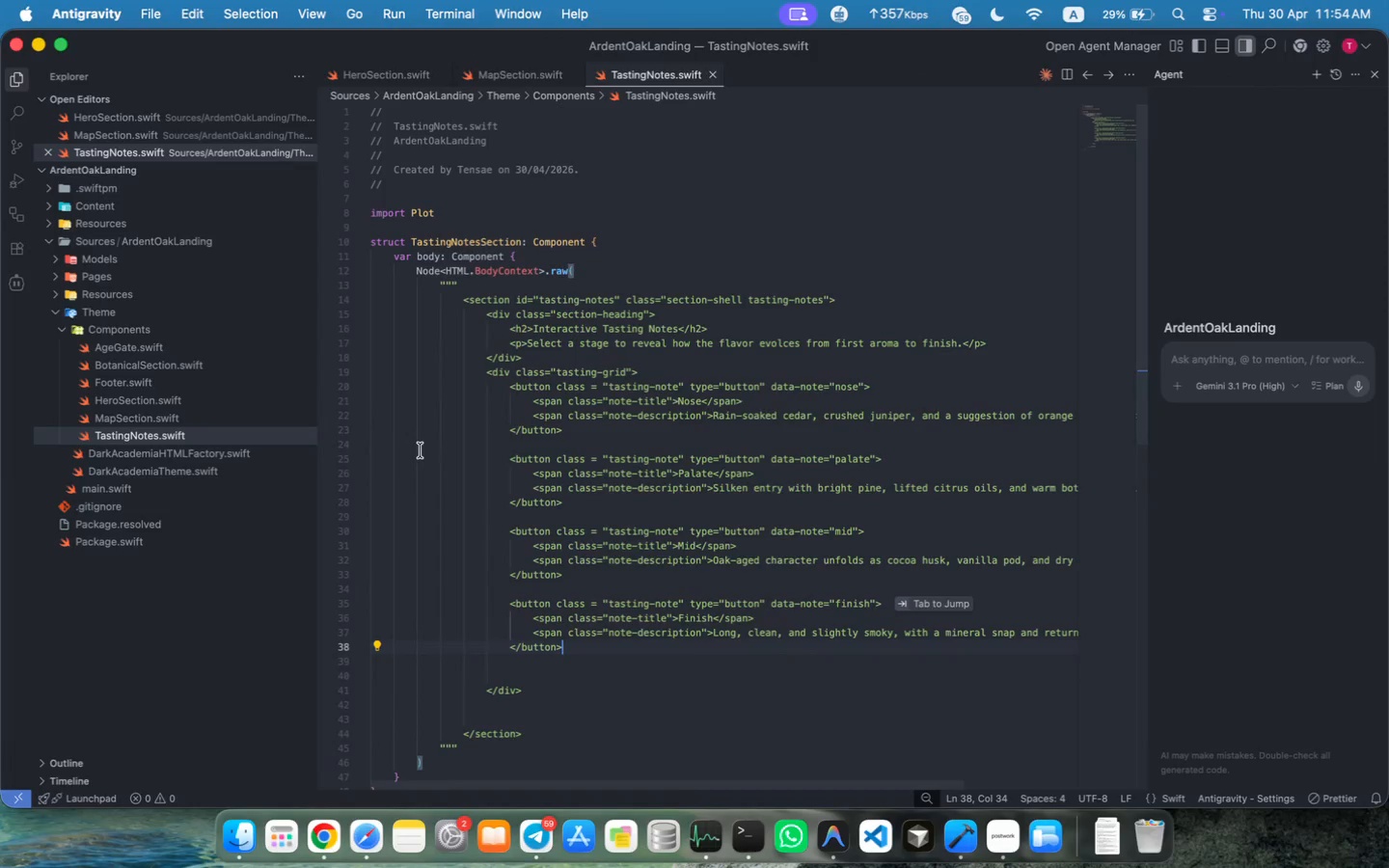 
left_click([60, 293])
 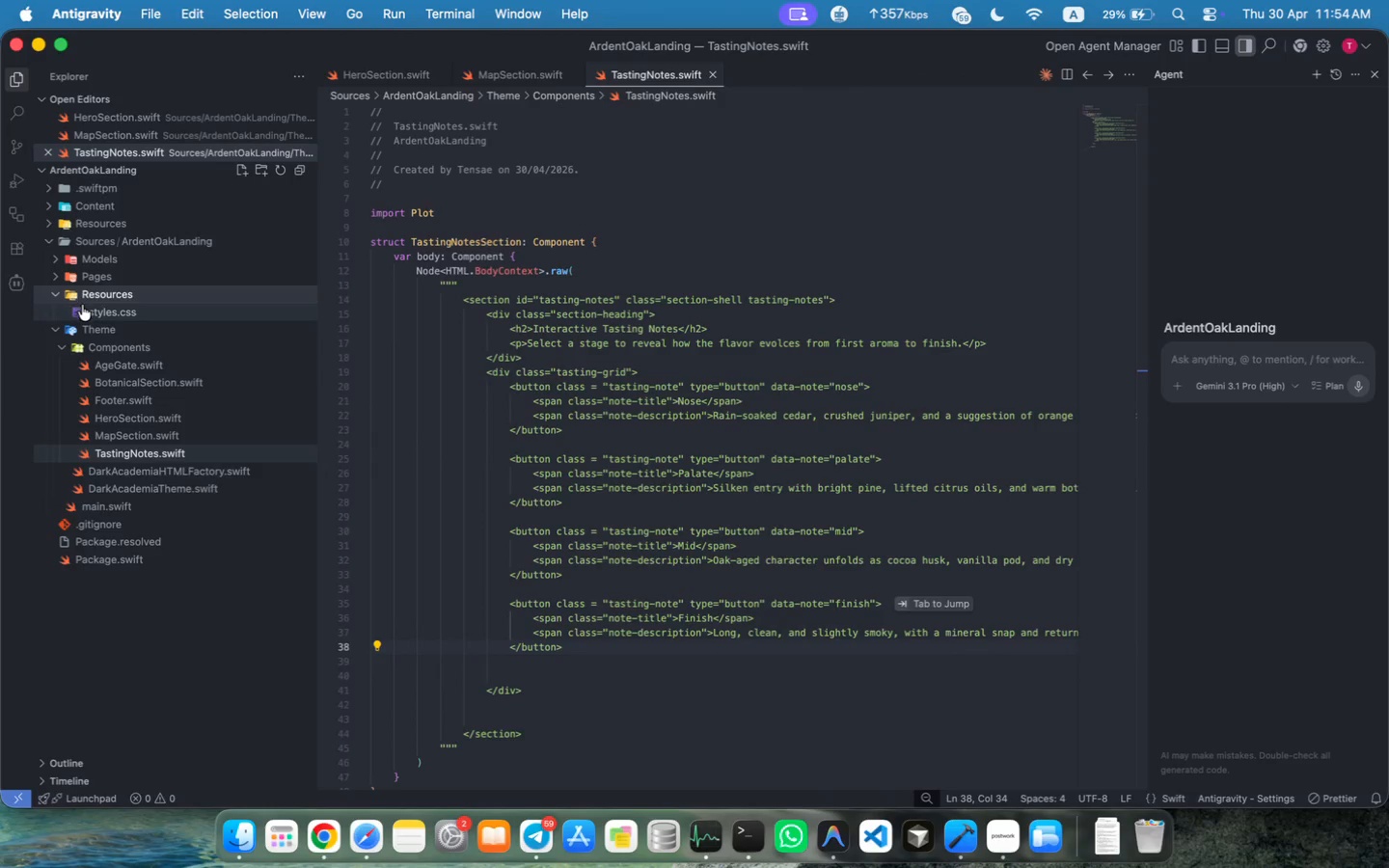 
left_click([82, 305])
 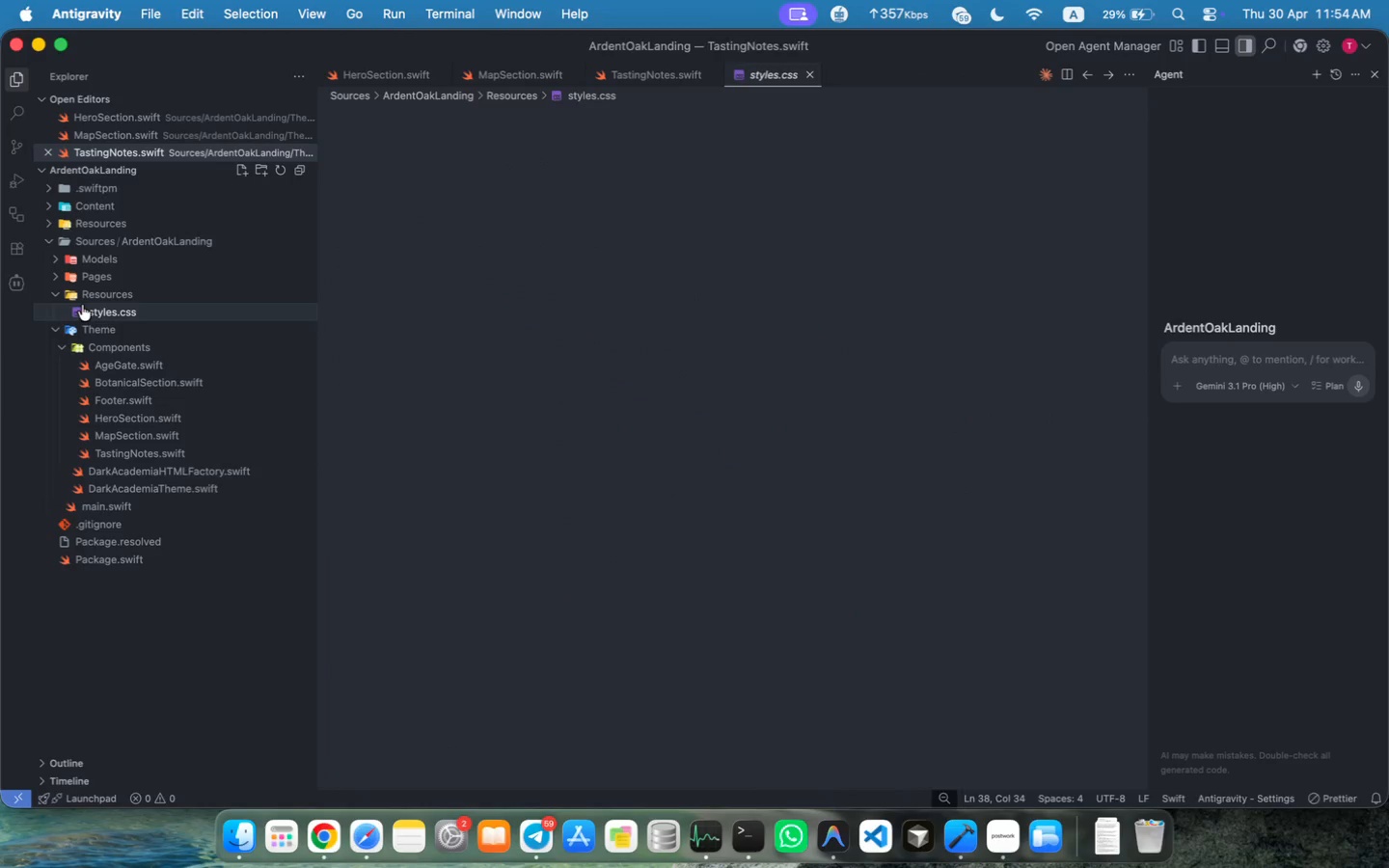 
left_click([502, 246])
 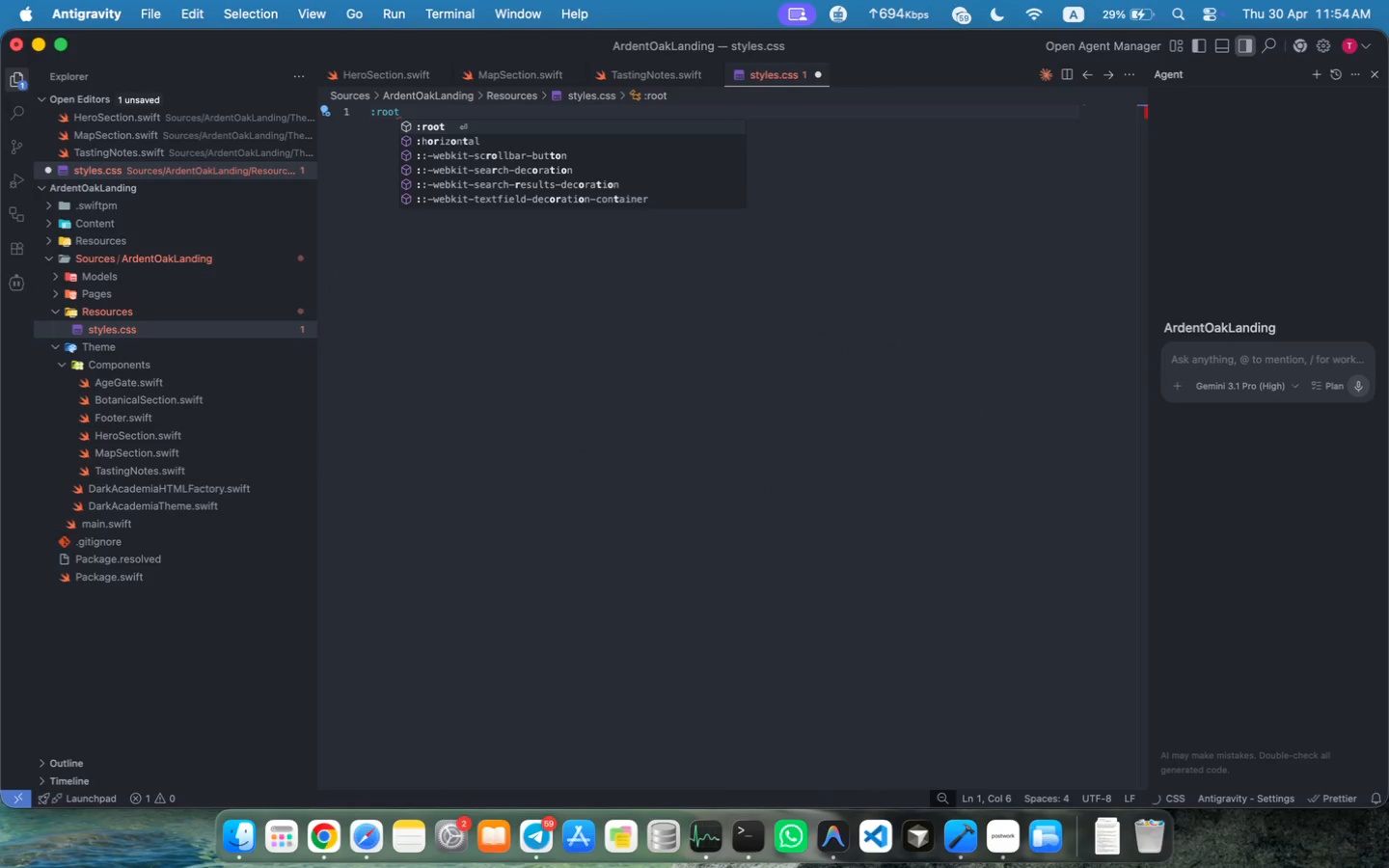 
type(:root {)
 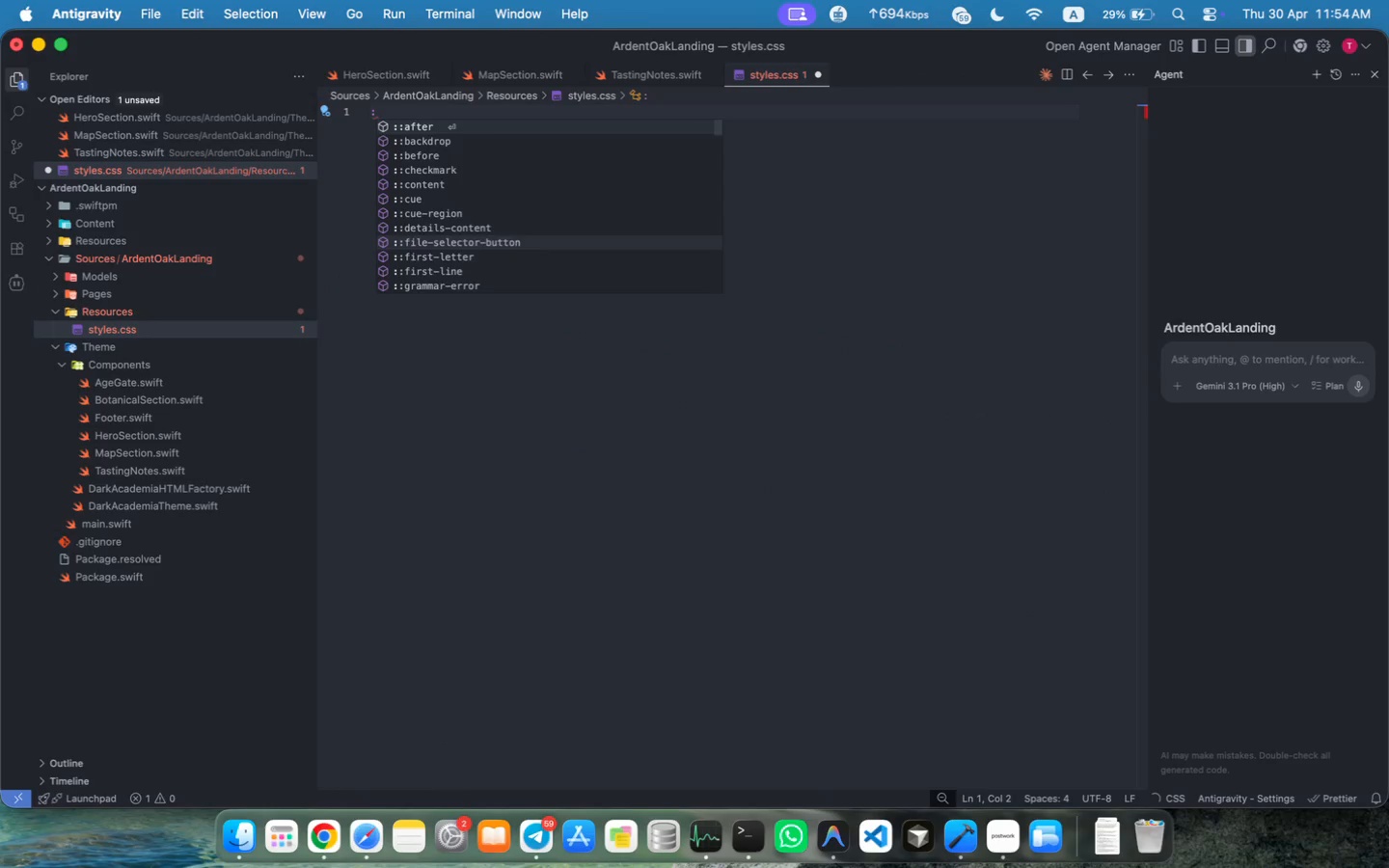 
key(Enter)
 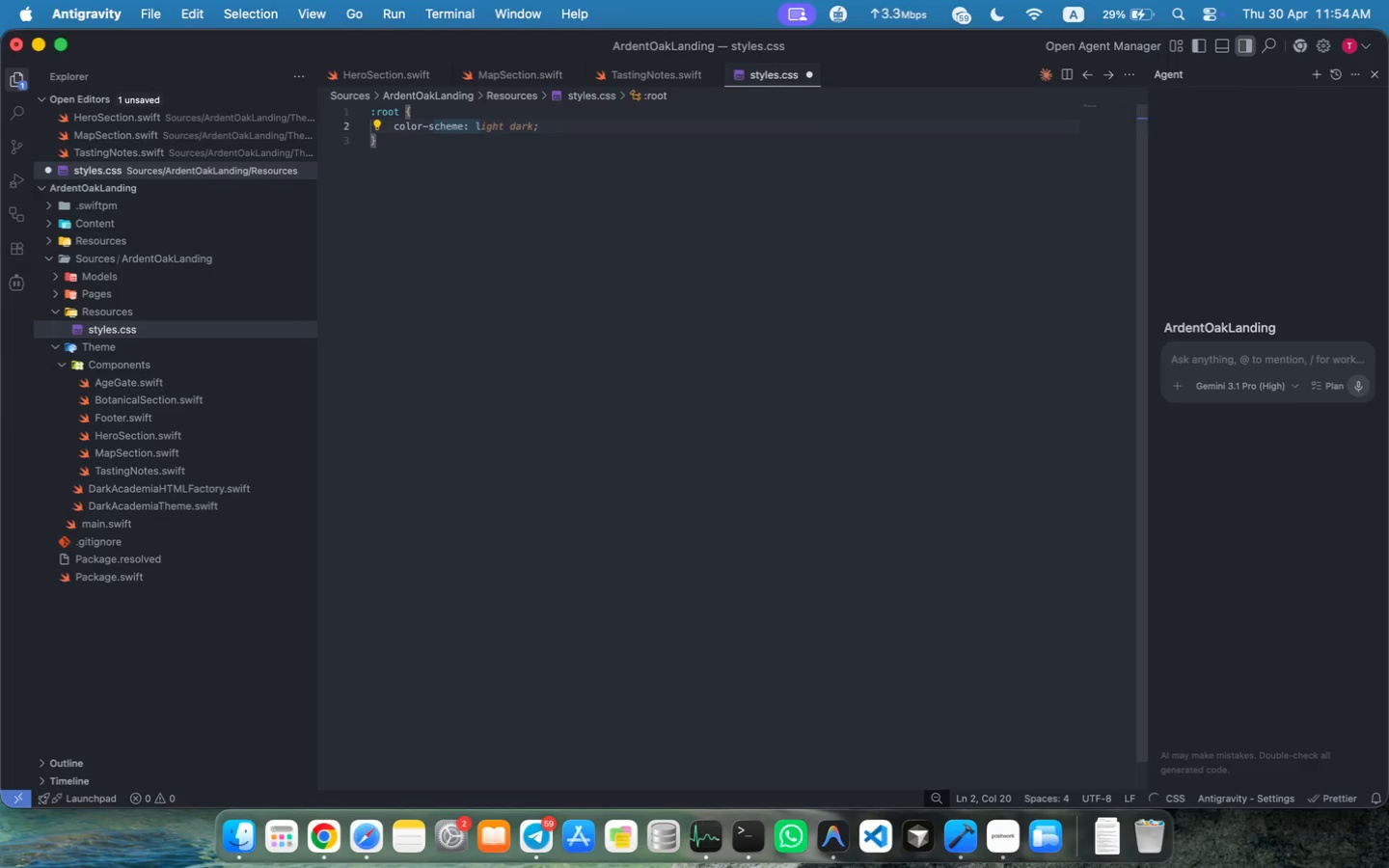 
type(color-s)
key(Tab)
key(Backspace)
type(dark;)
 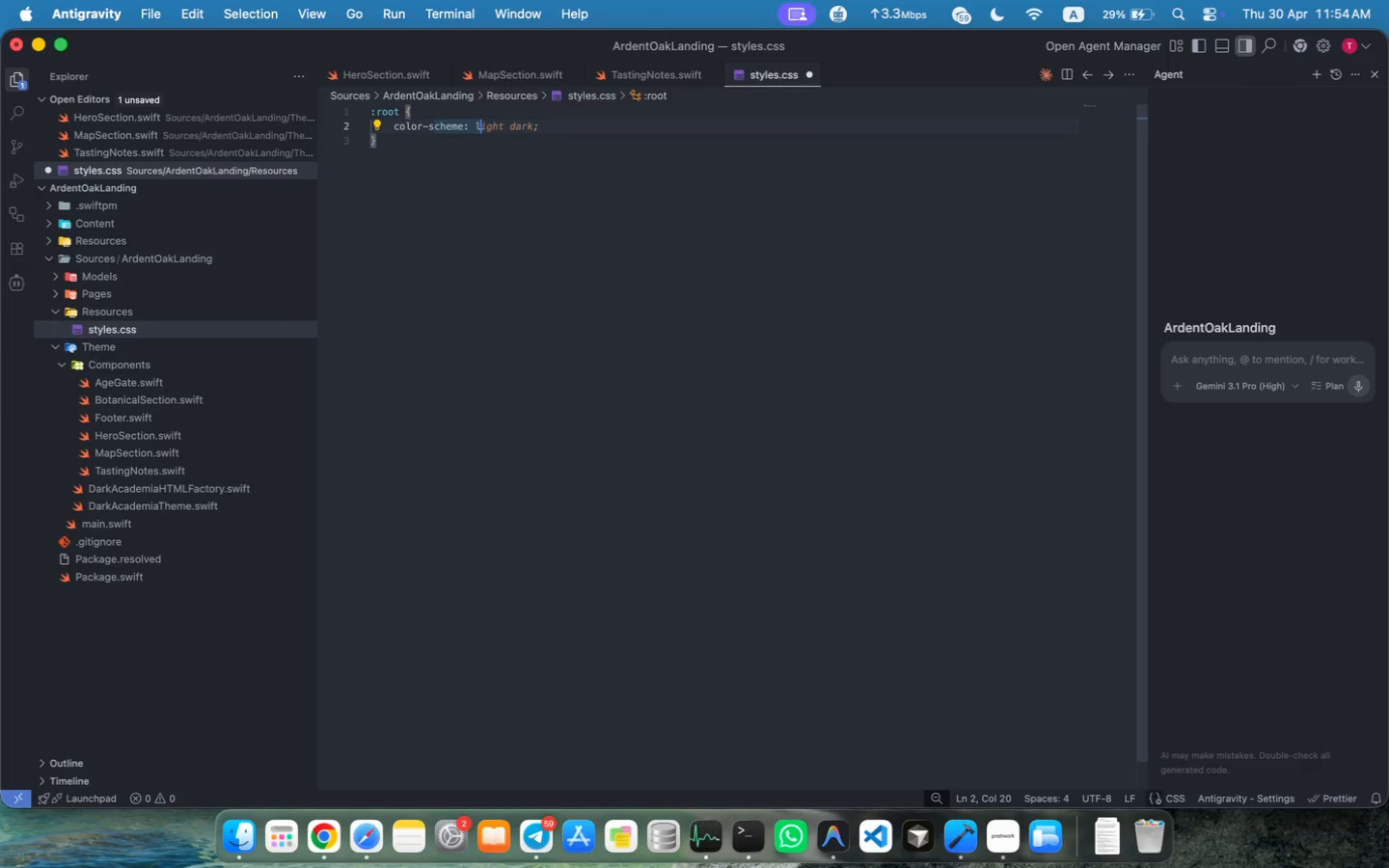 
key(Enter)
 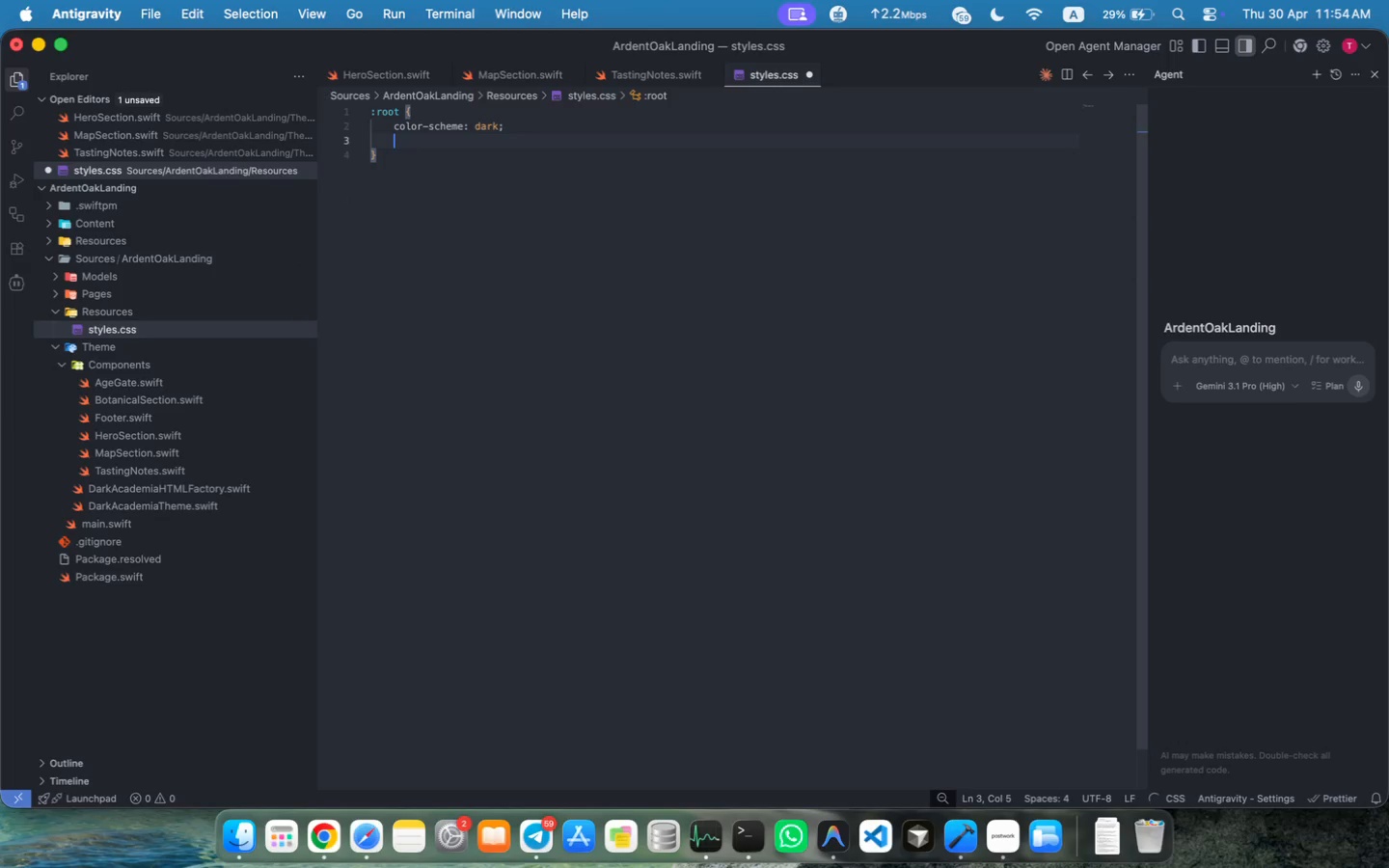 
type(--bg: )
 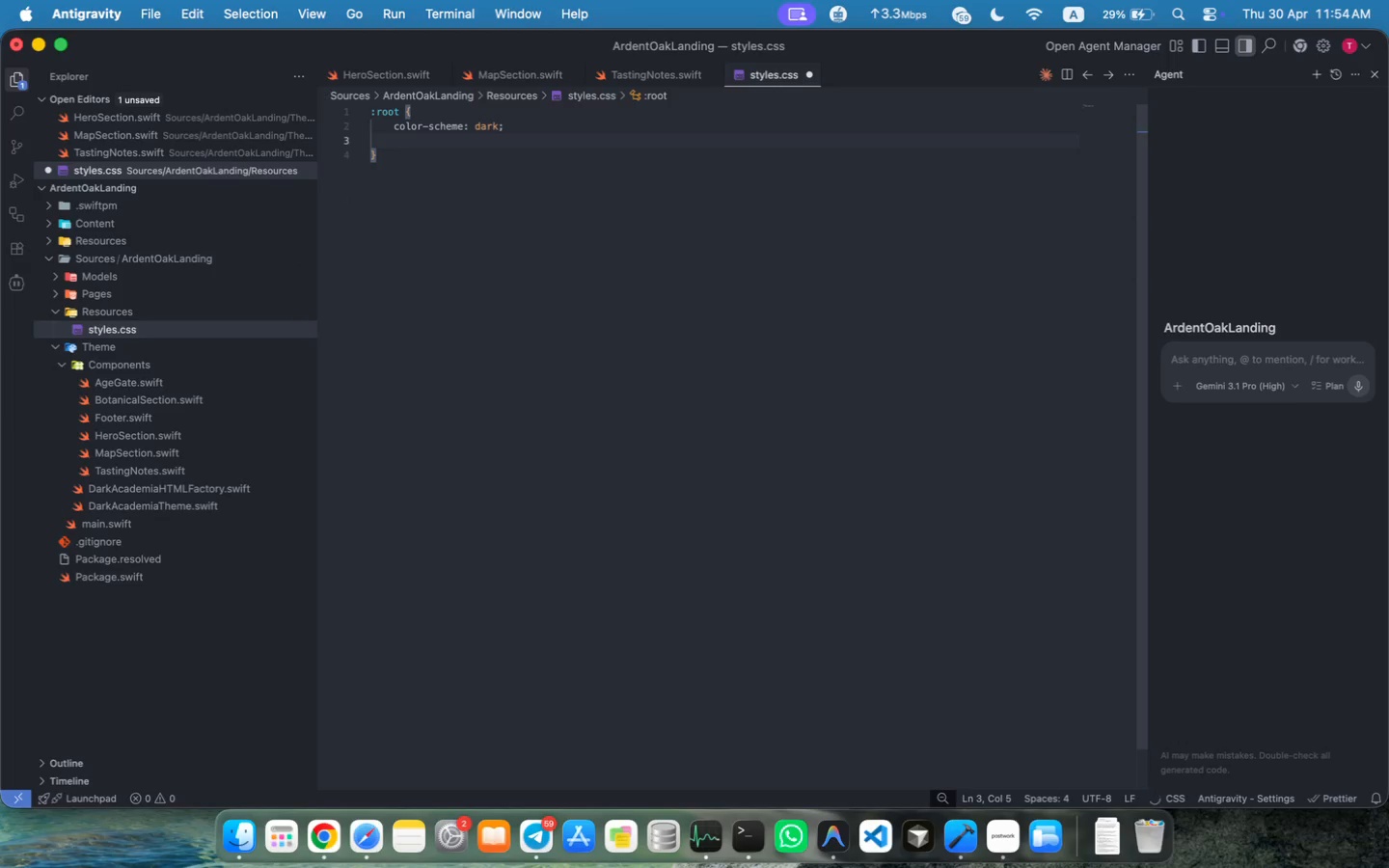 
type(#12100f;)
 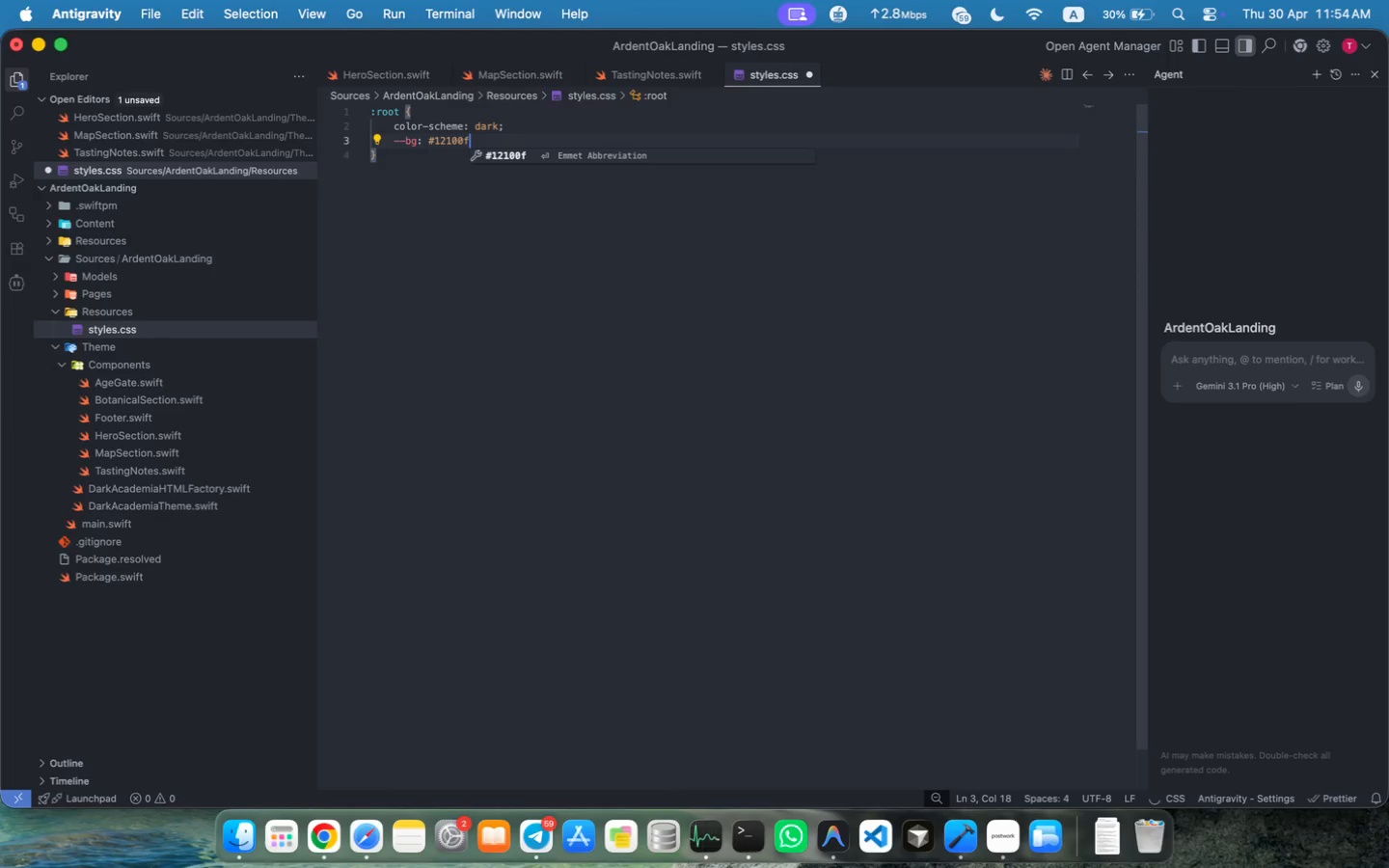 
key(Enter)
 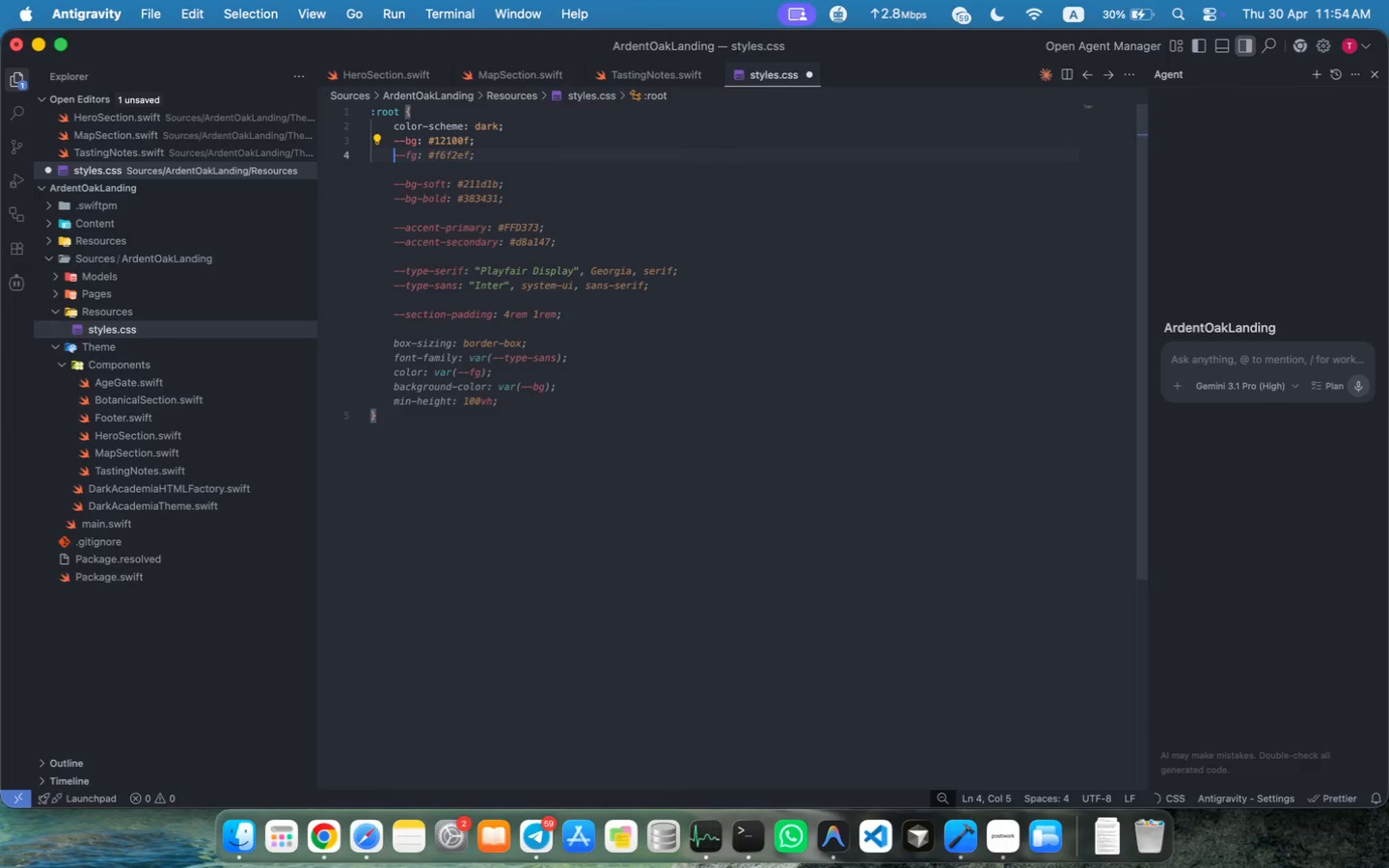 
type(--bg-soft: #1q)
key(Backspace)
type(a)
 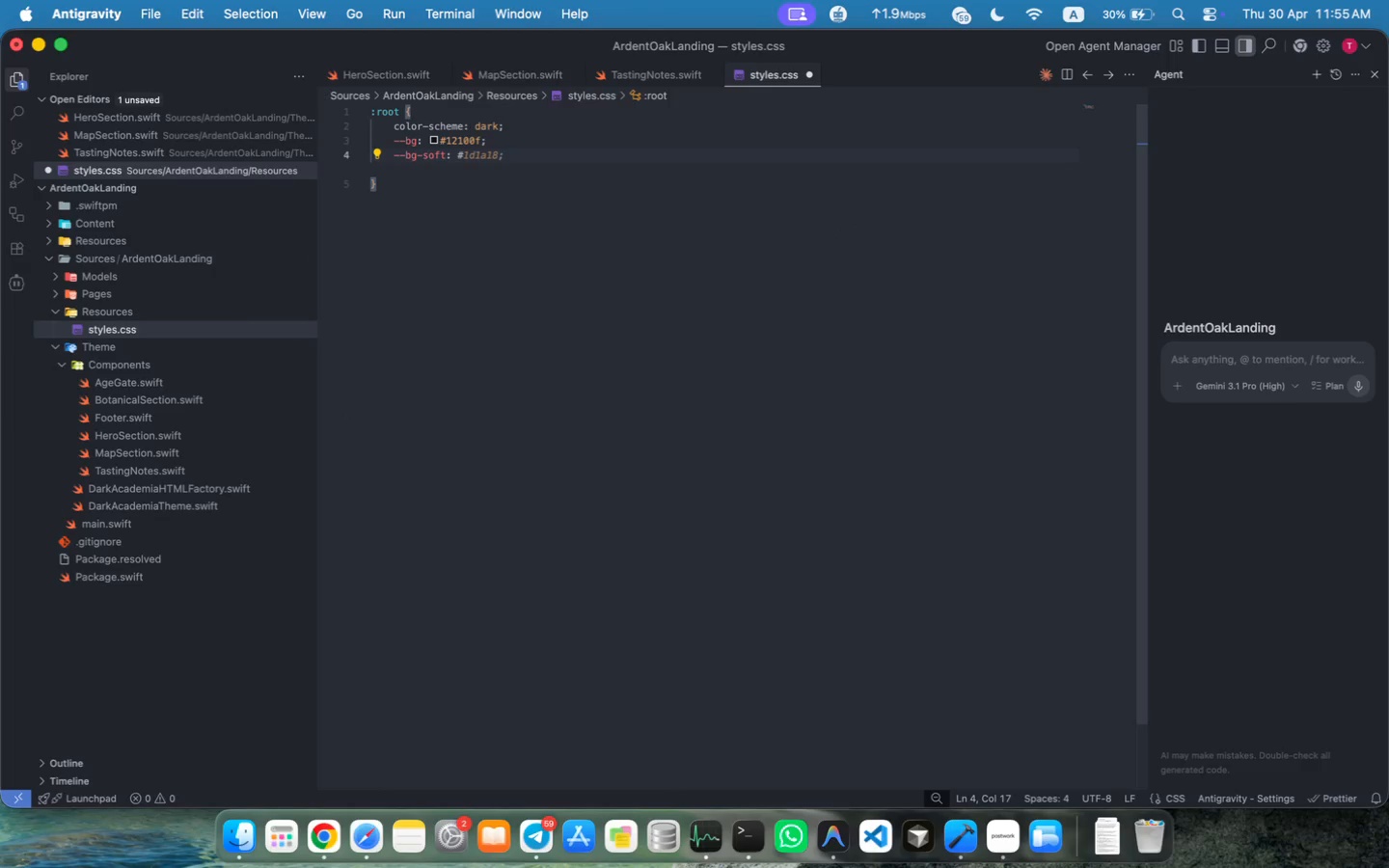 
type(1715;)
 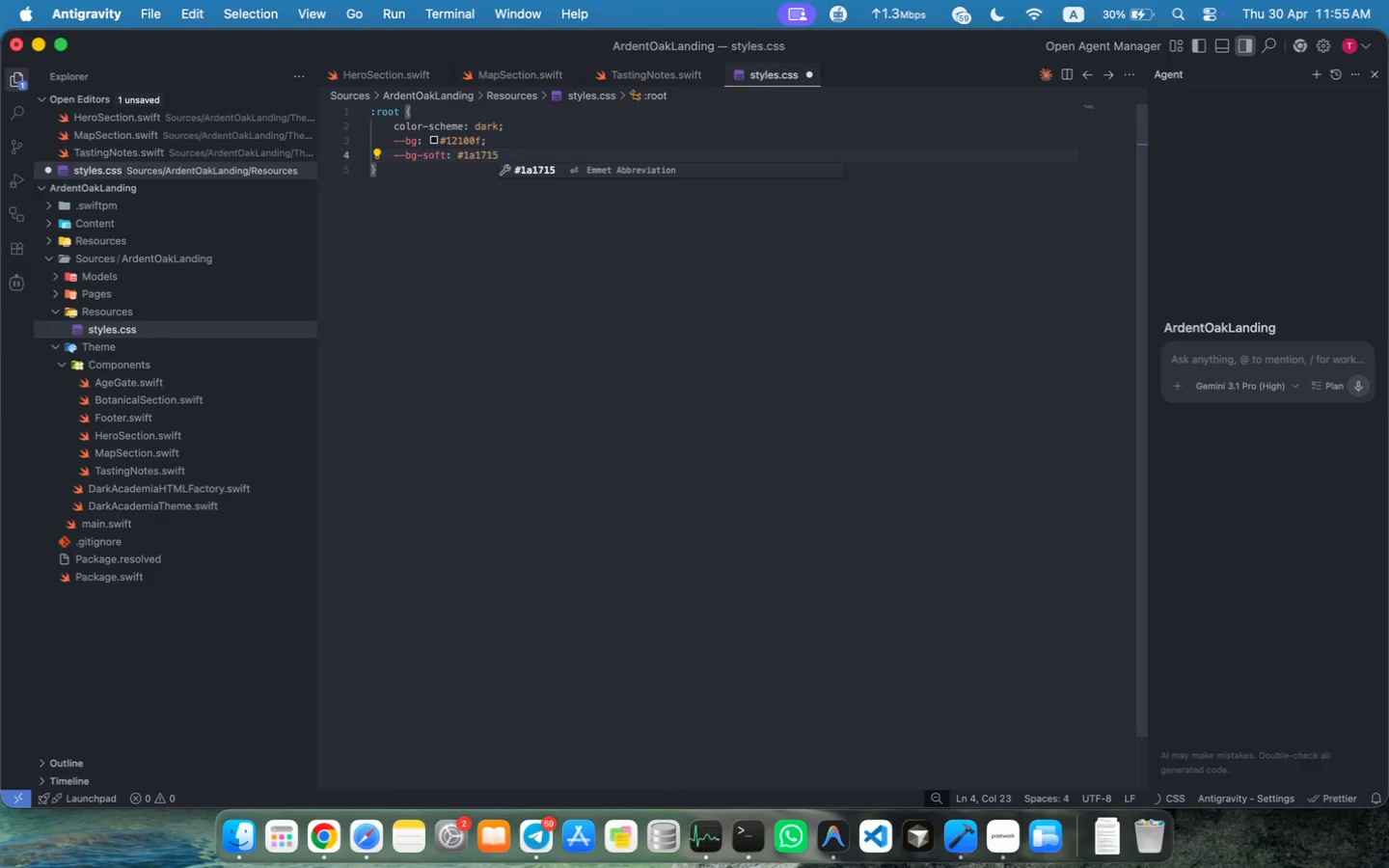 
key(Enter)
 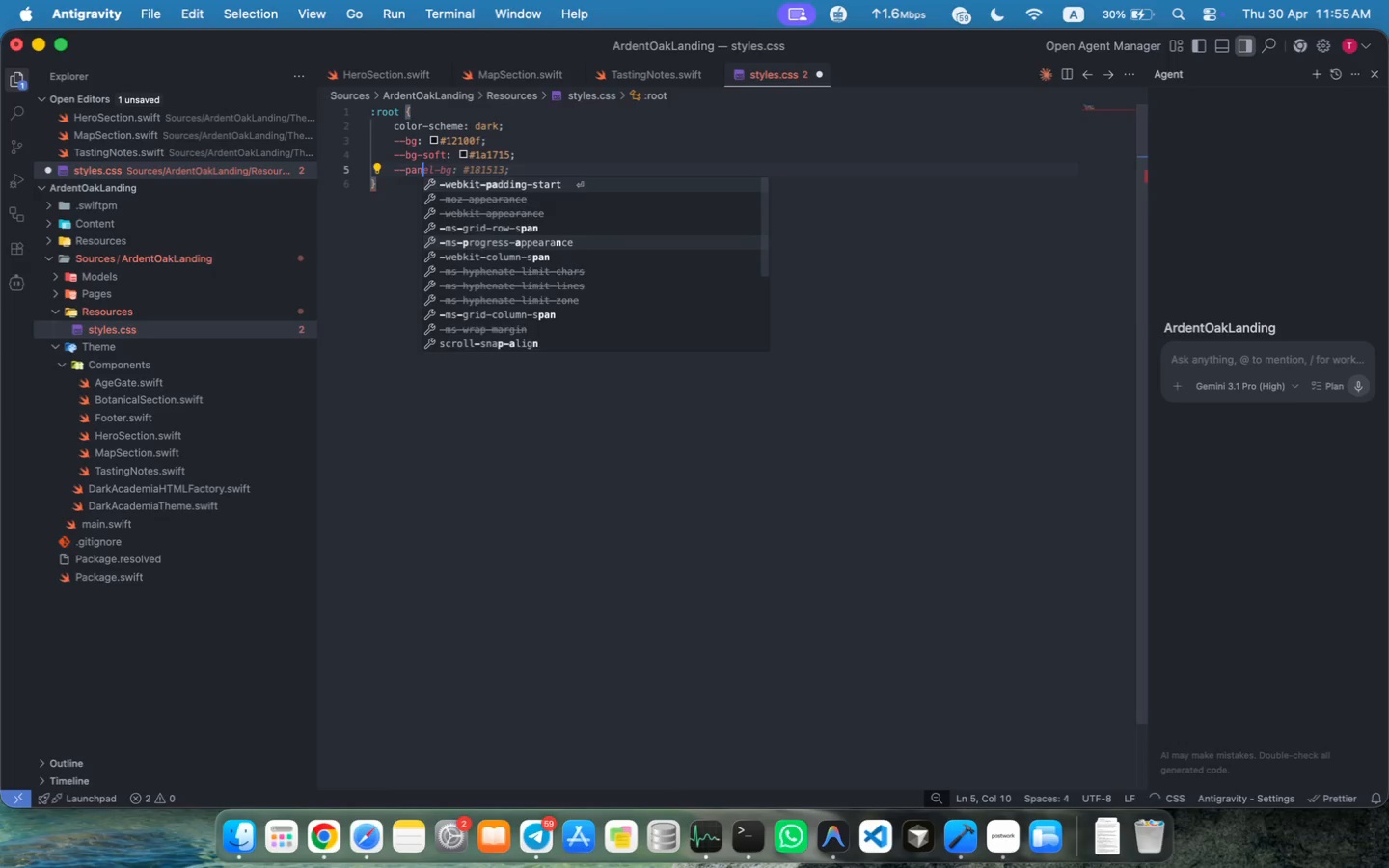 
type(--pan)
 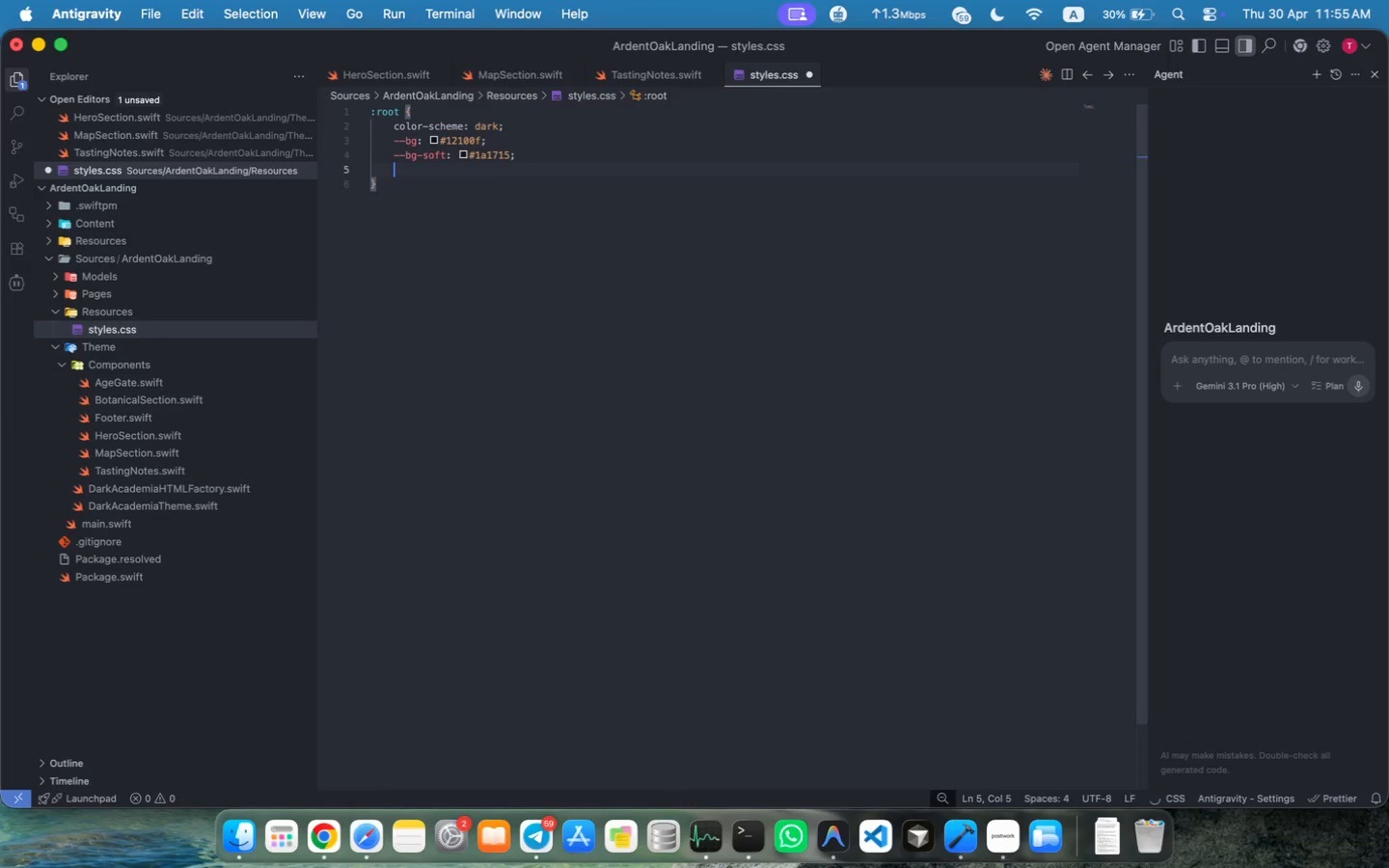 
wait(5.46)
 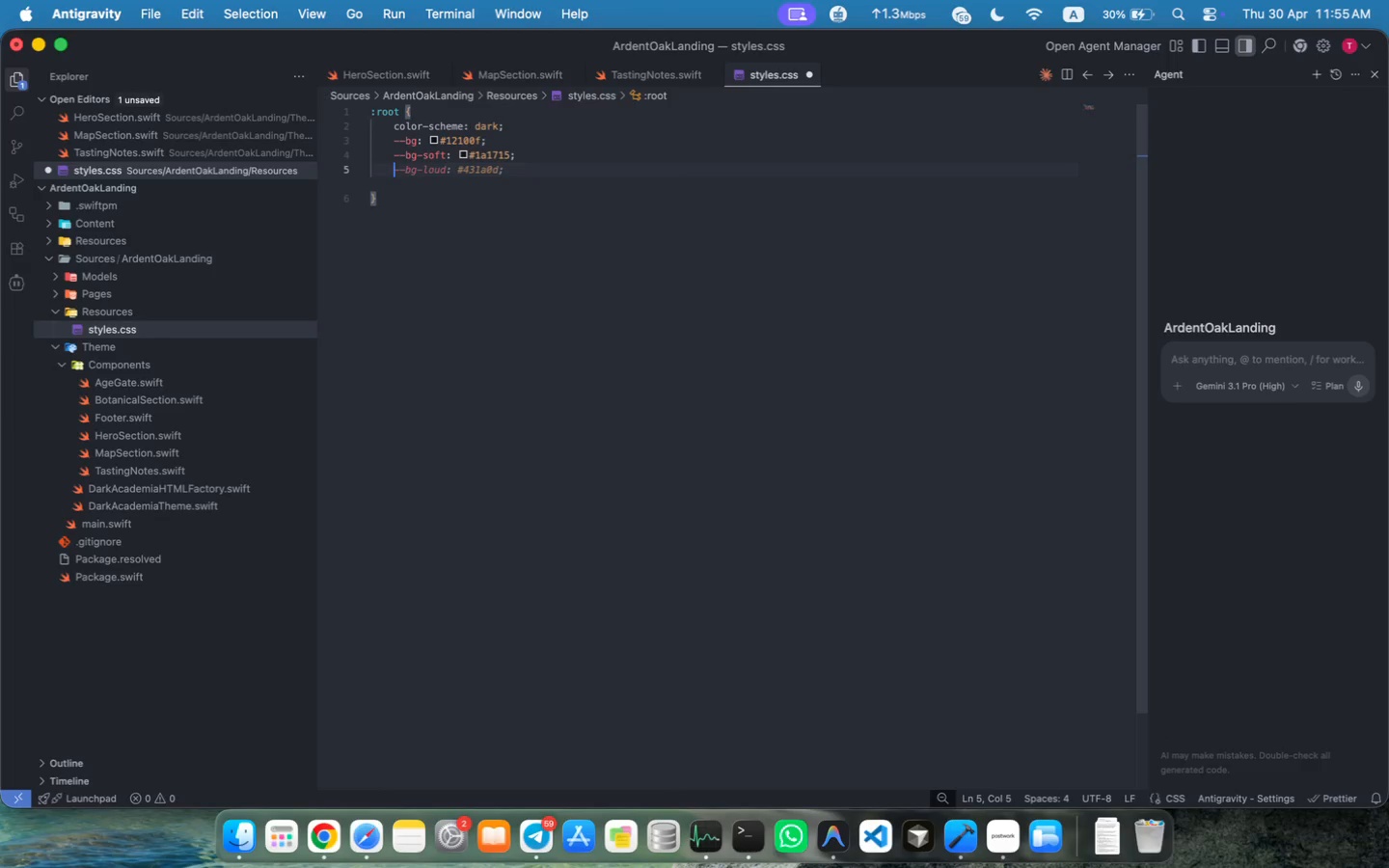 
type(el:)
 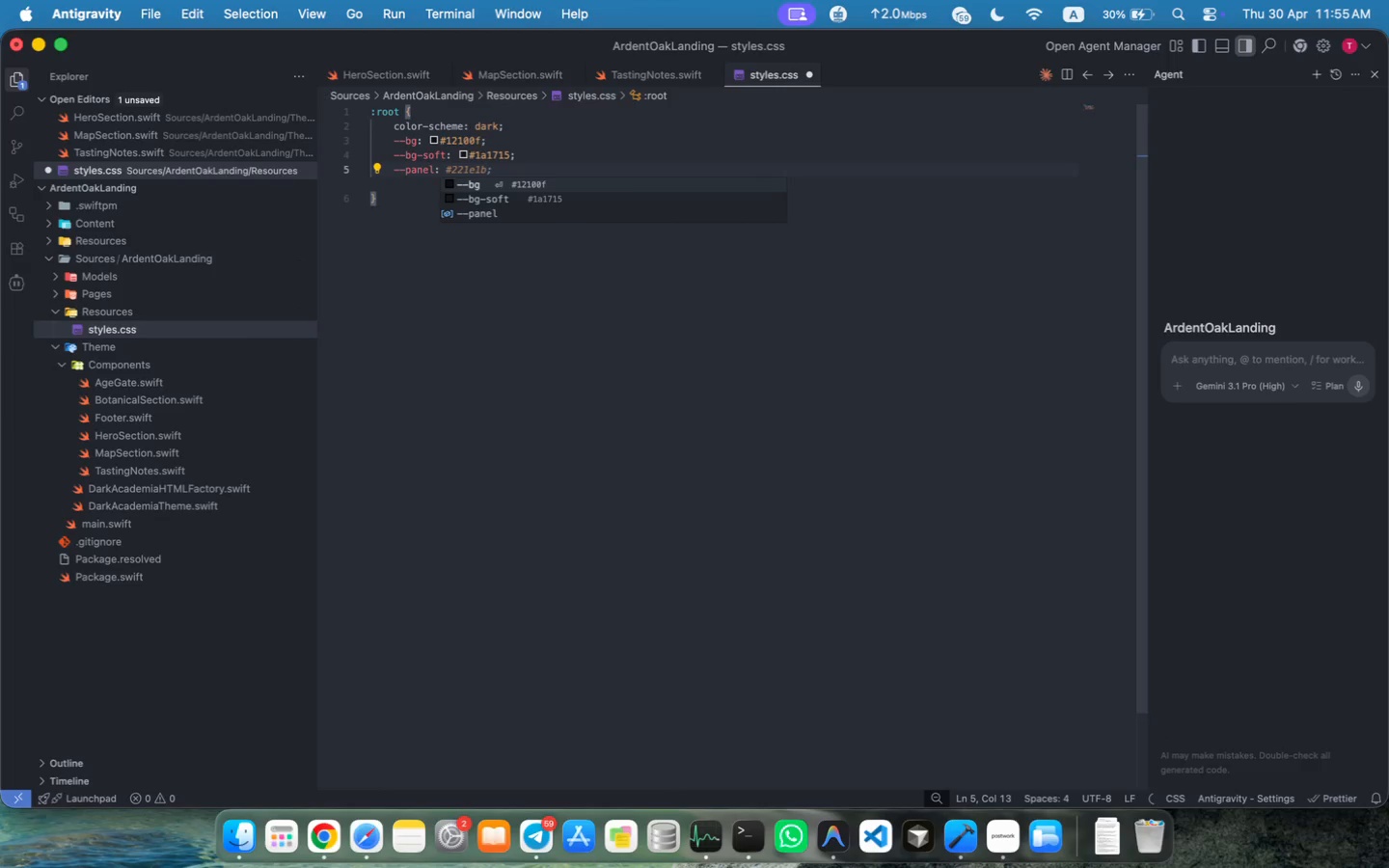 
wait(6.48)
 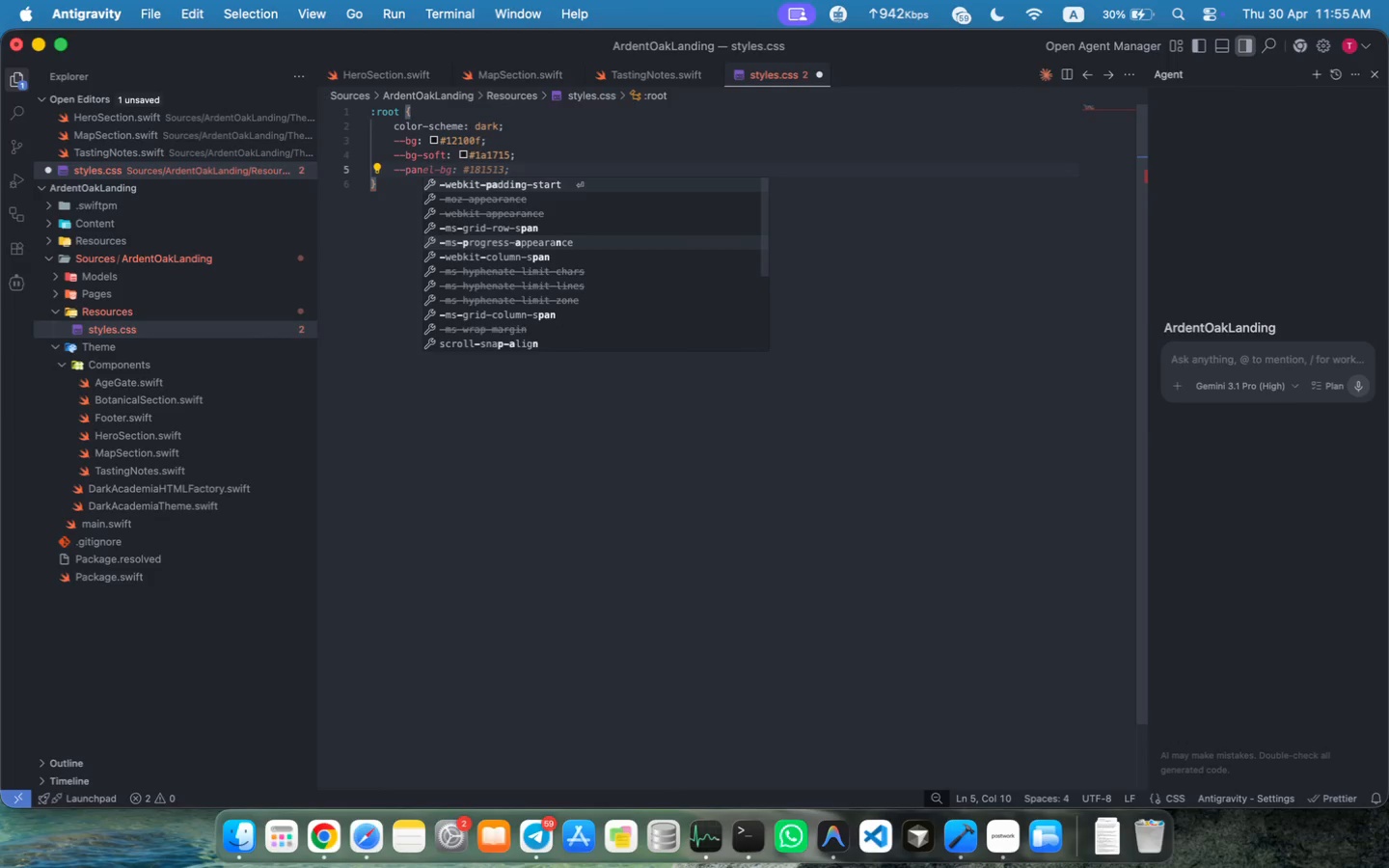 
type(:)
key(Backspace)
type( #1fe9df;)
 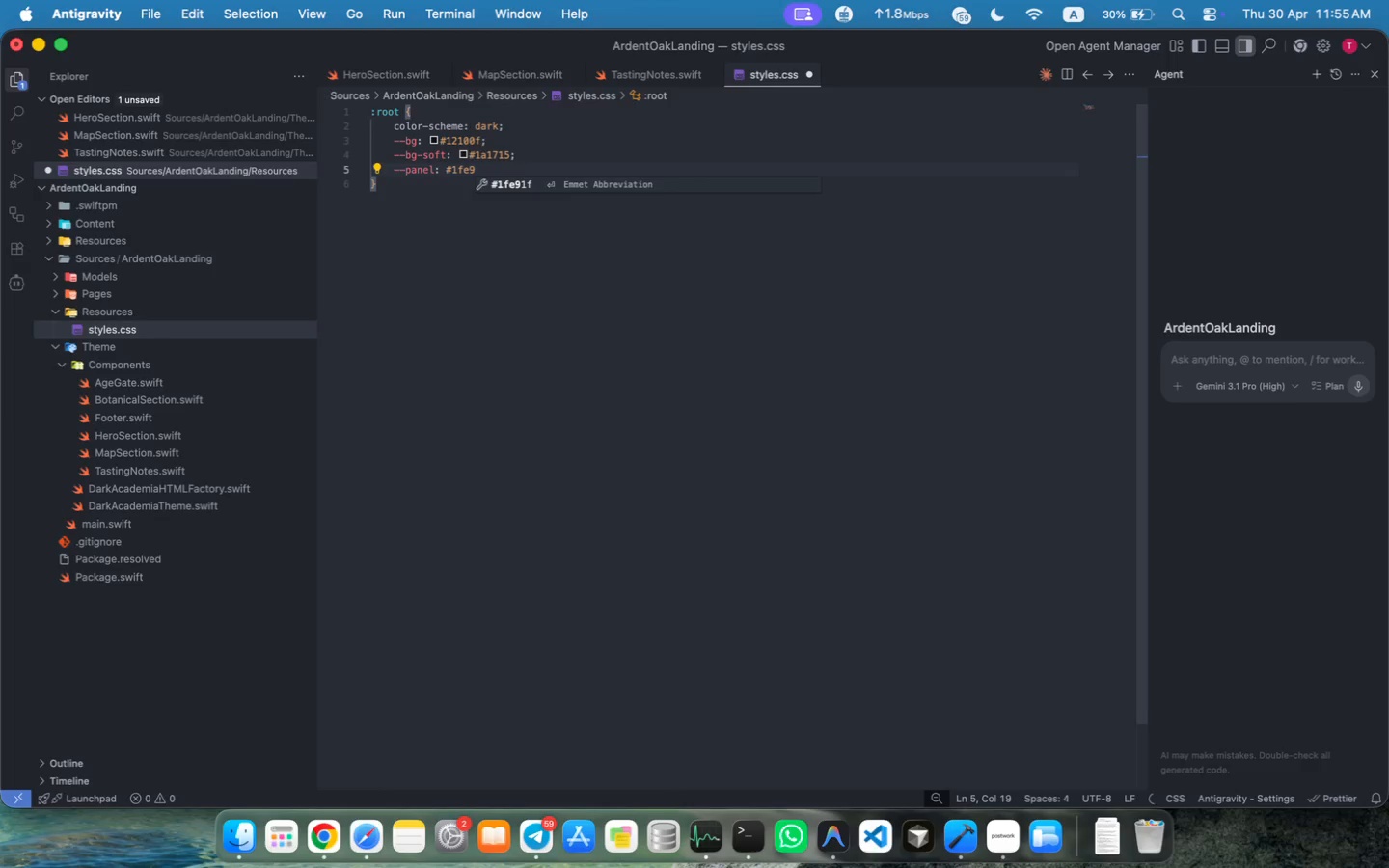 
 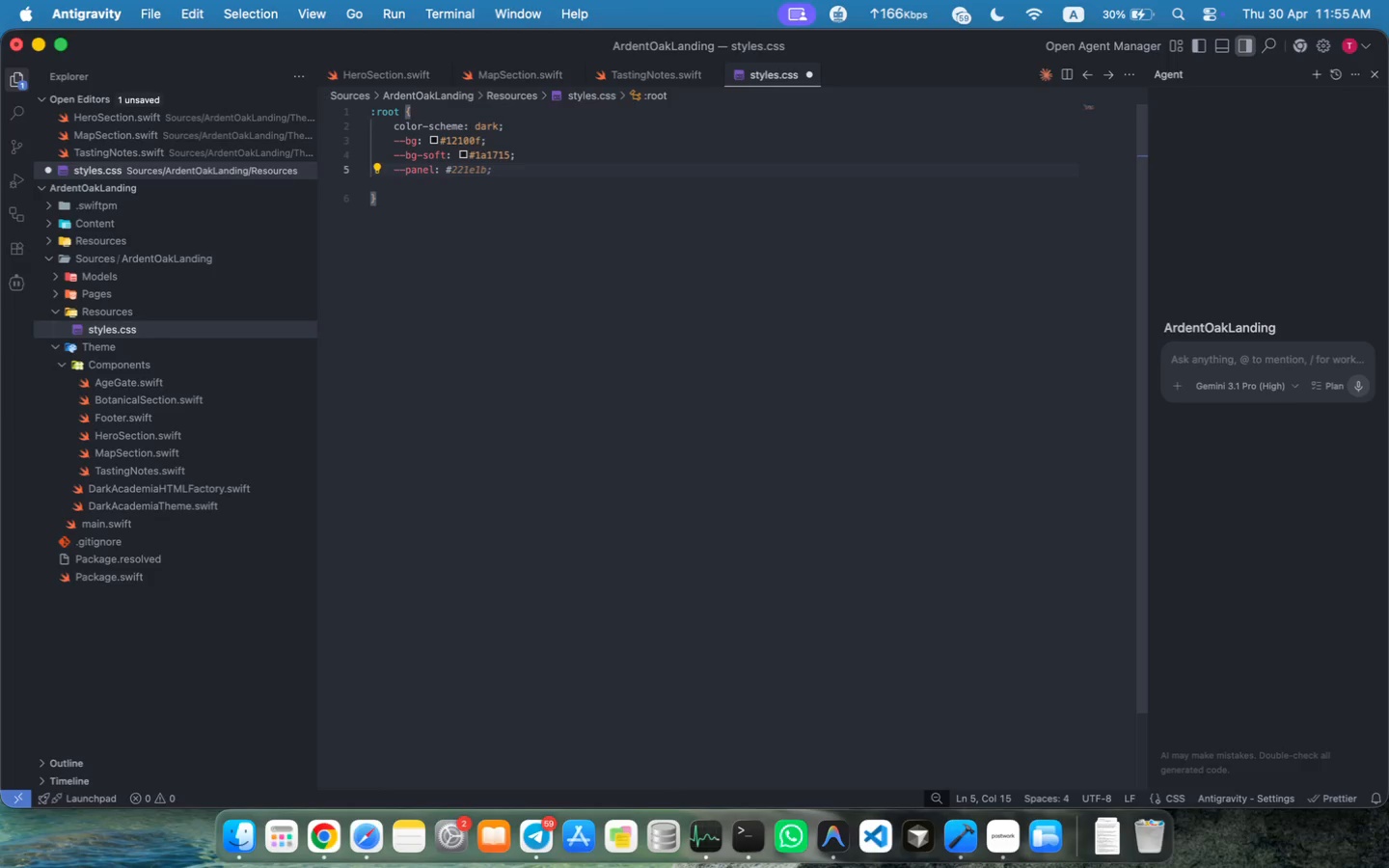 
key(Enter)
 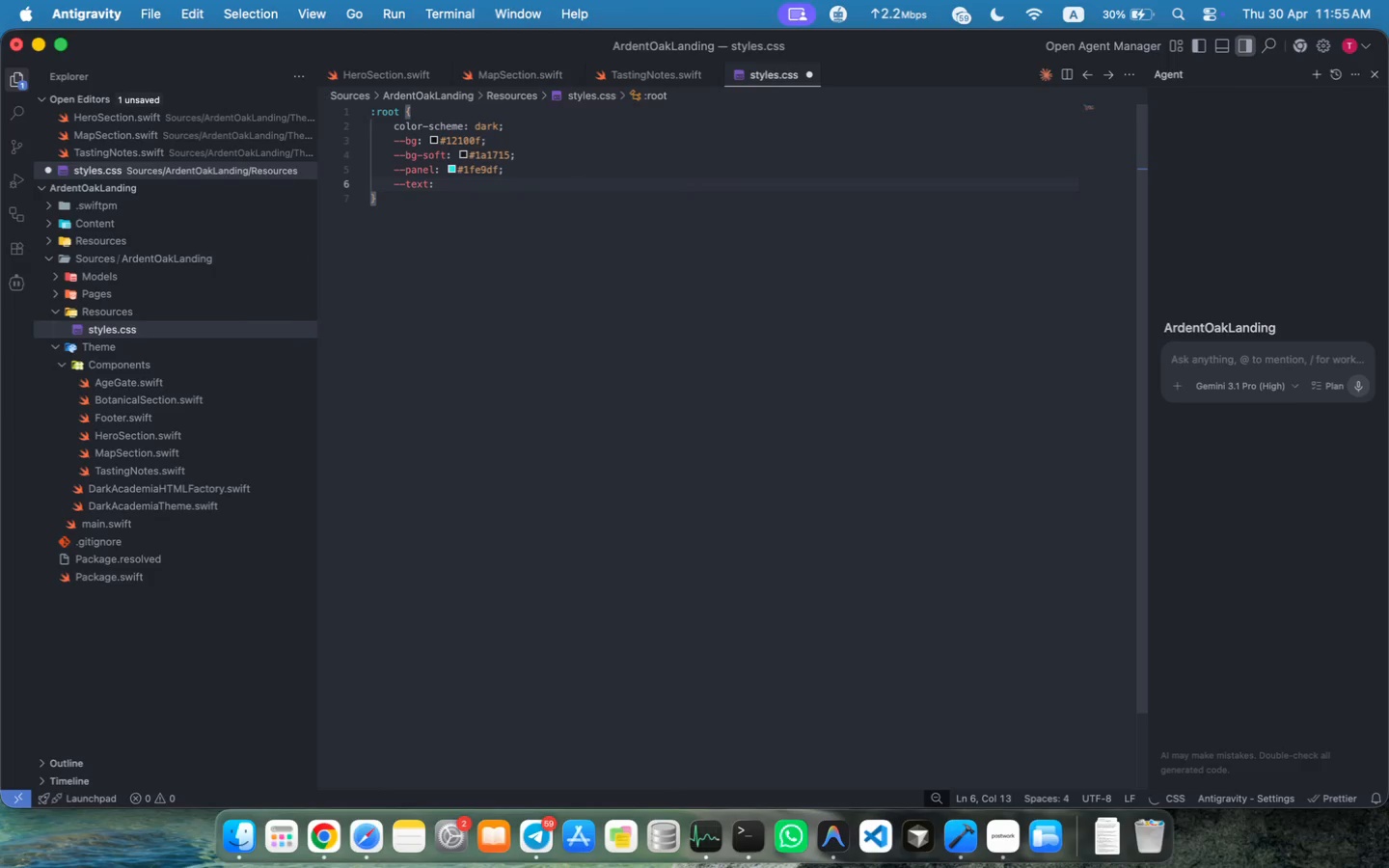 
type(--text: )
 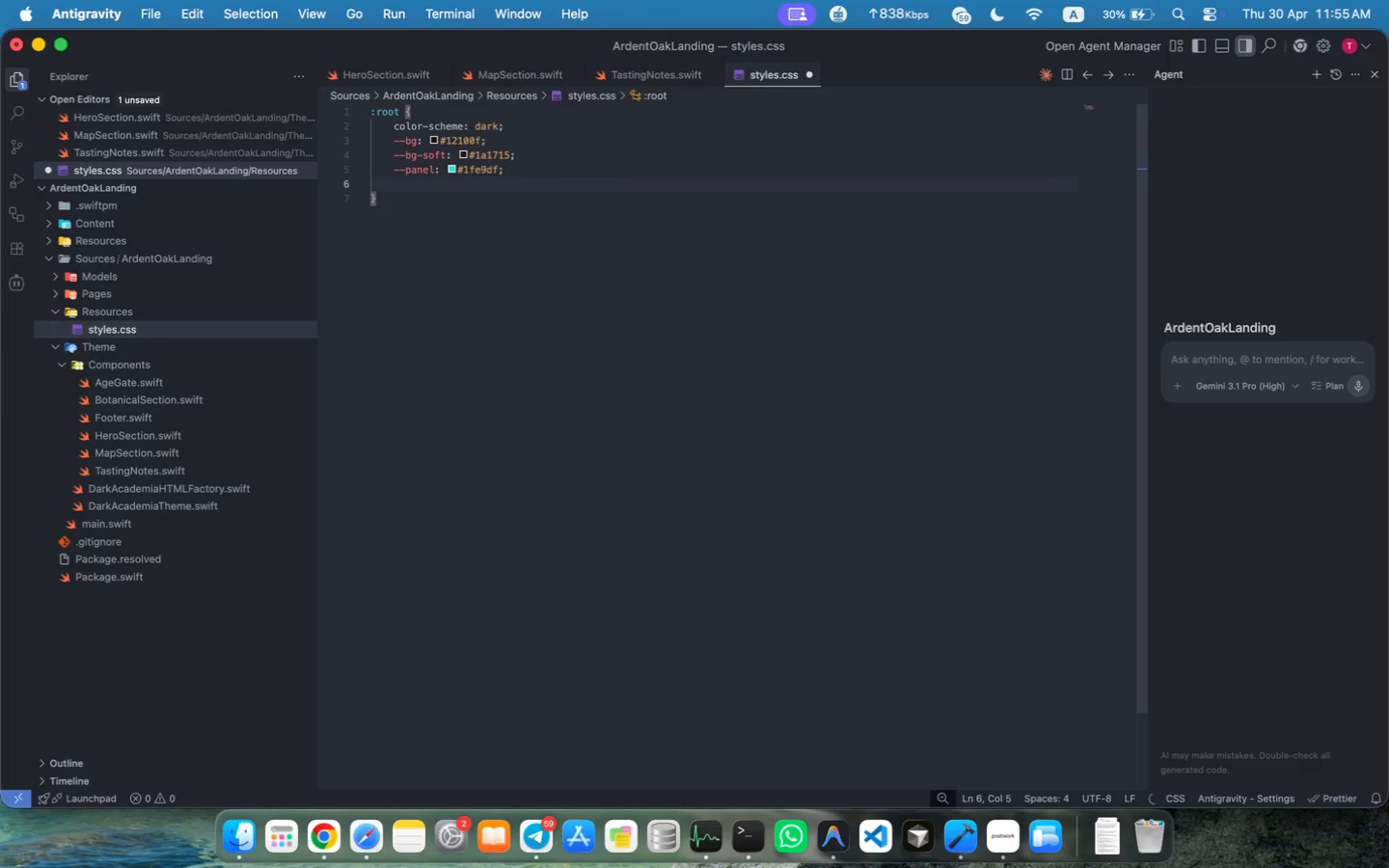 
wait(5.65)
 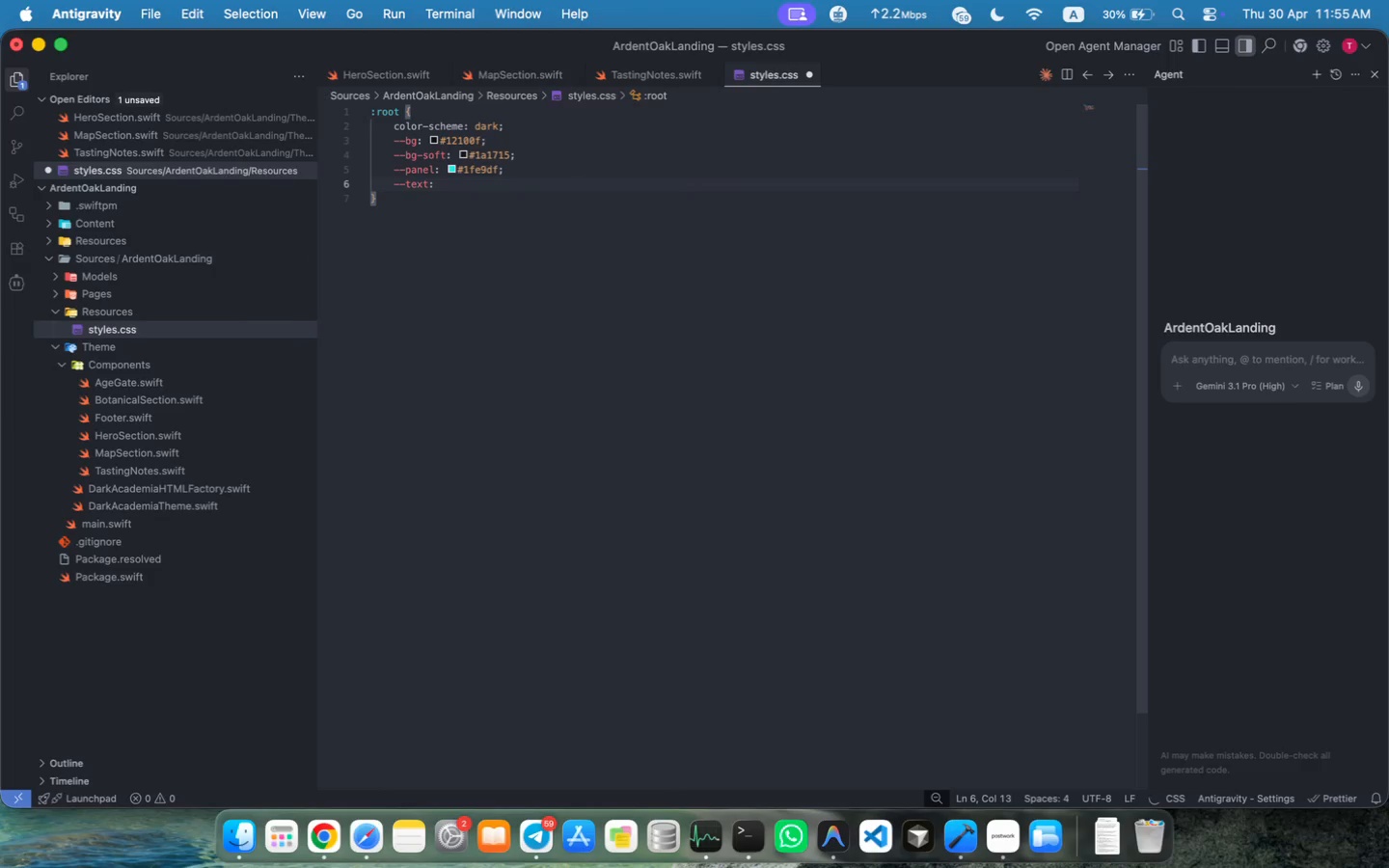 
left_click([480, 168])
 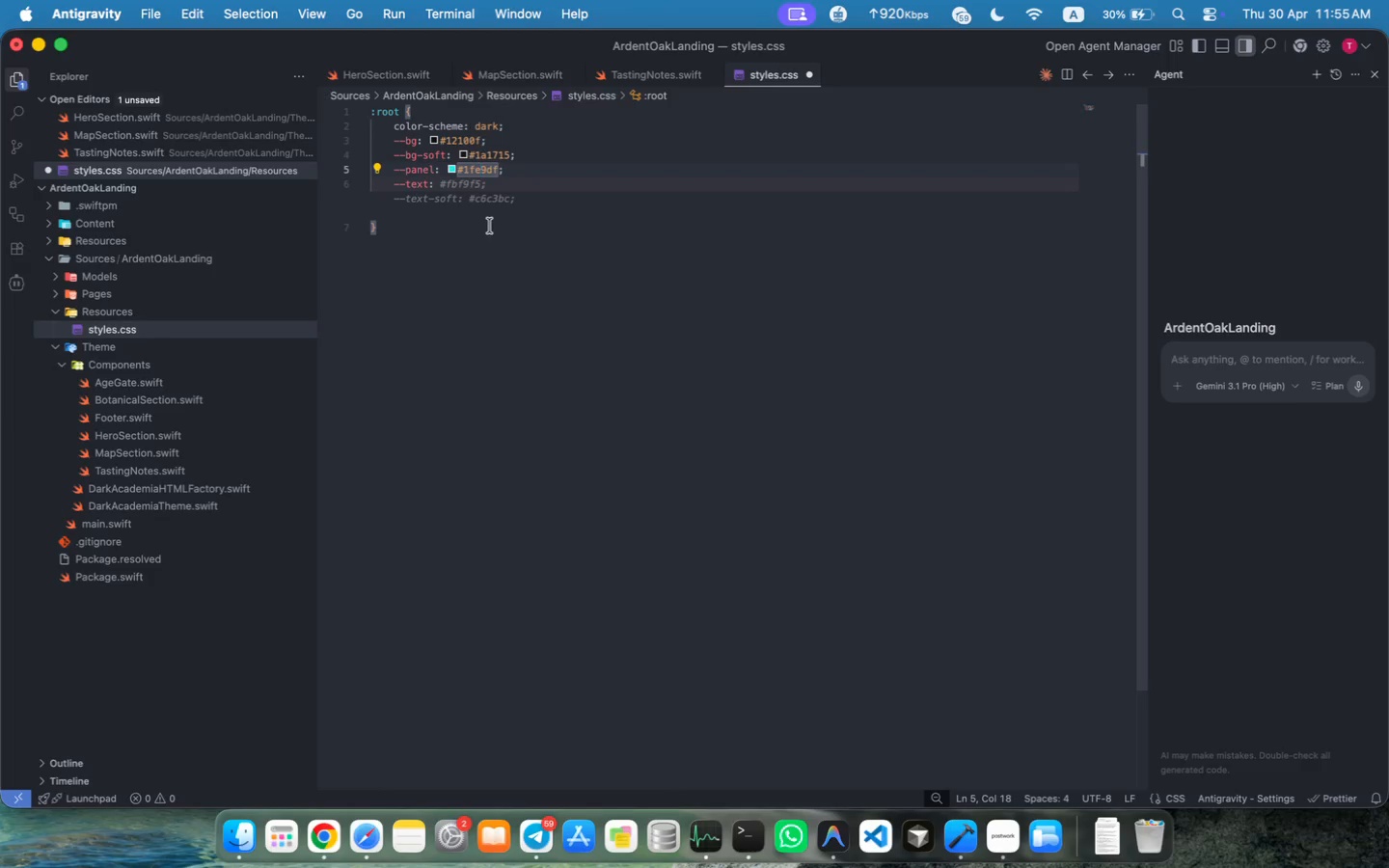 
wait(7.7)
 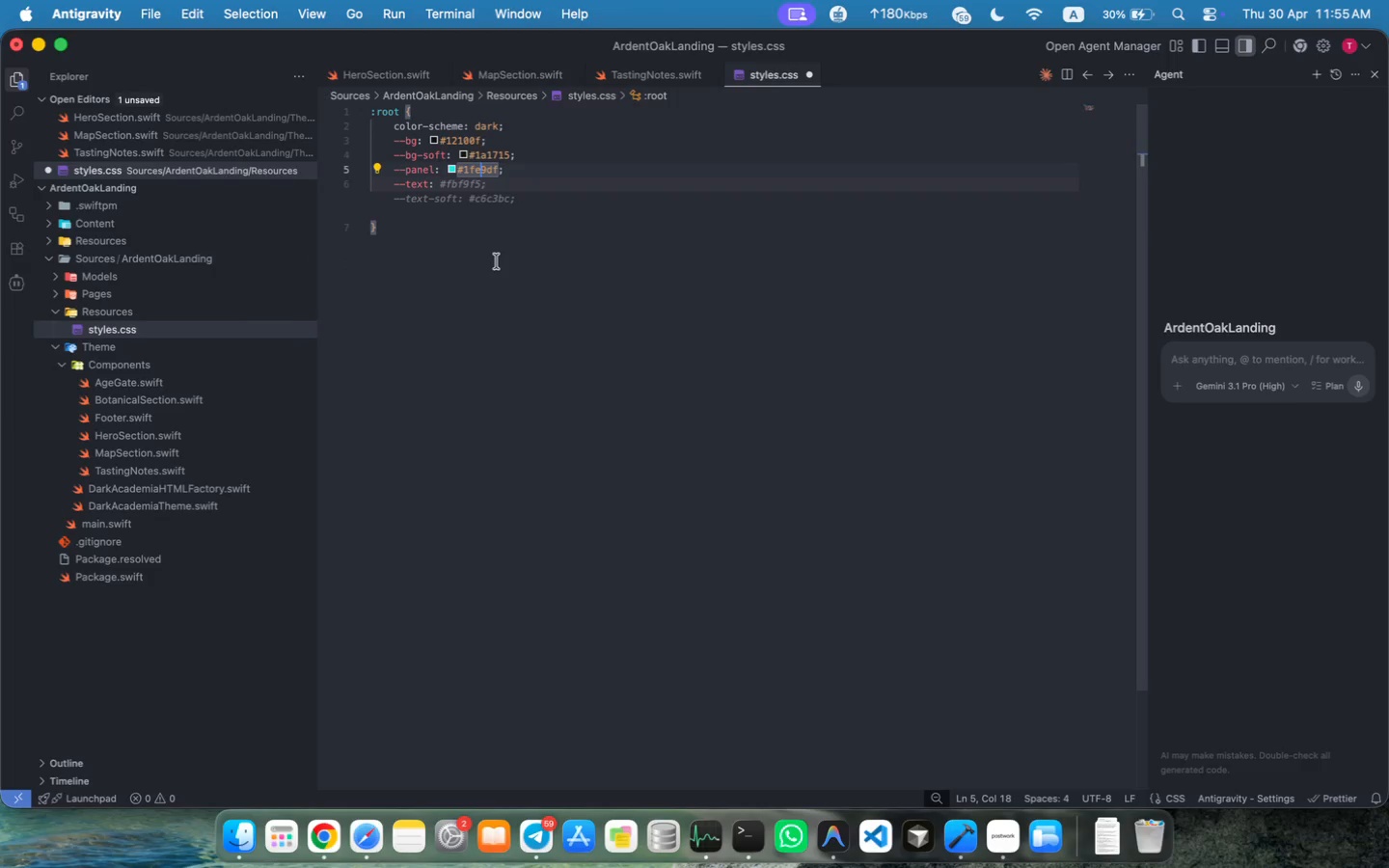 
left_click_drag(start_coordinate=[498, 172], to_coordinate=[477, 173])
 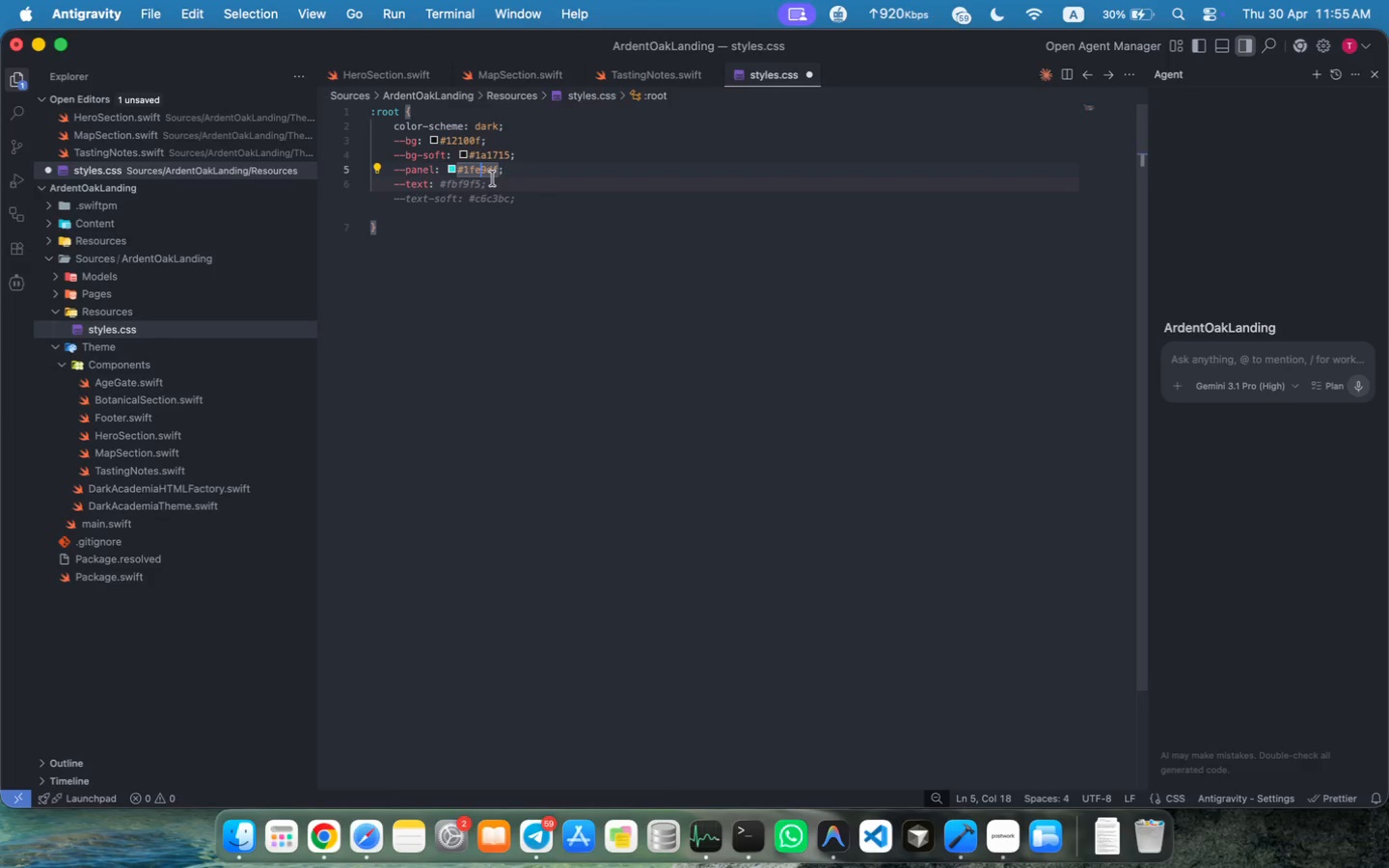 
type(1a)
key(Backspace)
key(Backspace)
key(Backspace)
 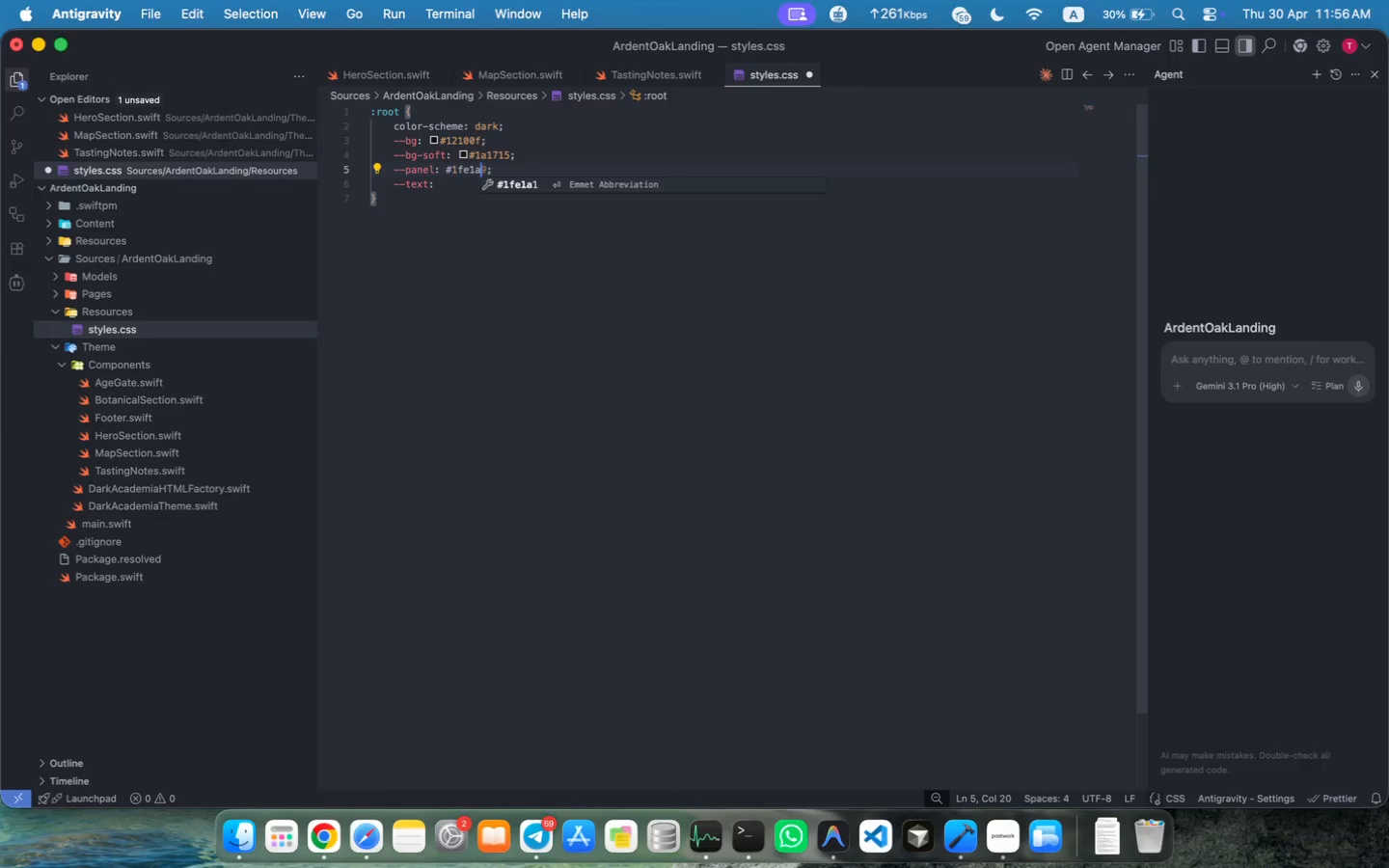 
key(ArrowRight)
 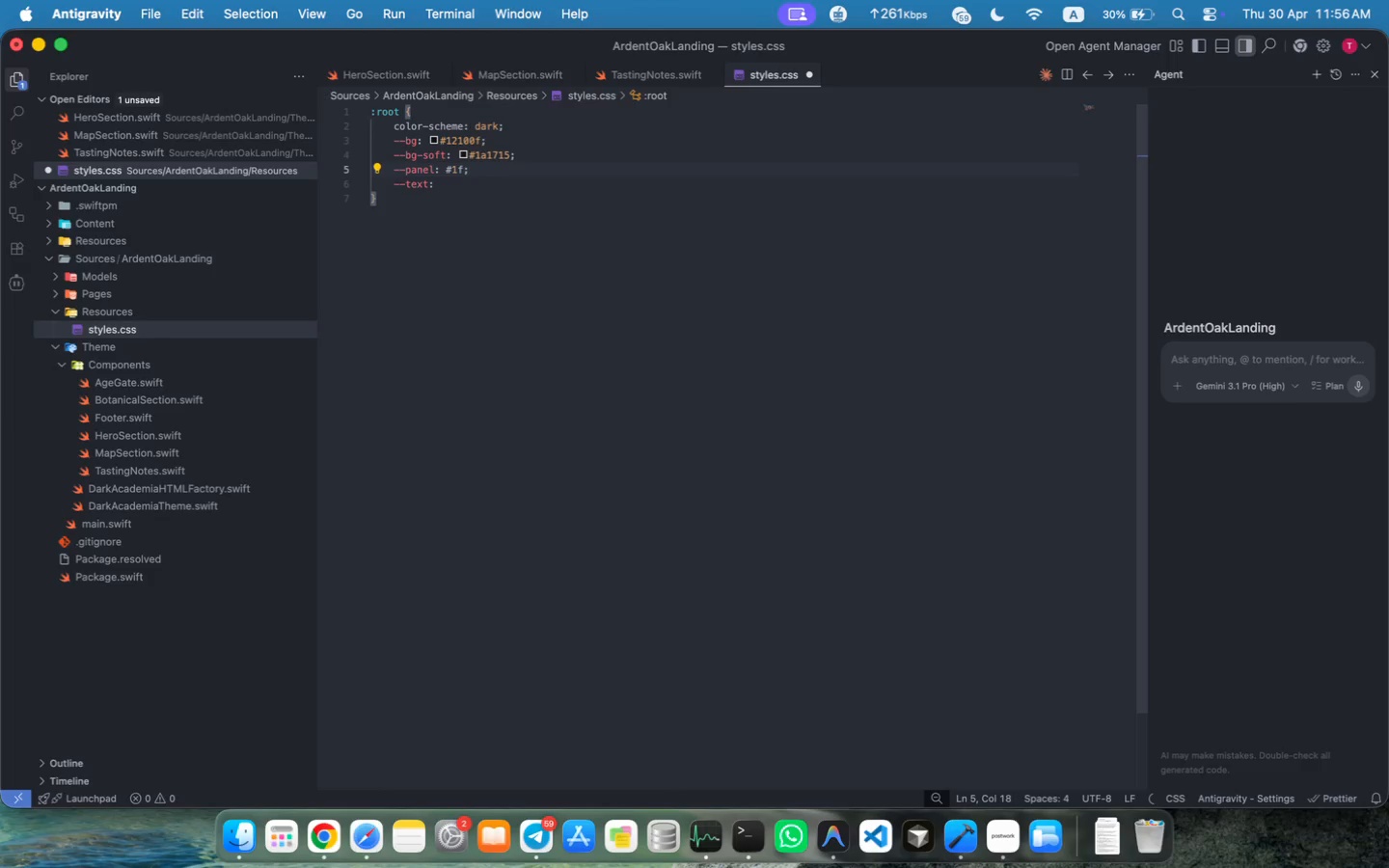 
key(ArrowLeft)
 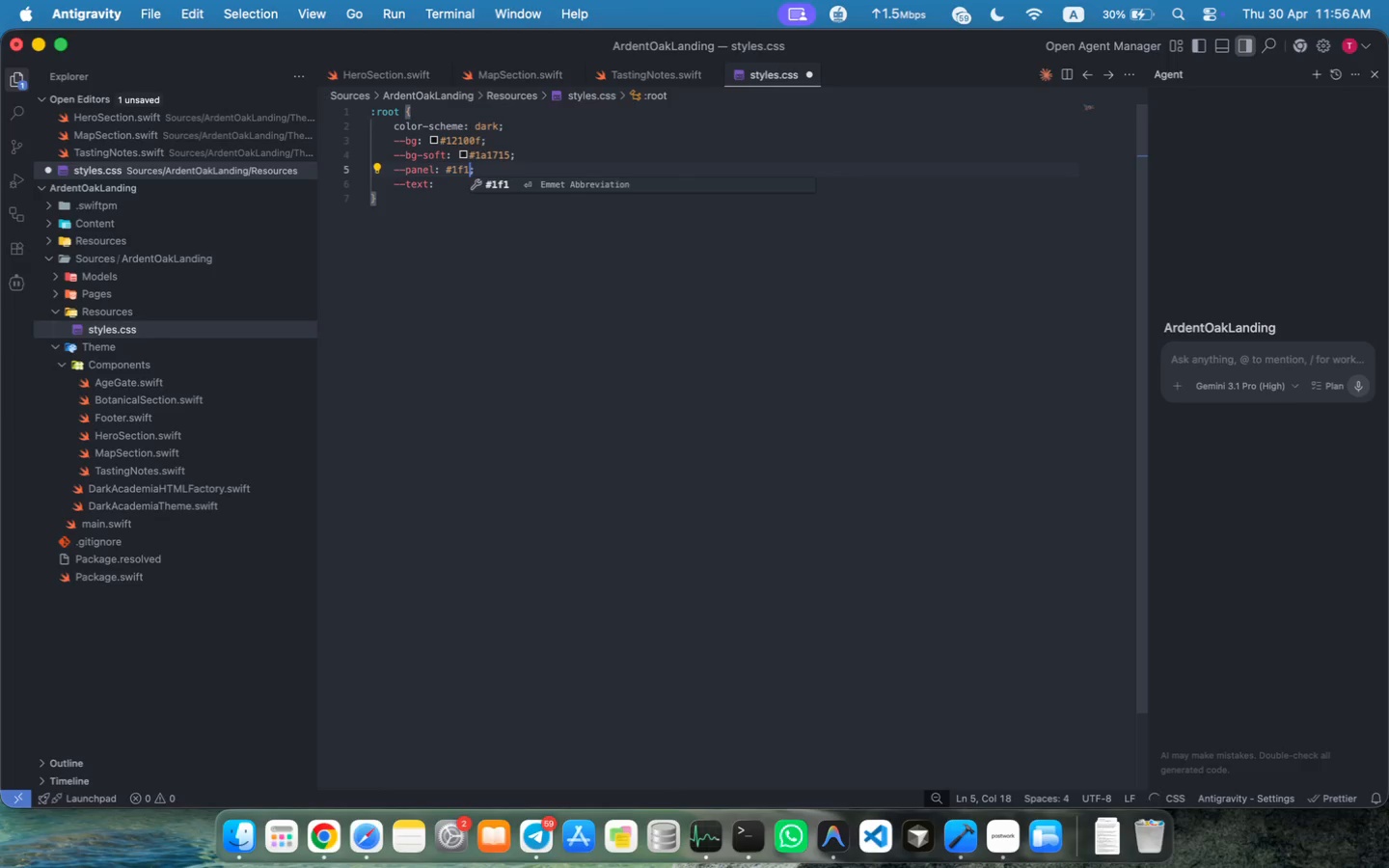 
type(1a)
 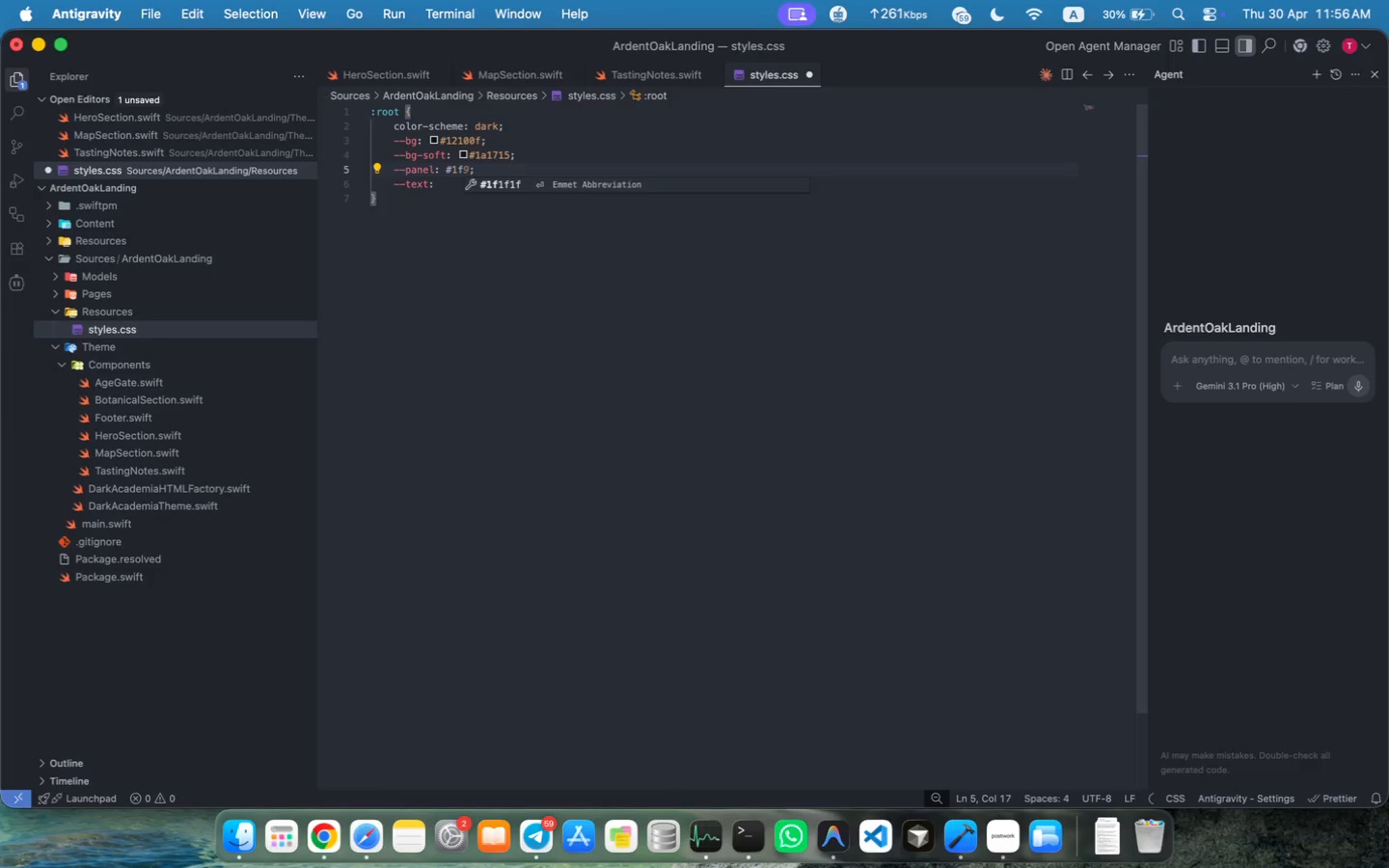 
type(17)
 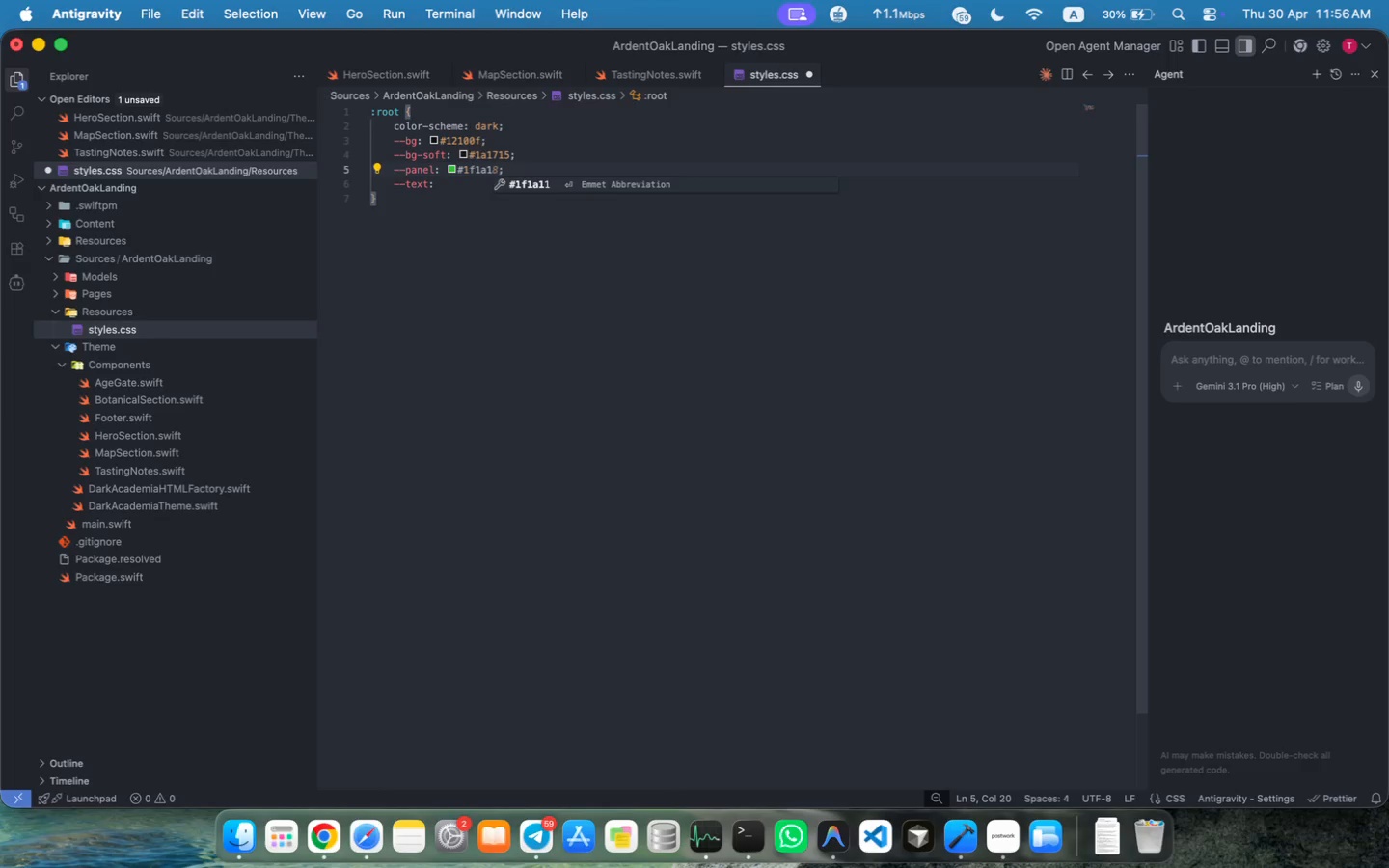 
key(ArrowDown)
 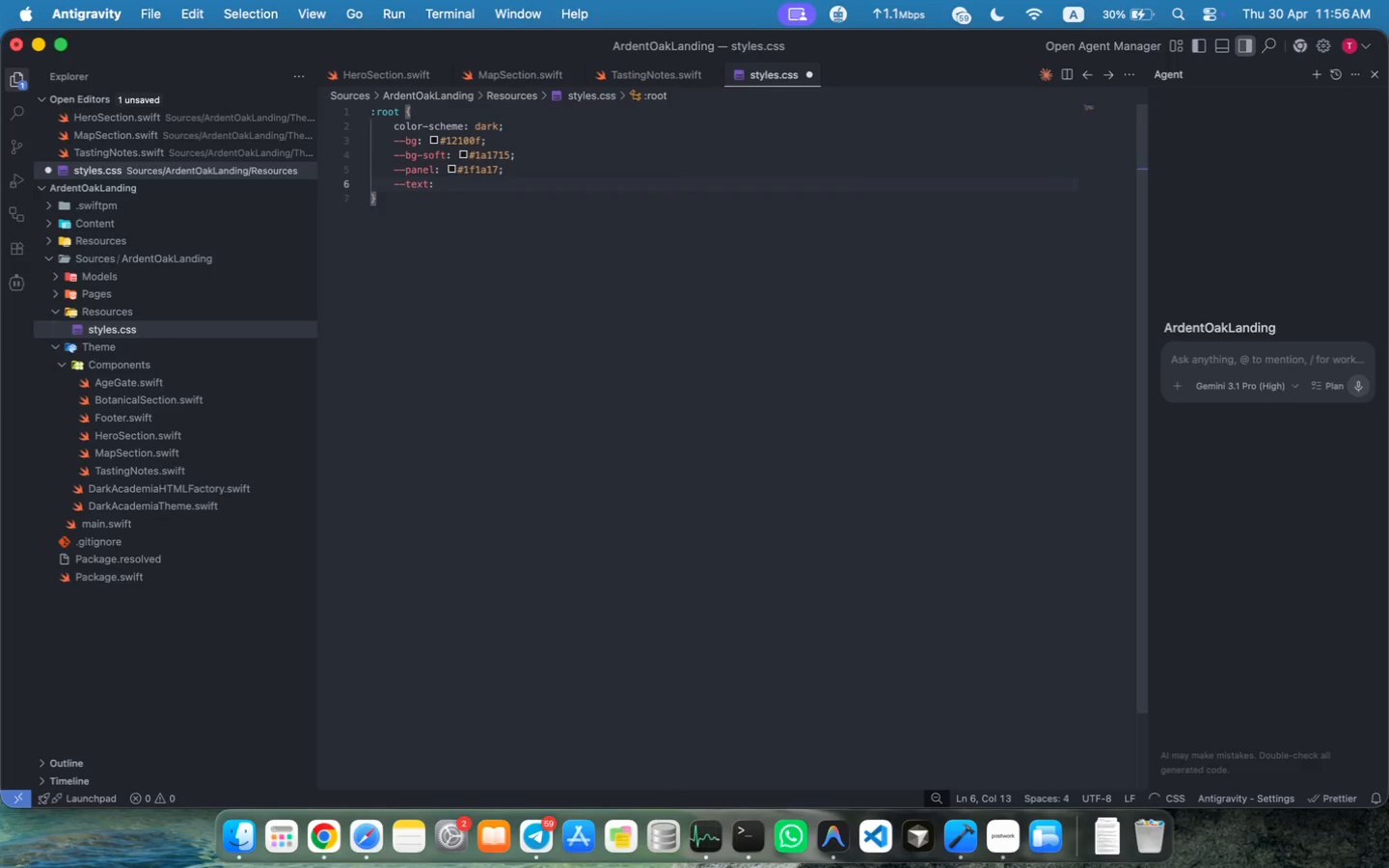 
type(#f1)
key(Escape)
 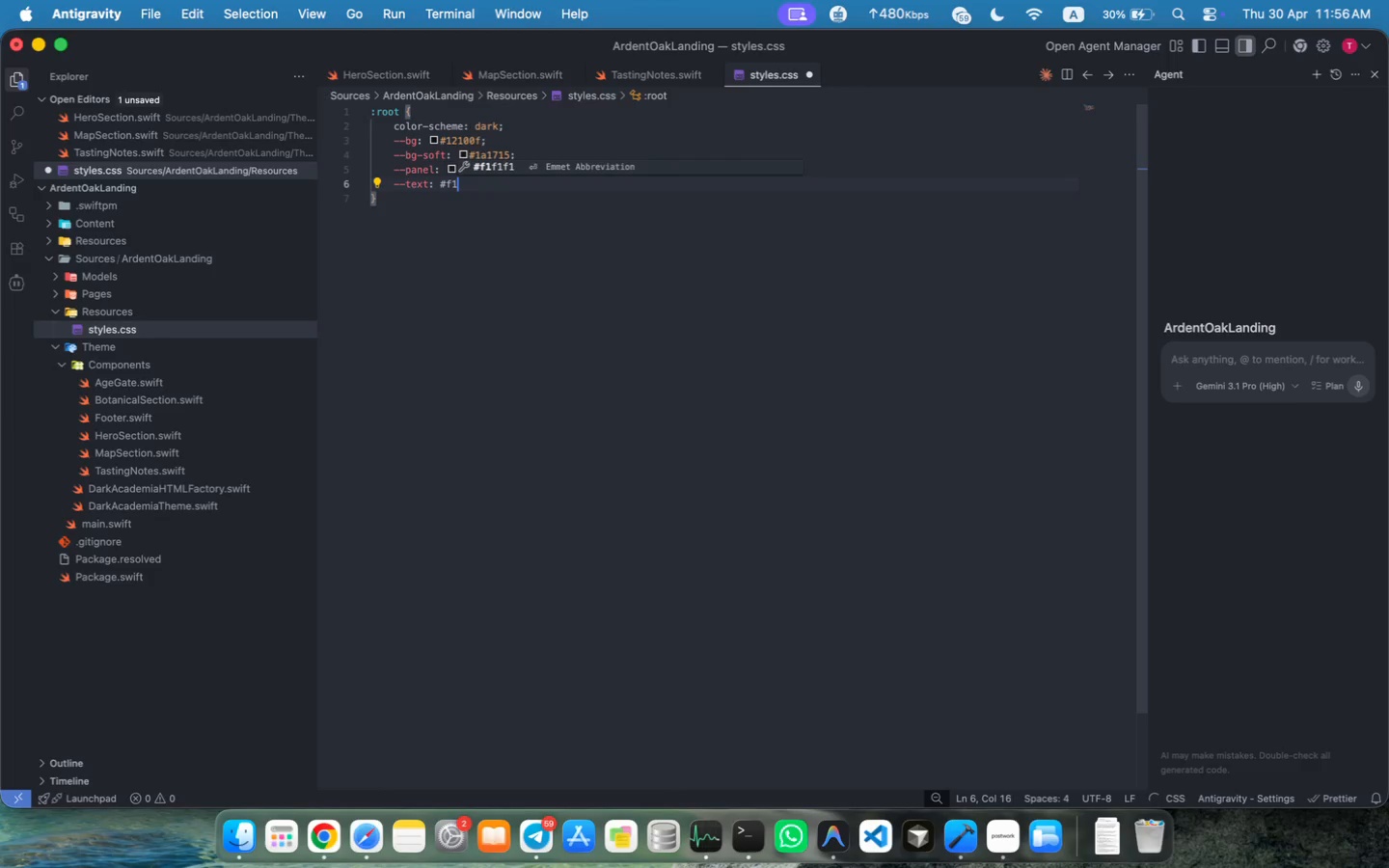 
type(e9f)
 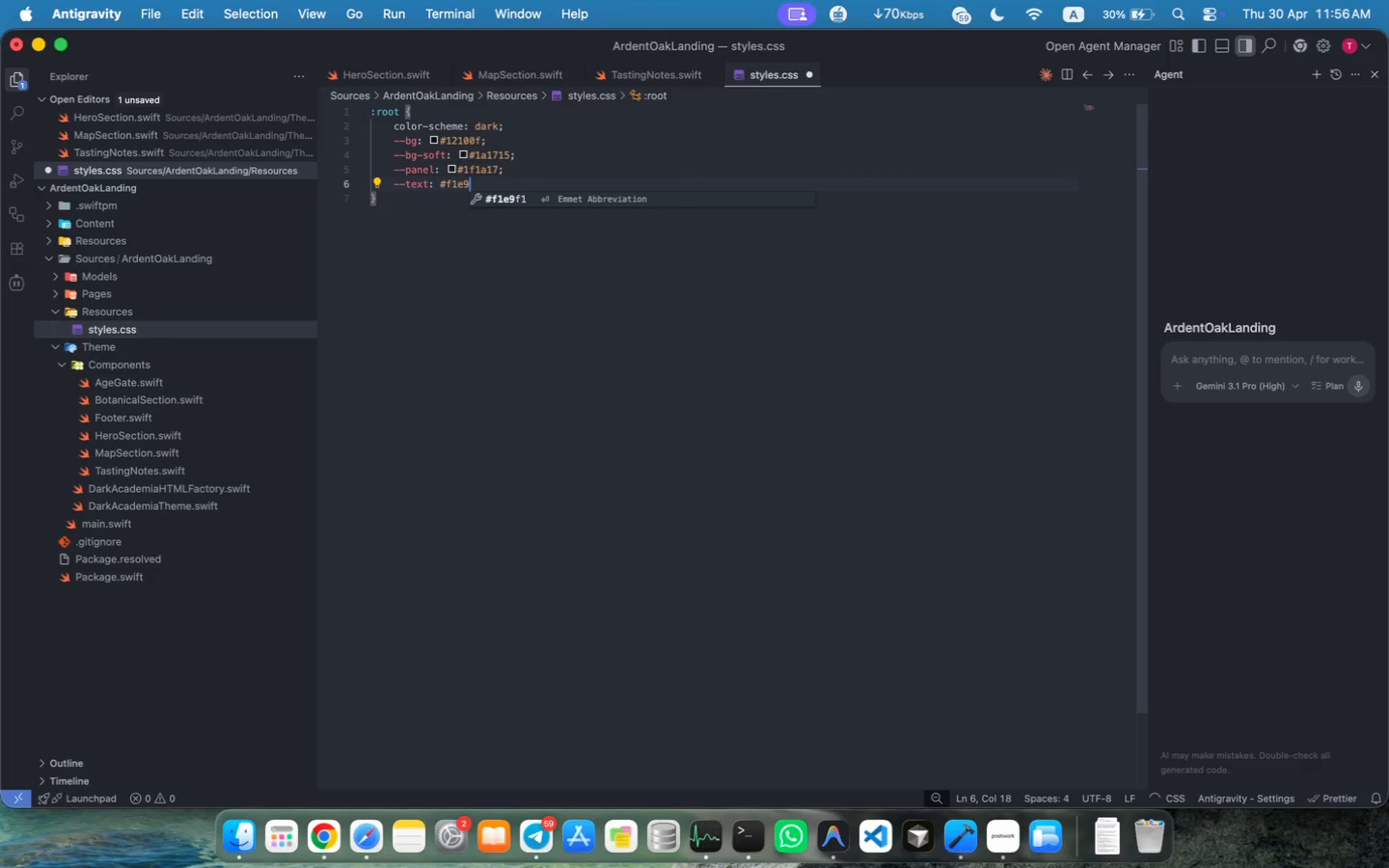 
key(Backspace)
type(df;)
 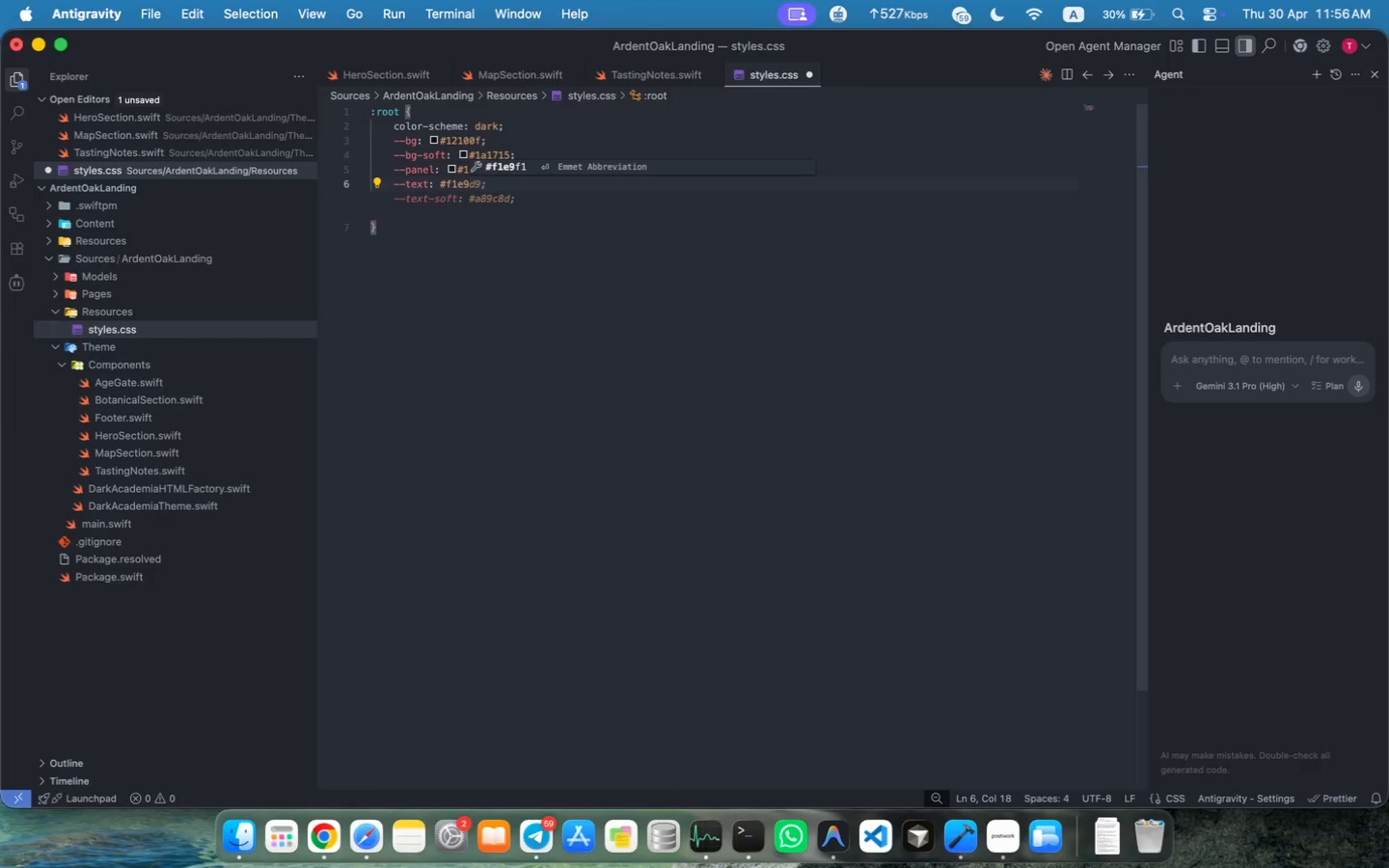 
key(Enter)
 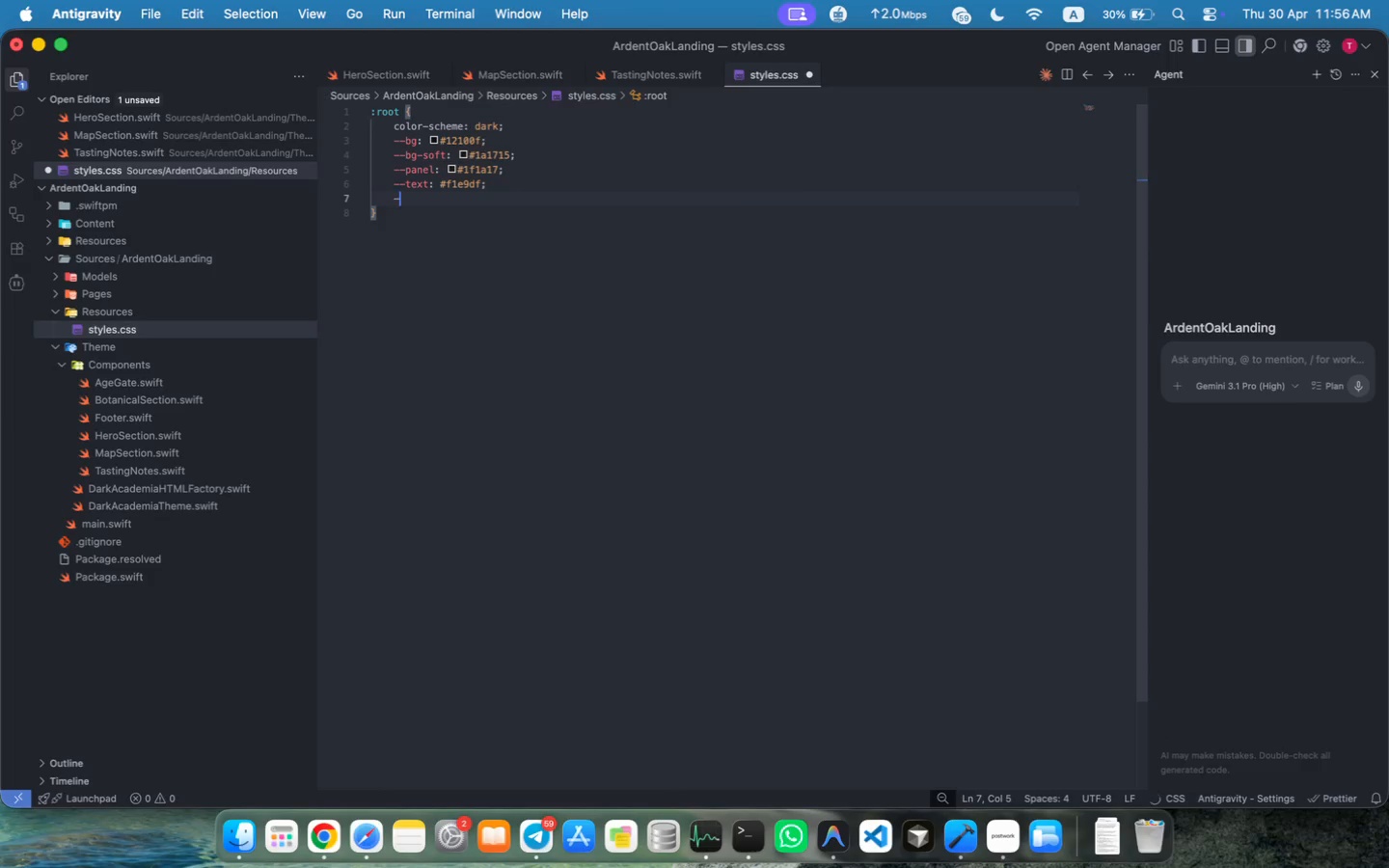 
type(--muted: #b2)
 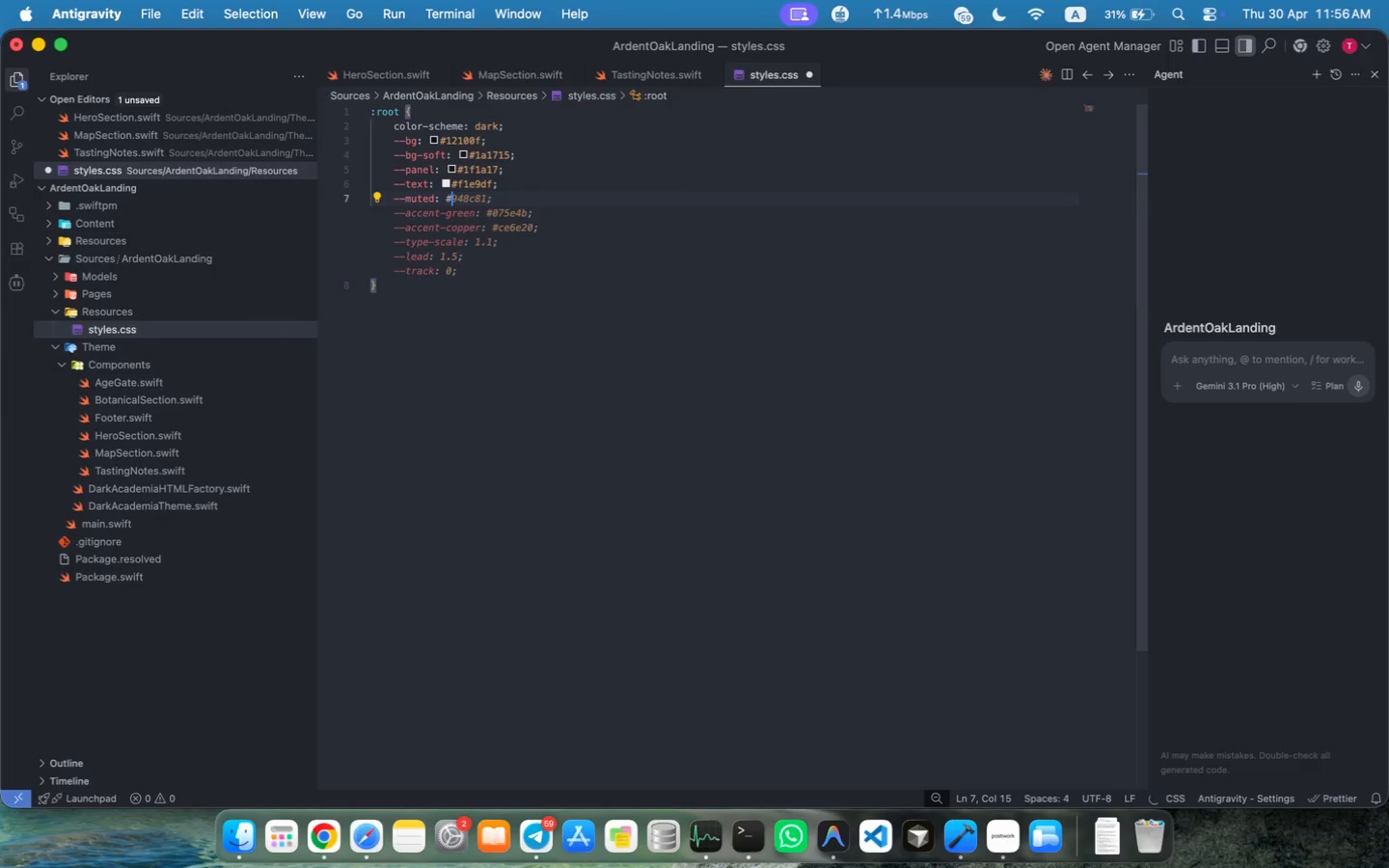 
type(a89c;)
 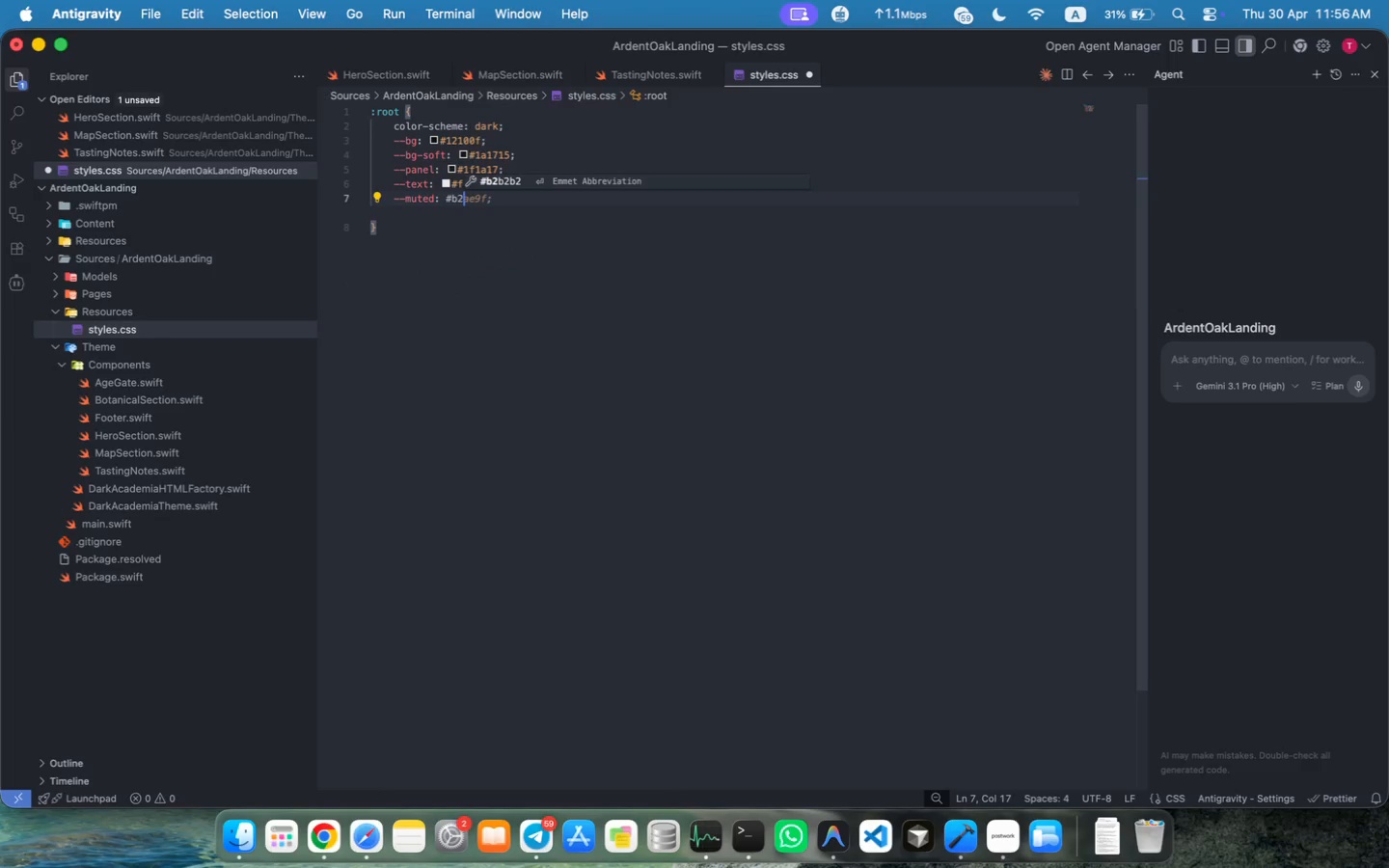 
key(Enter)
 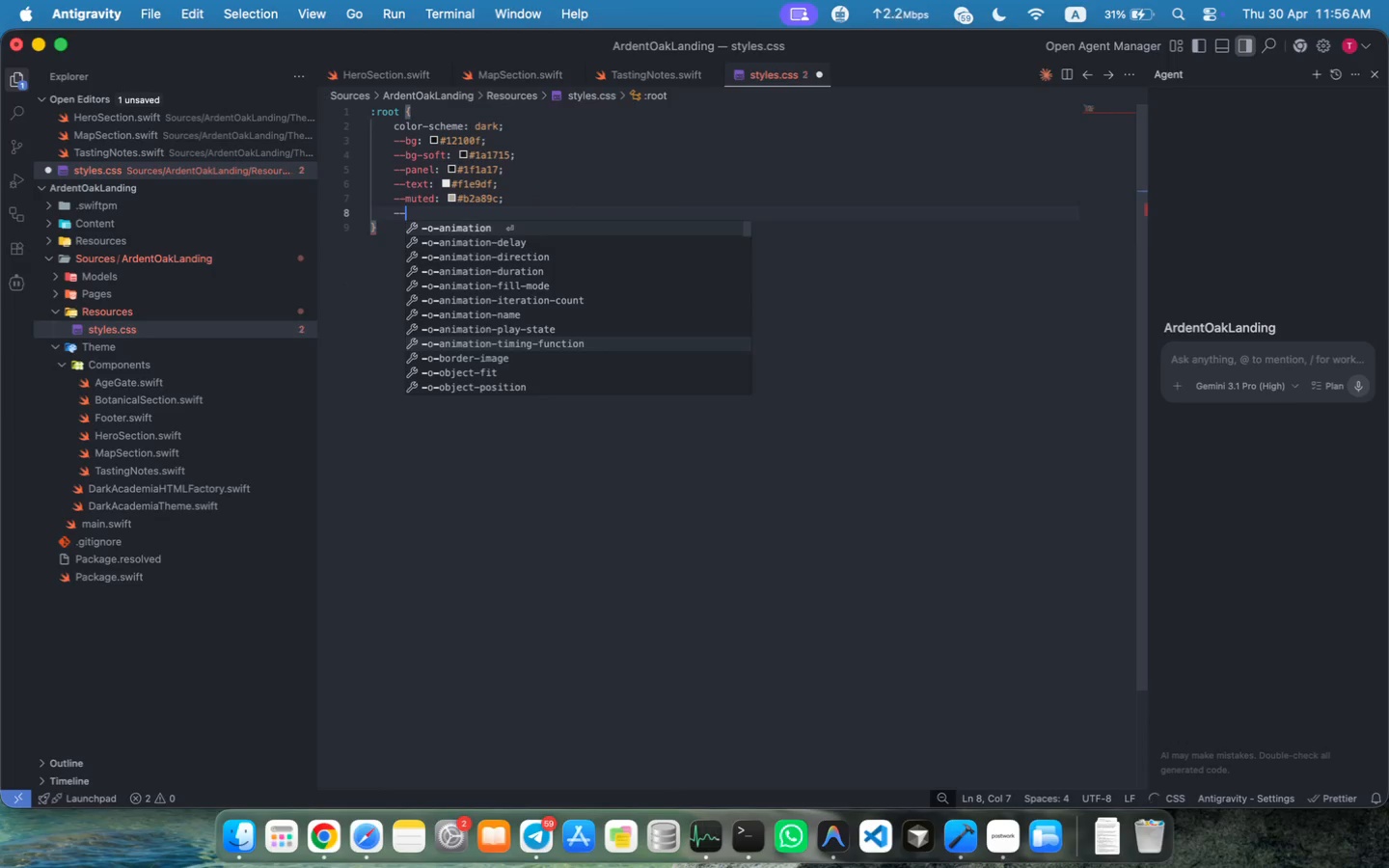 
type(0)
key(Backspace)
type(--accent: #b18a)
 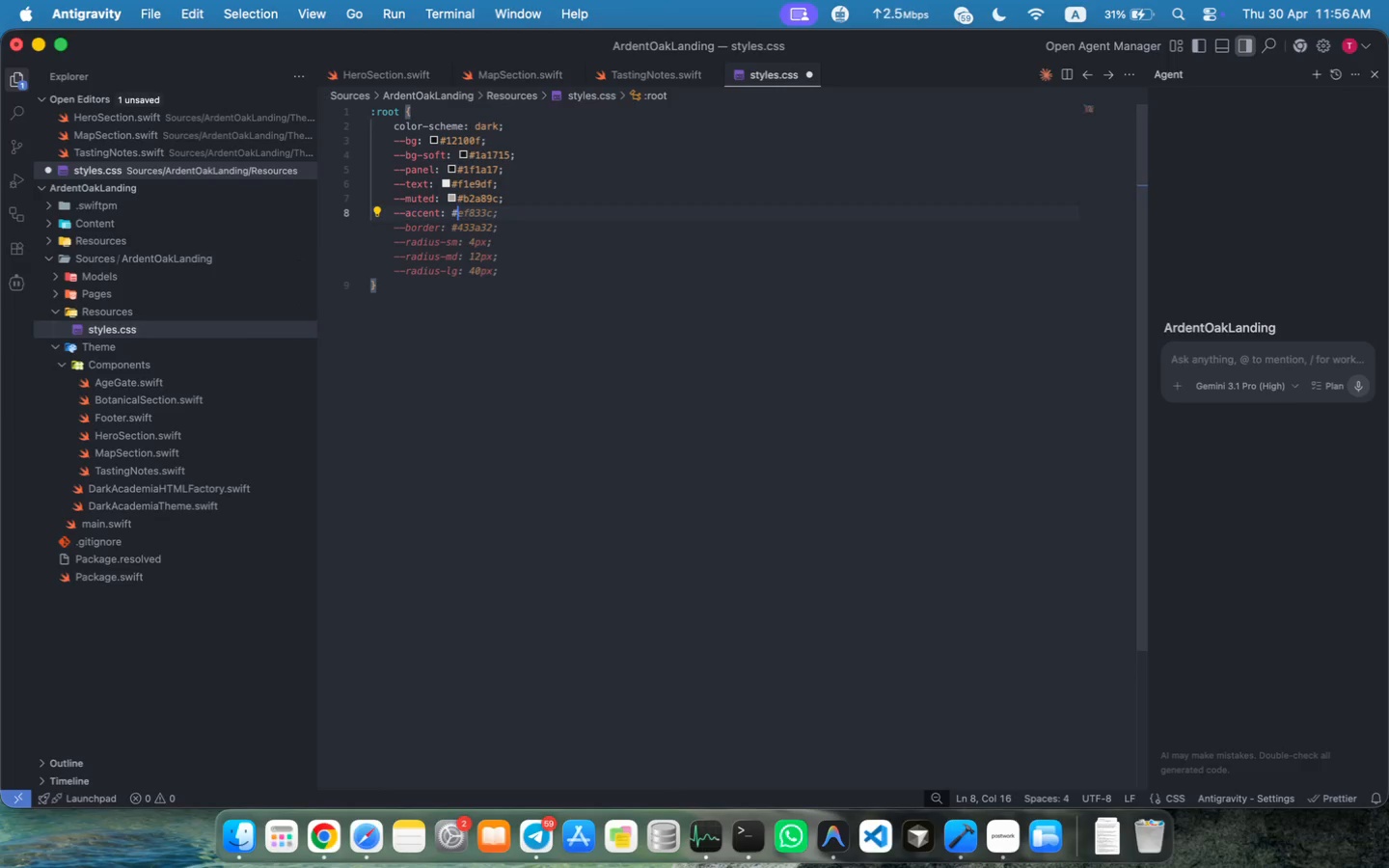 
type(53;)
 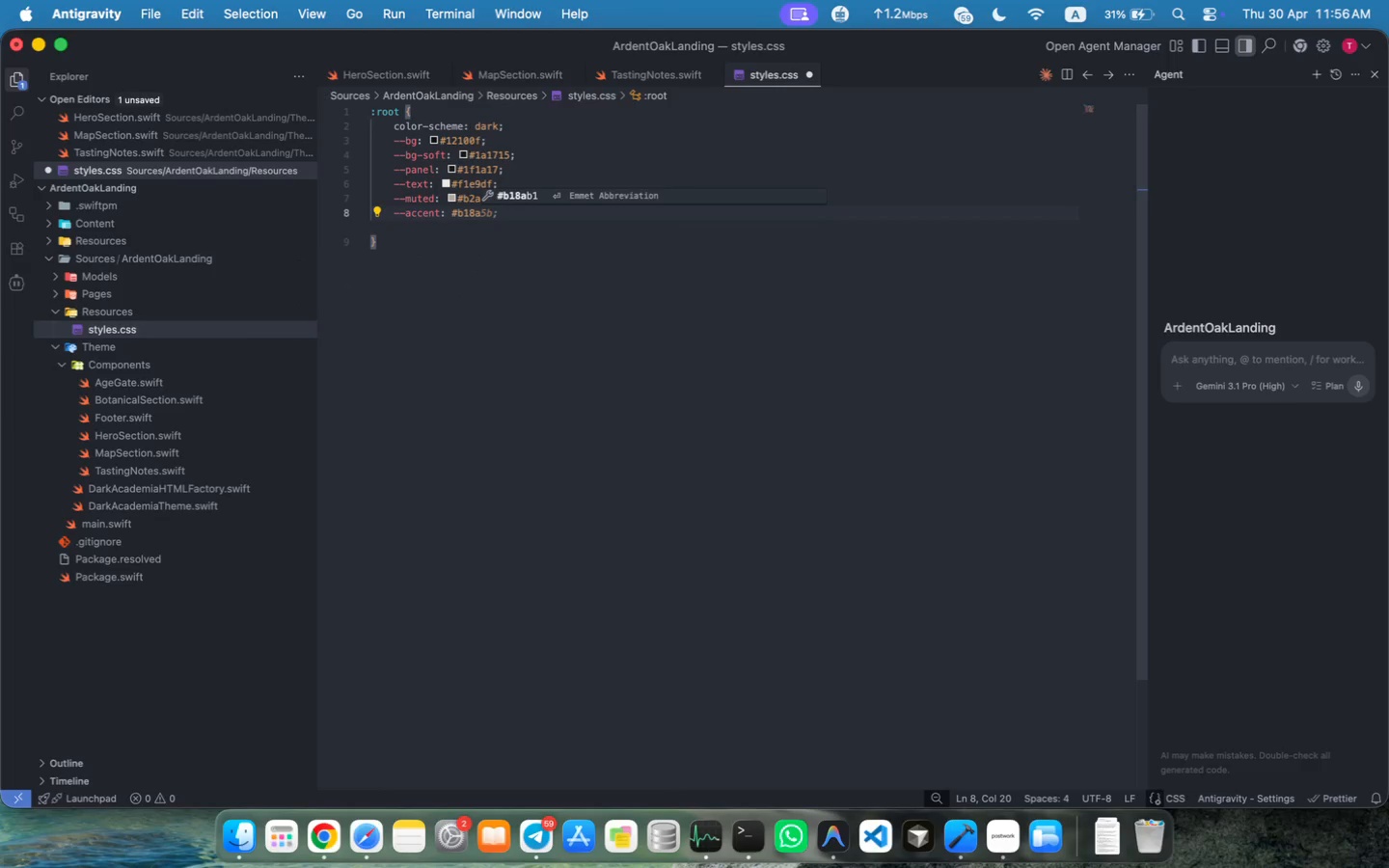 
key(Enter)
 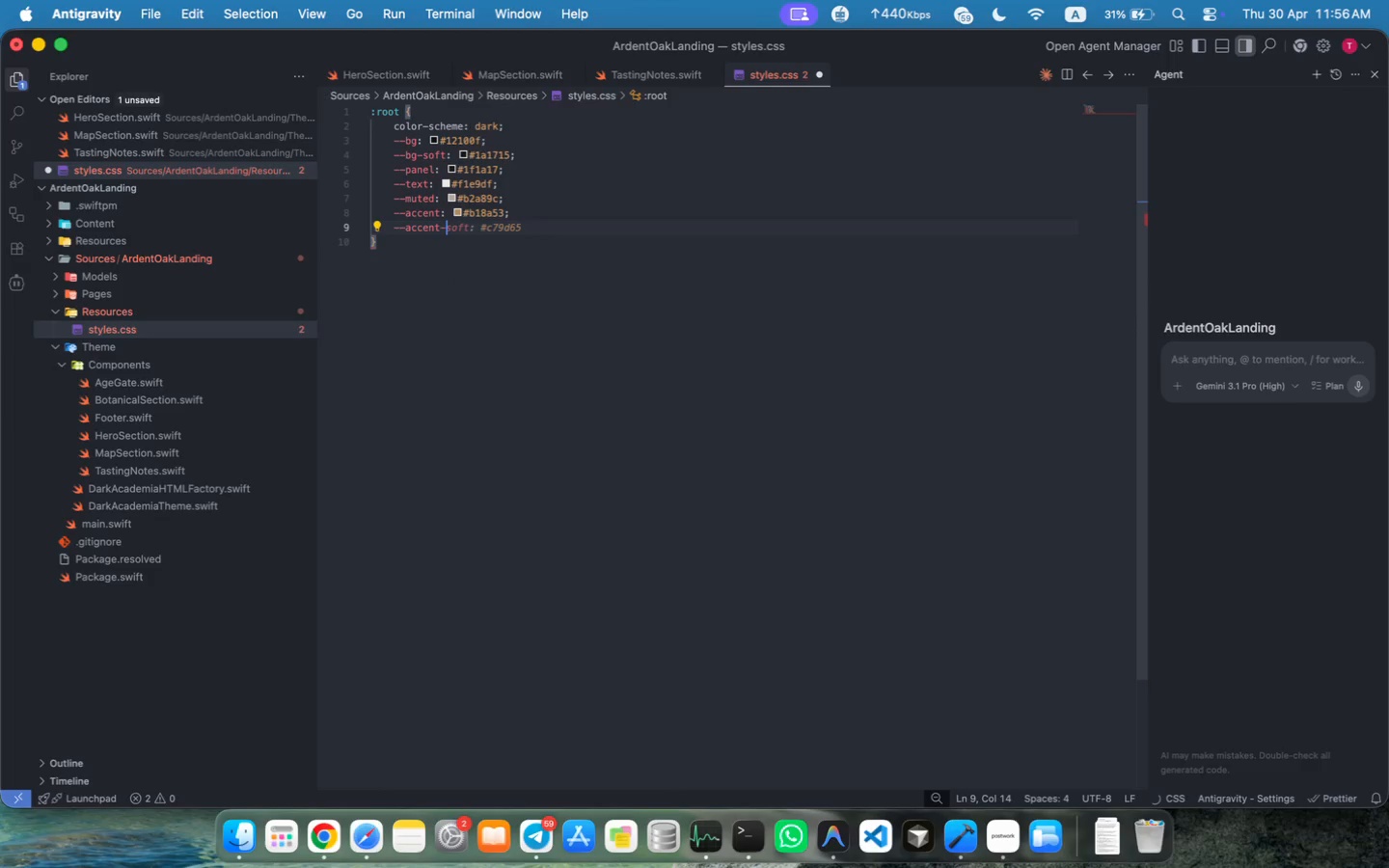 
type(--accent-strog: #d4ac6b;)
 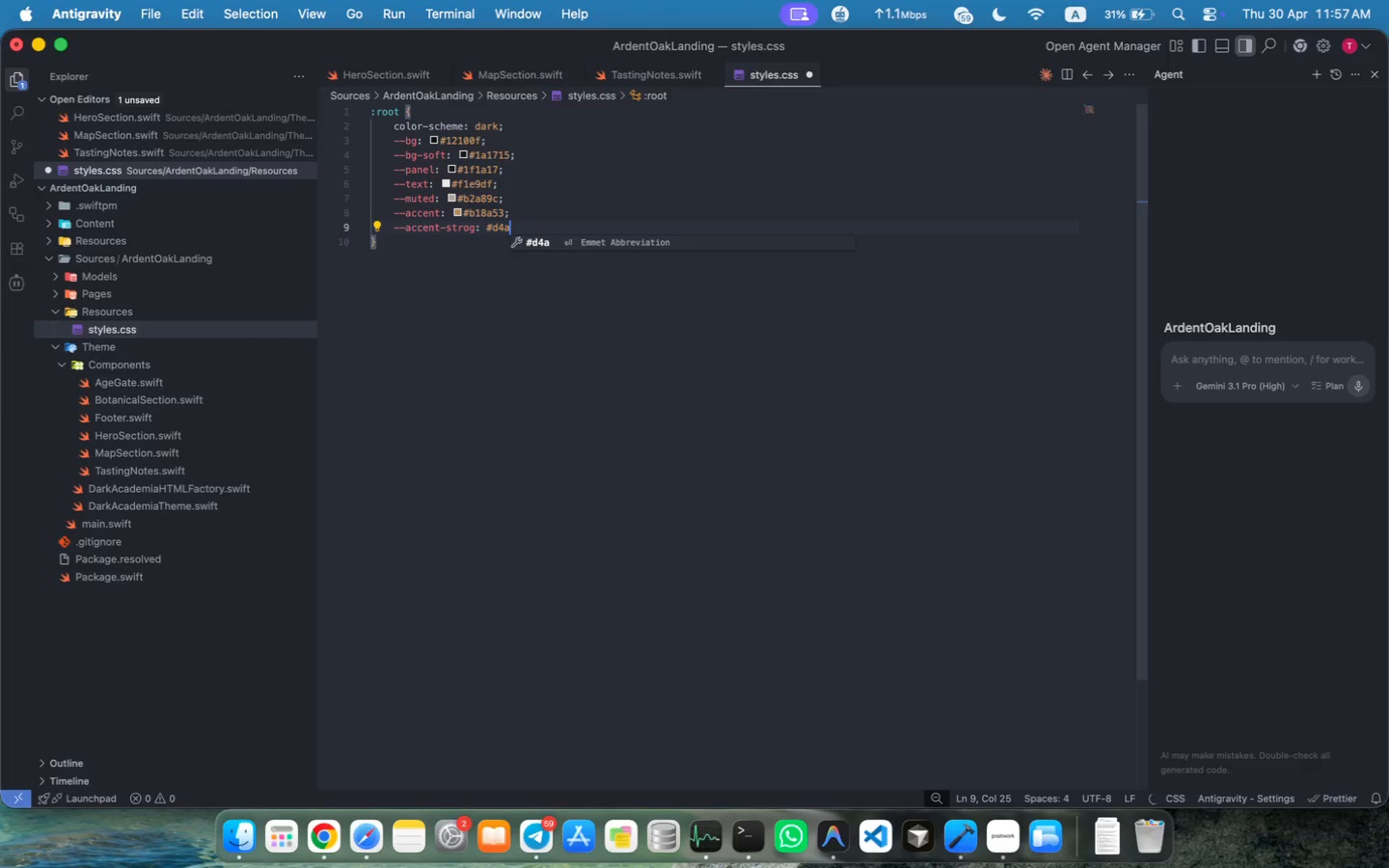 
 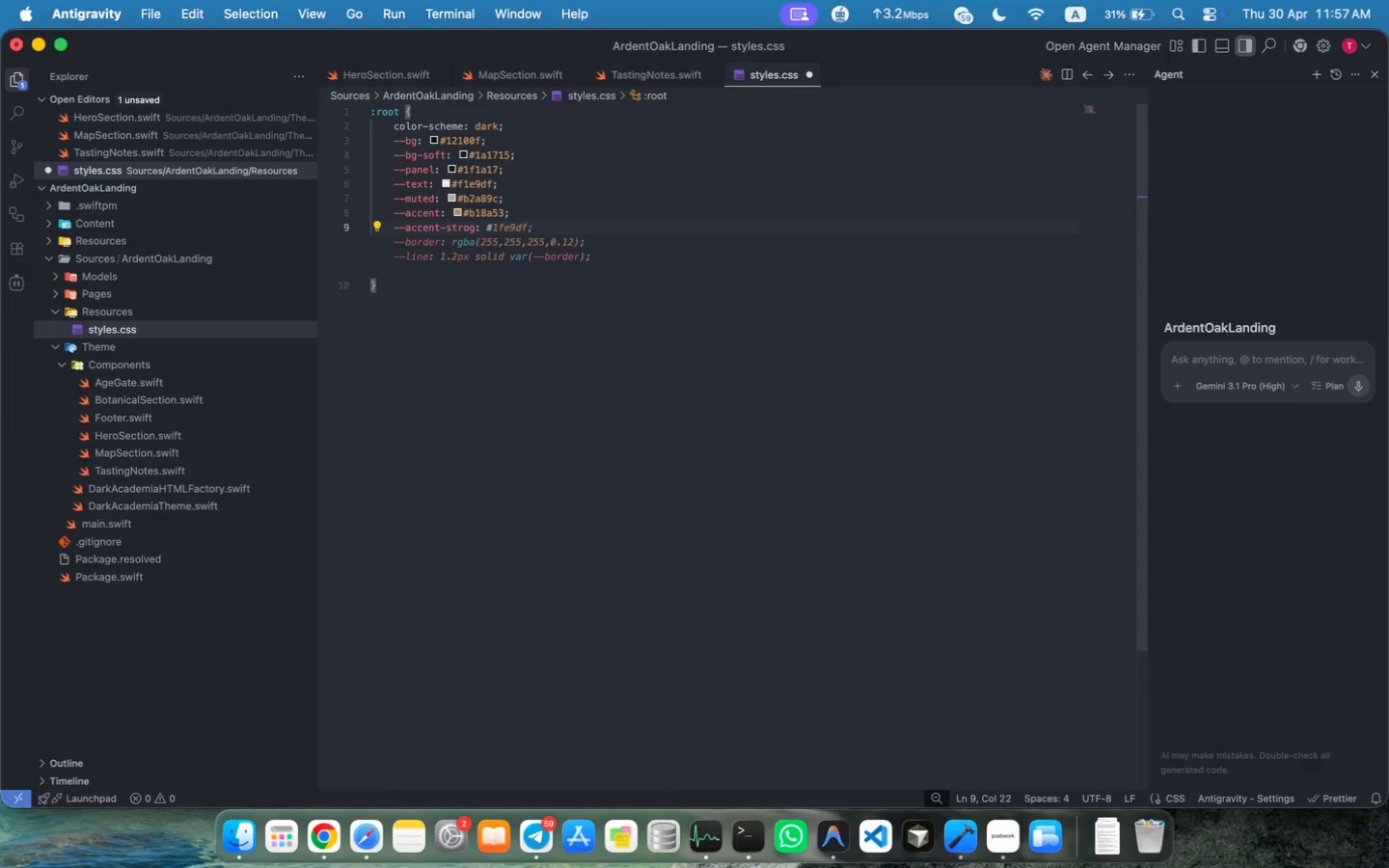 
key(Enter)
 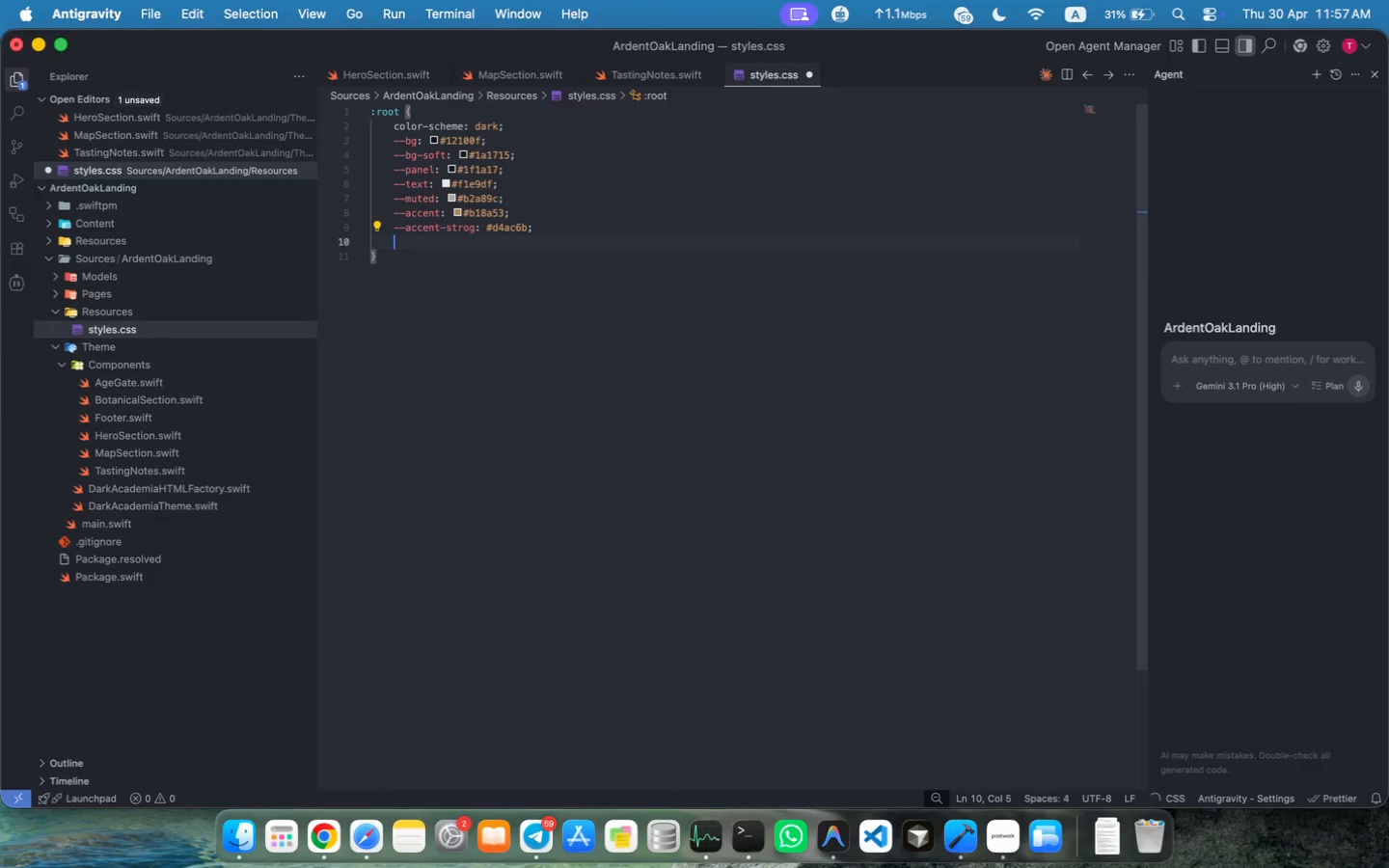 
type(--line: rgba())
 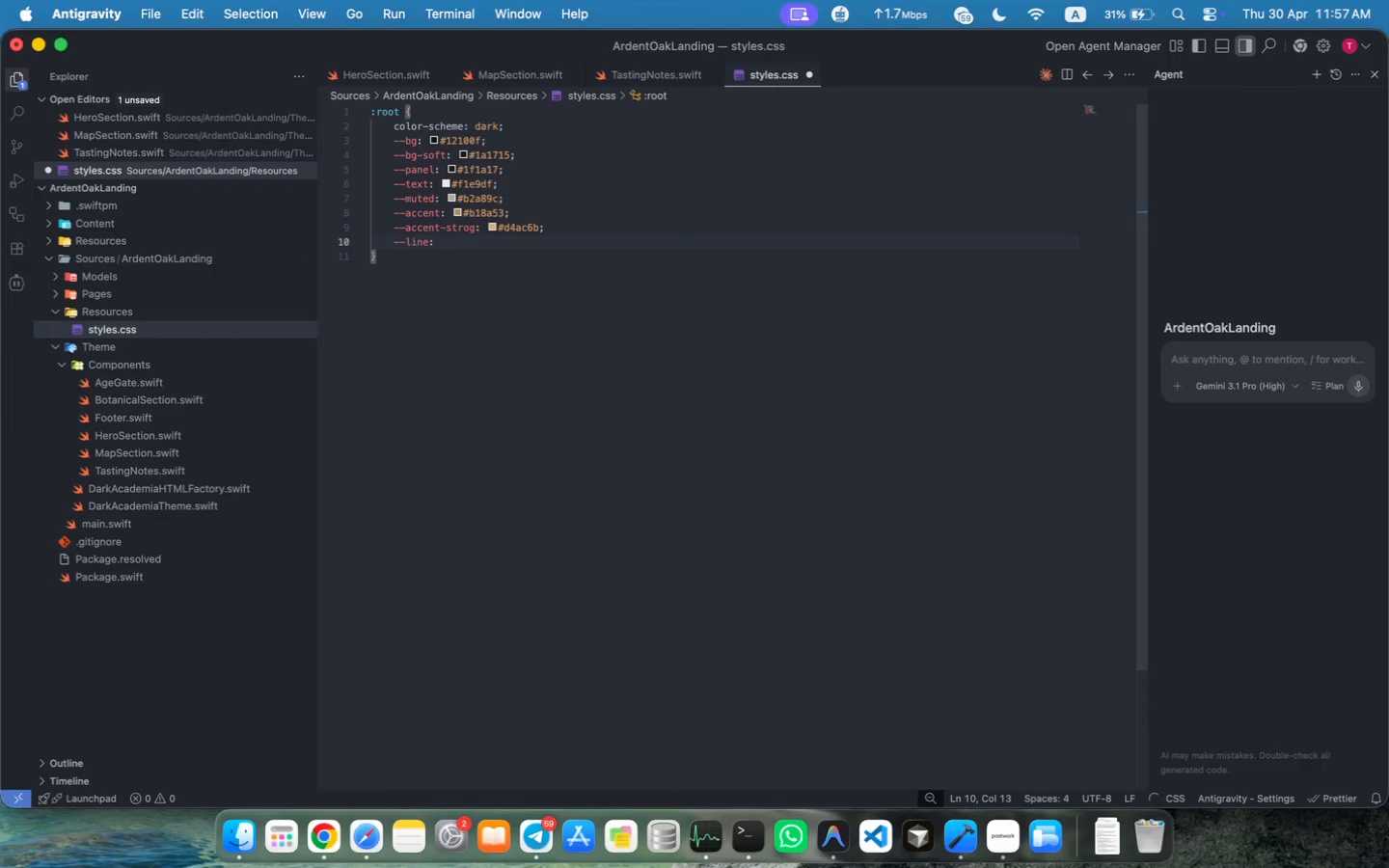 
 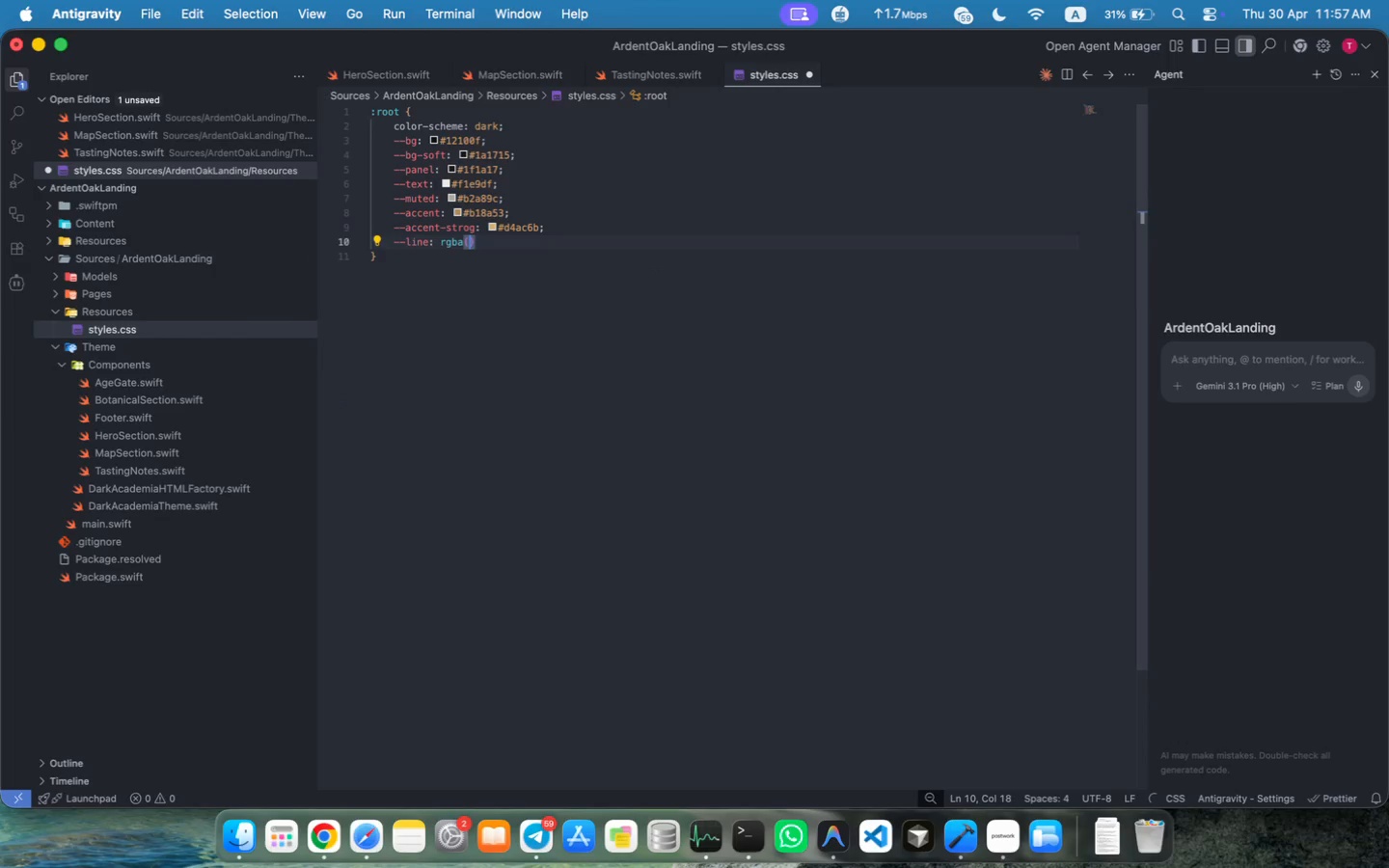 
key(ArrowLeft)
 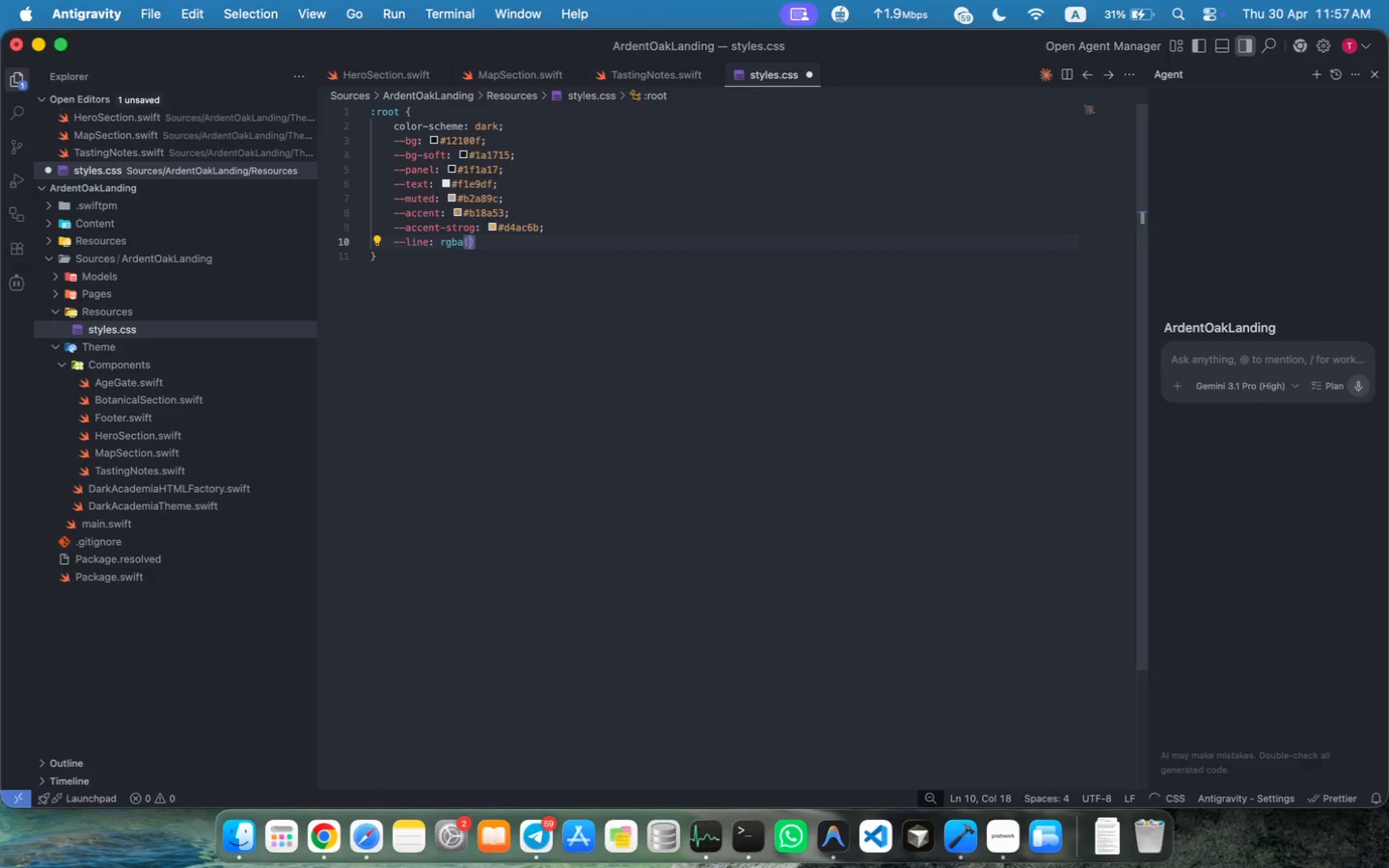 
type(224, 197, 160, 0.2)
 